 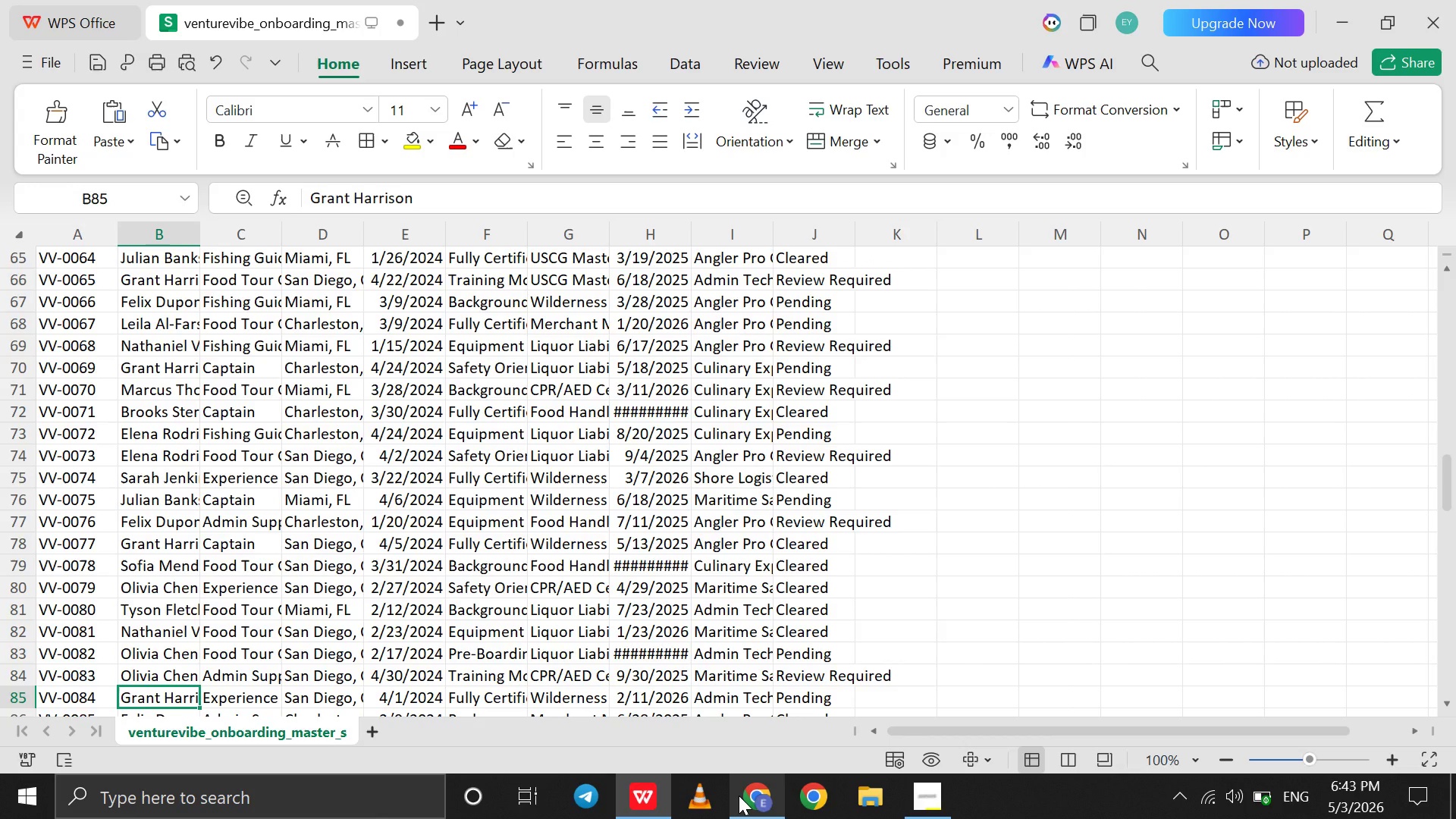 
left_click([739, 795])
 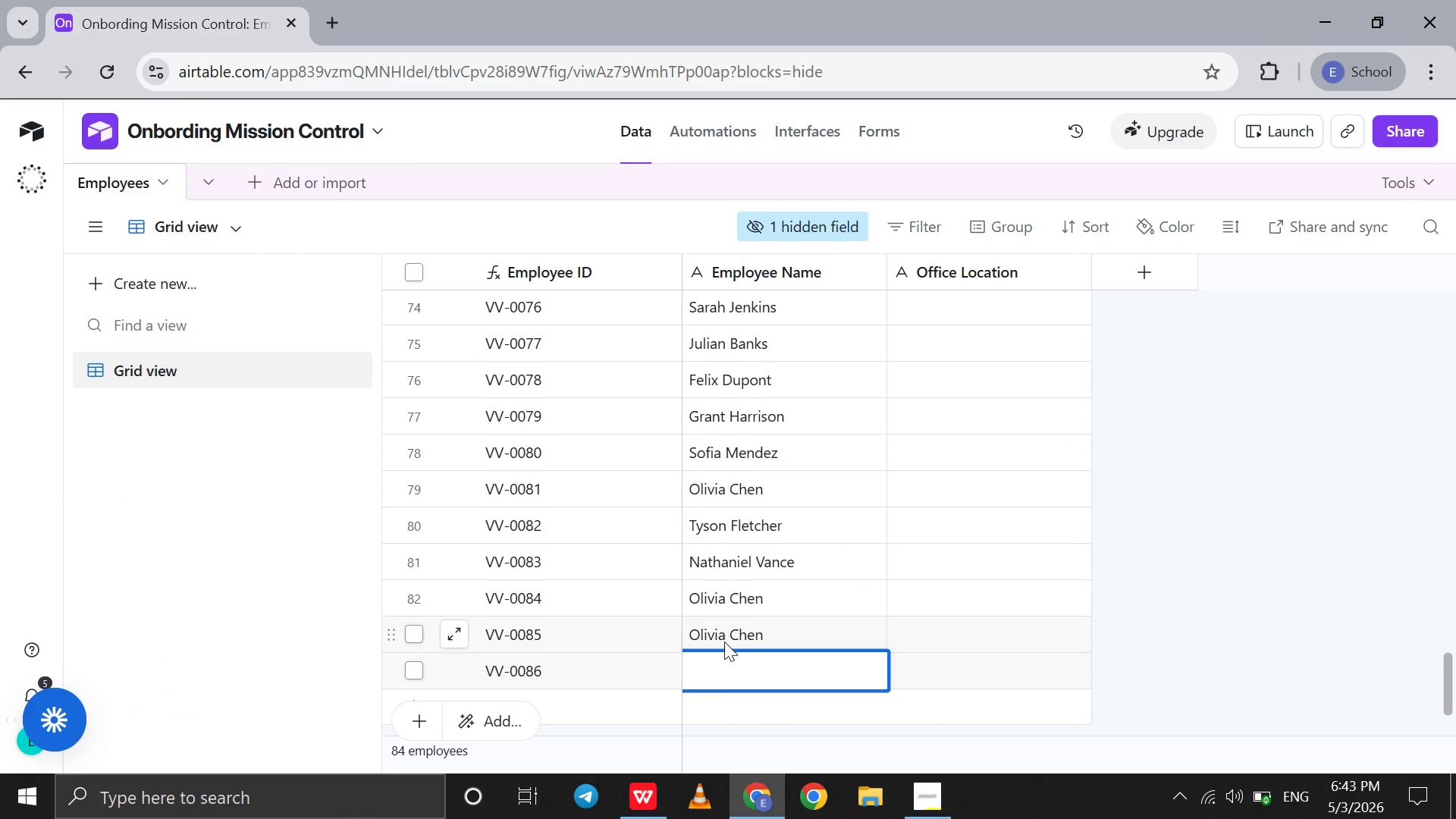 
type(Grant z)
key(Backspace)
type(Harrison )
 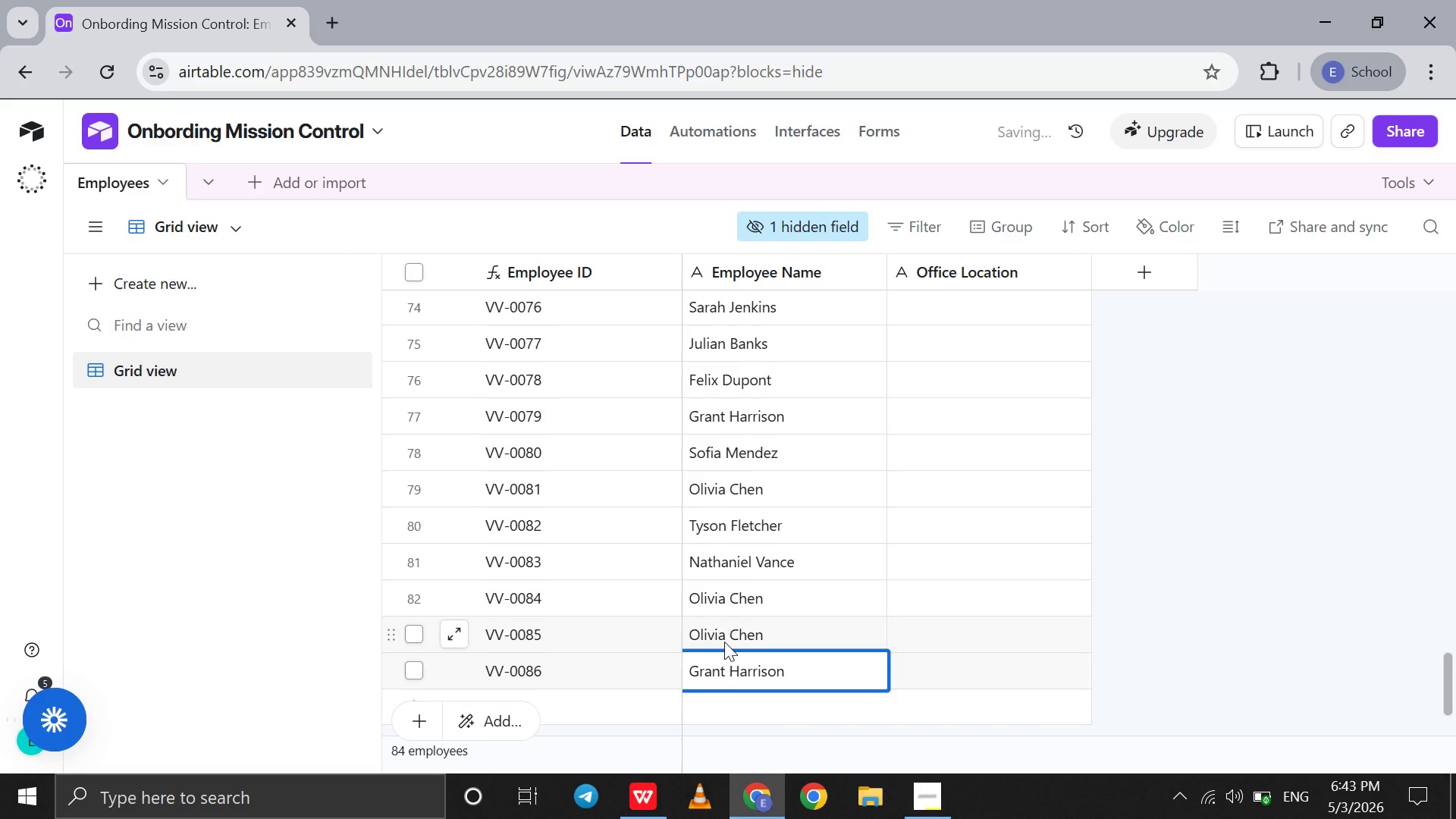 
key(Shift+Enter)
 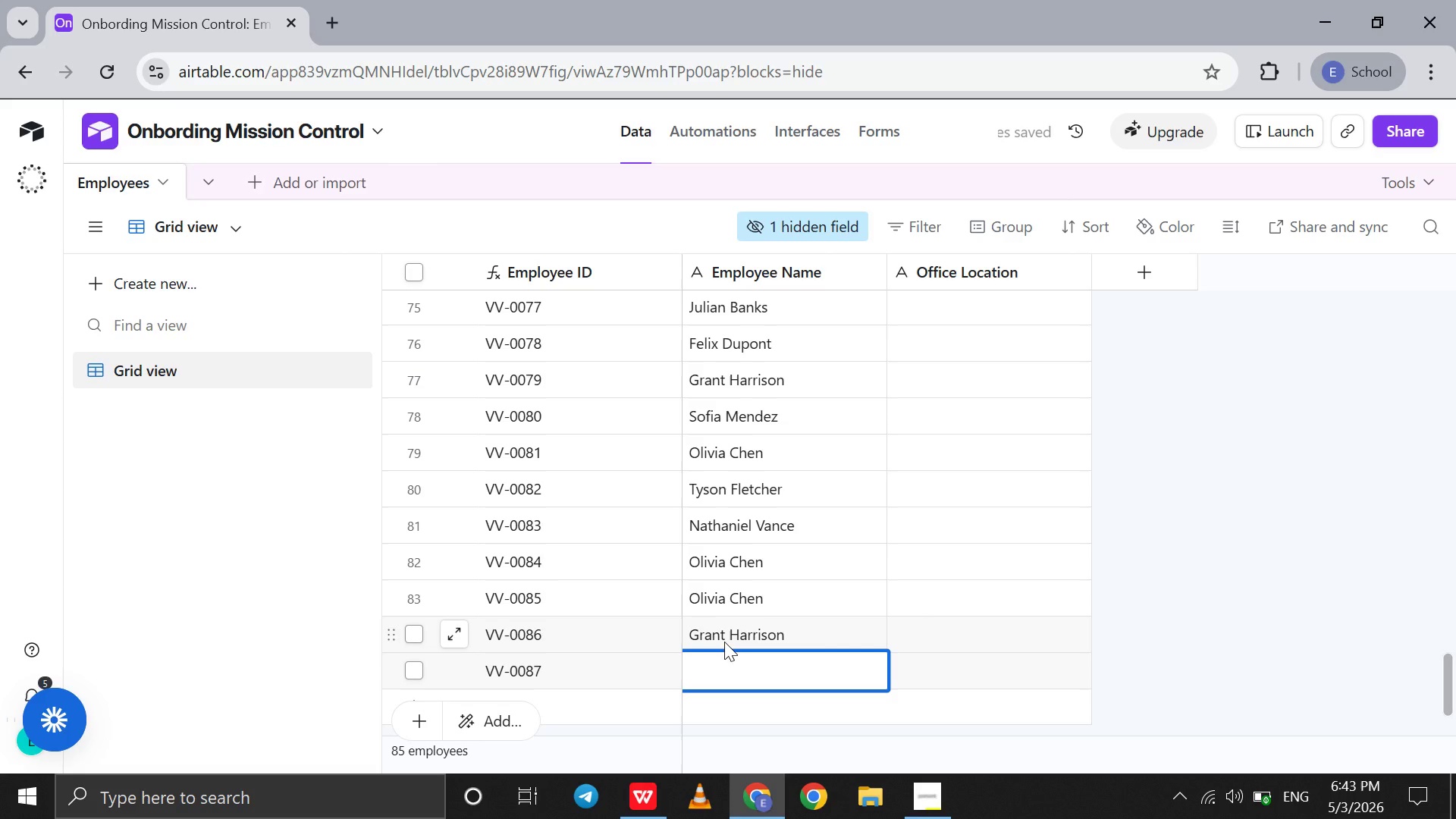 
wait(10.88)
 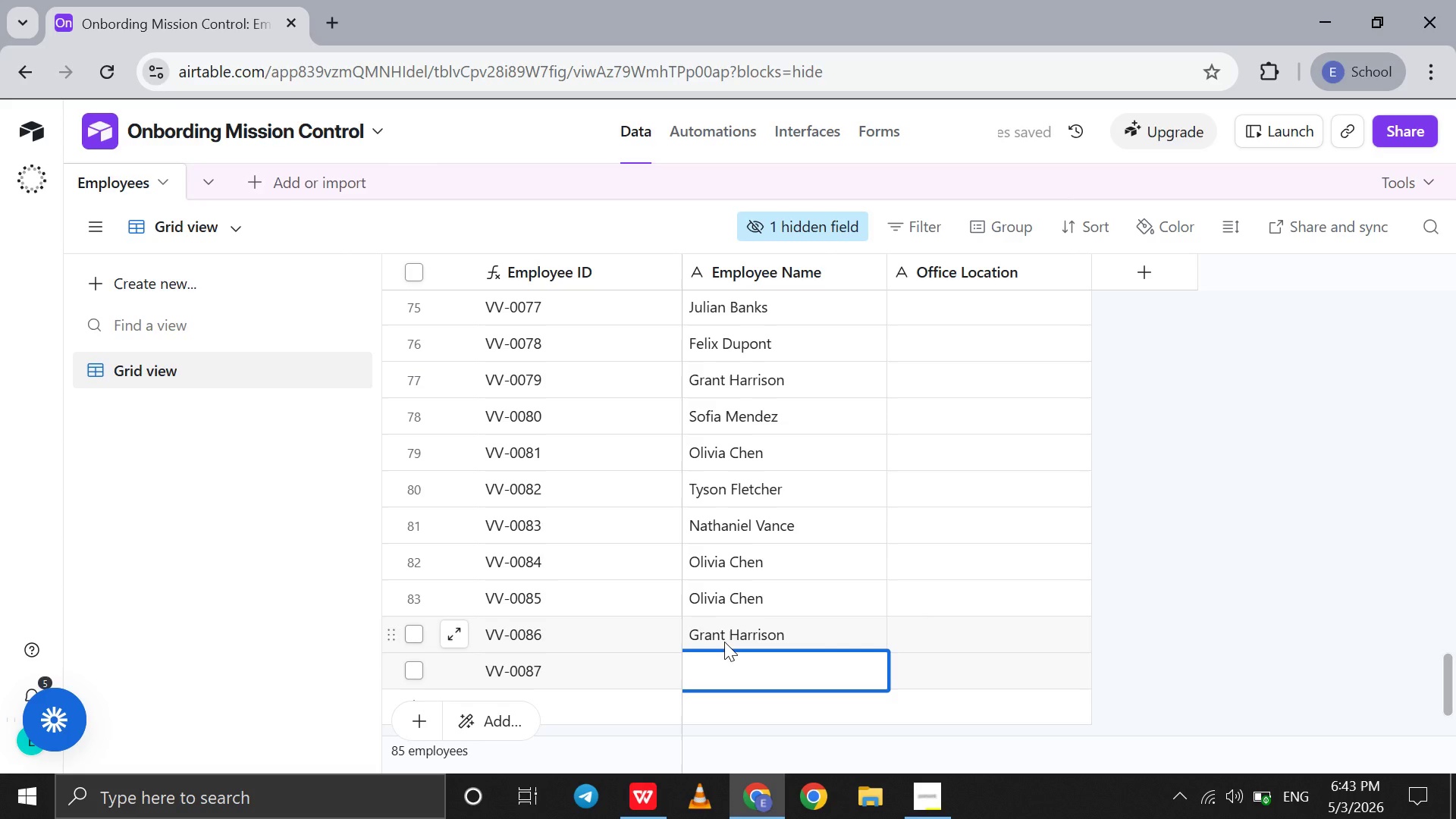 
left_click([647, 818])
 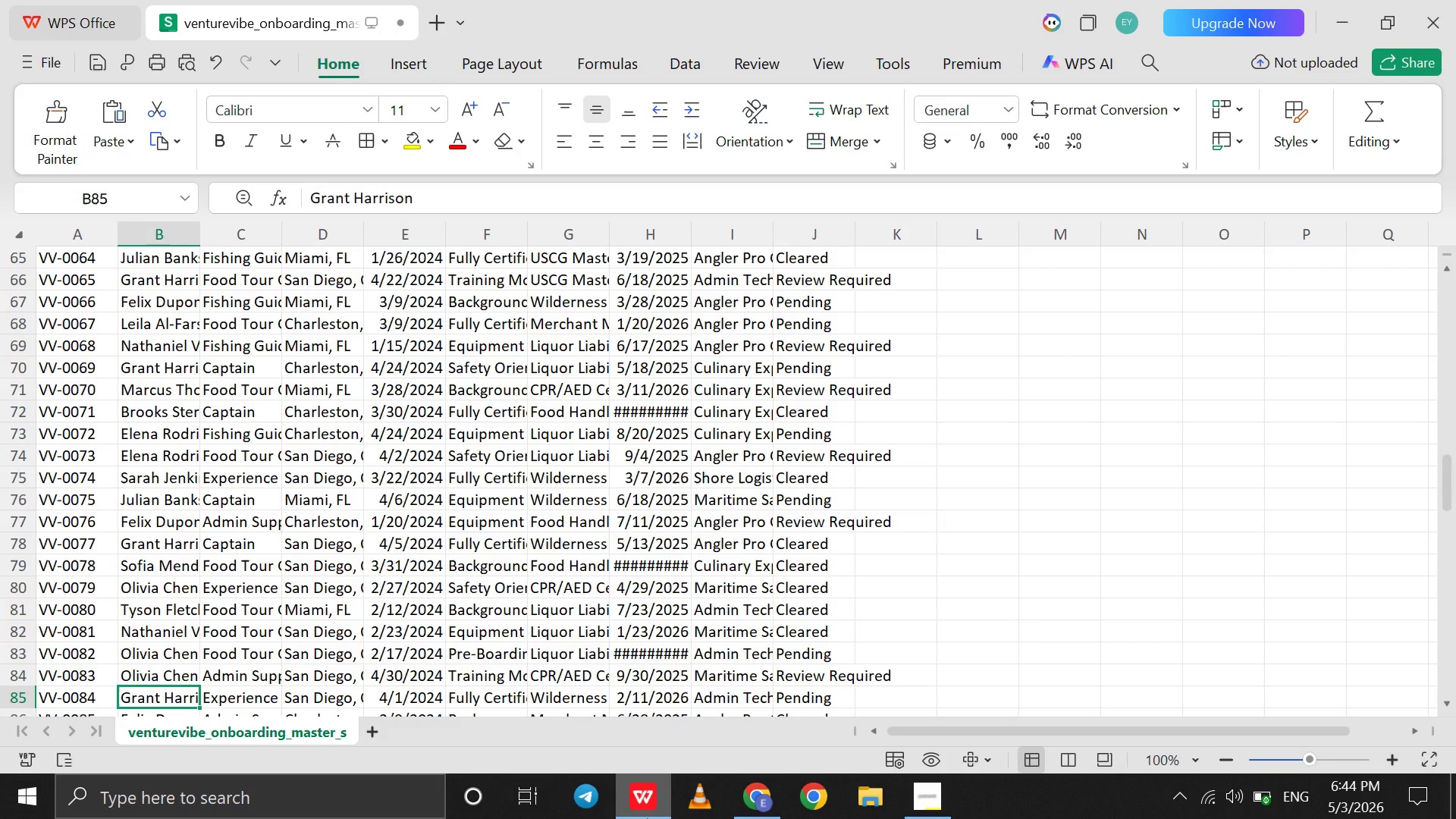 
key(ArrowDown)
 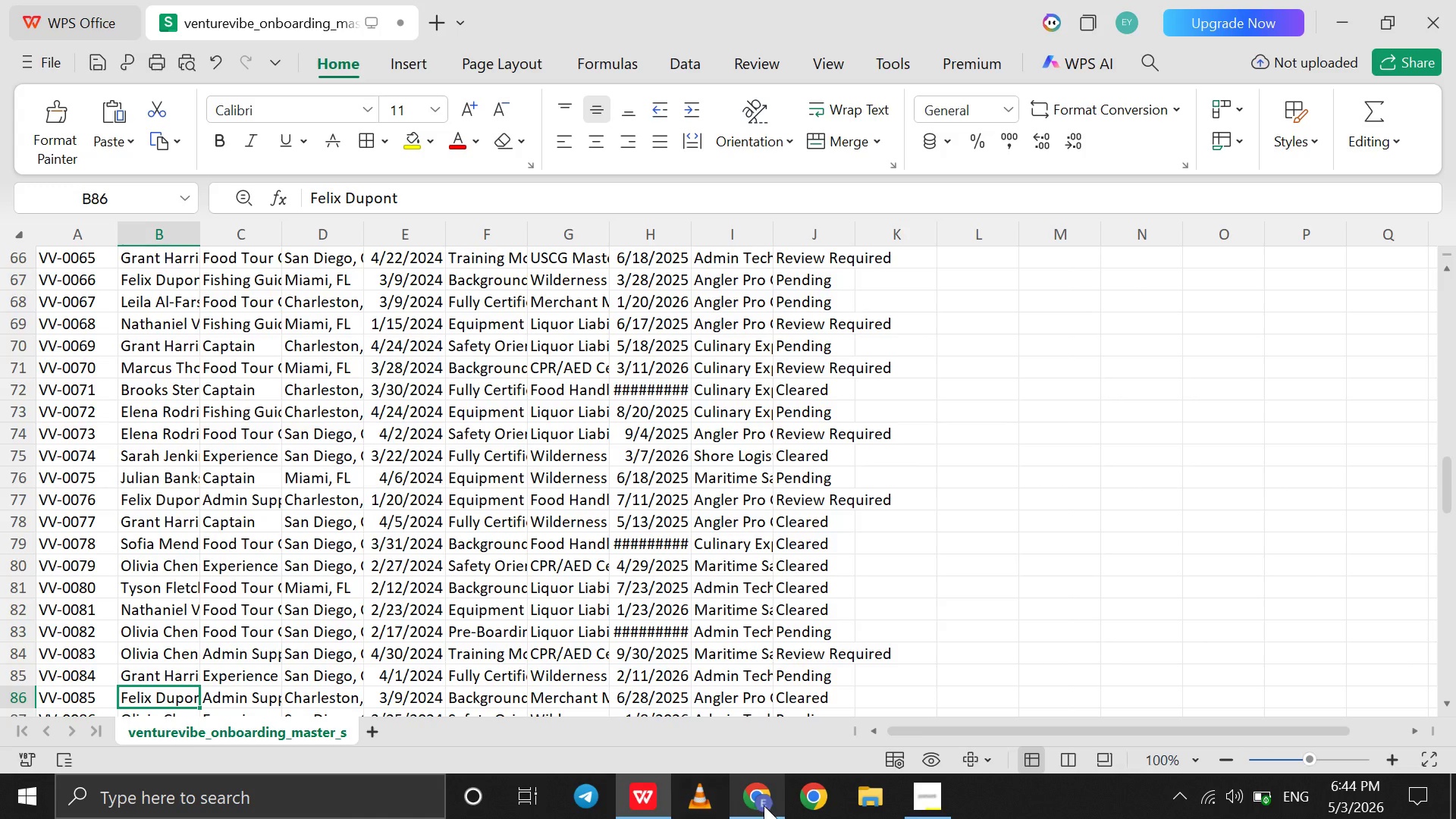 
left_click([766, 804])
 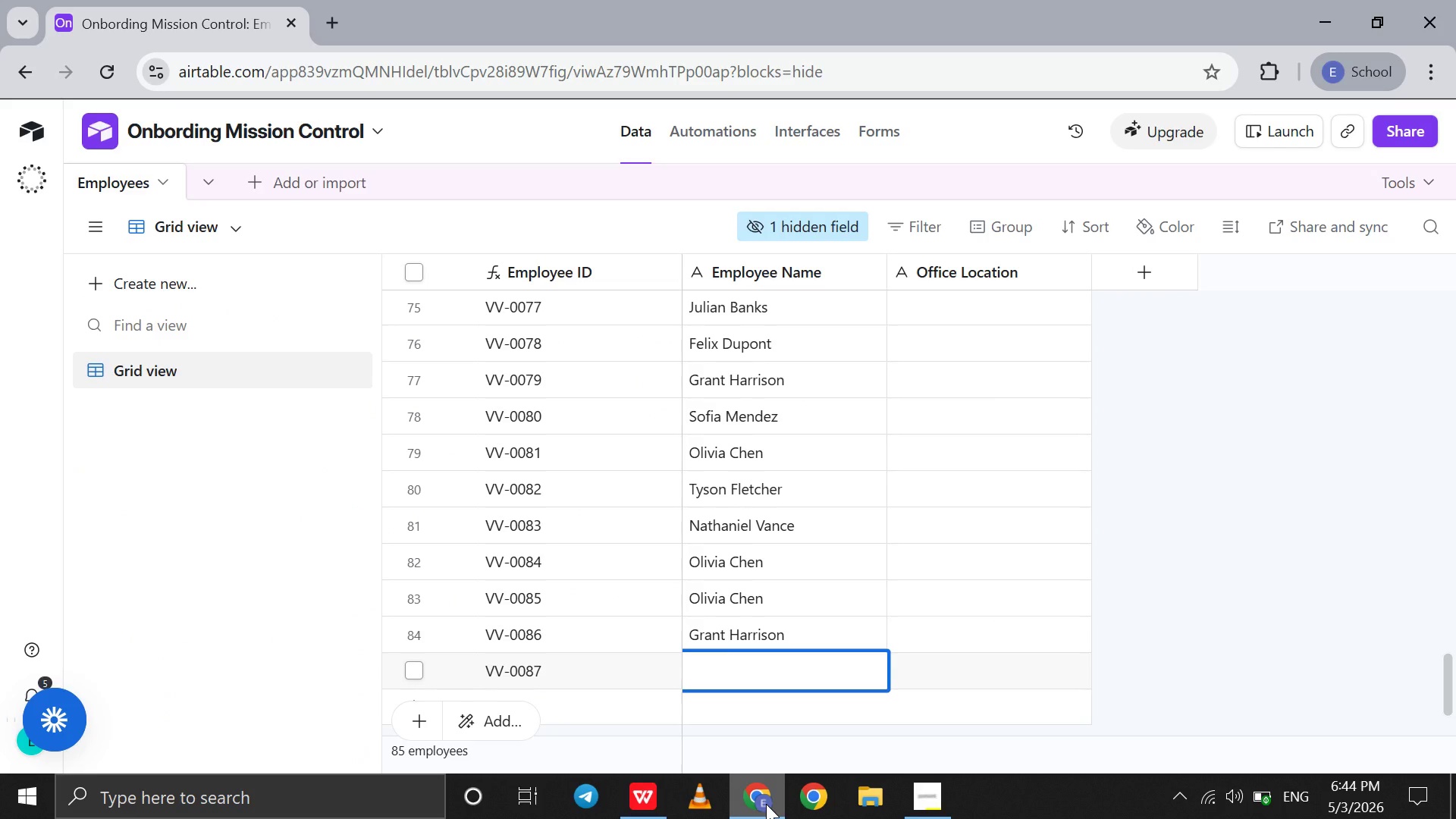 
type(Felix Dupont)
 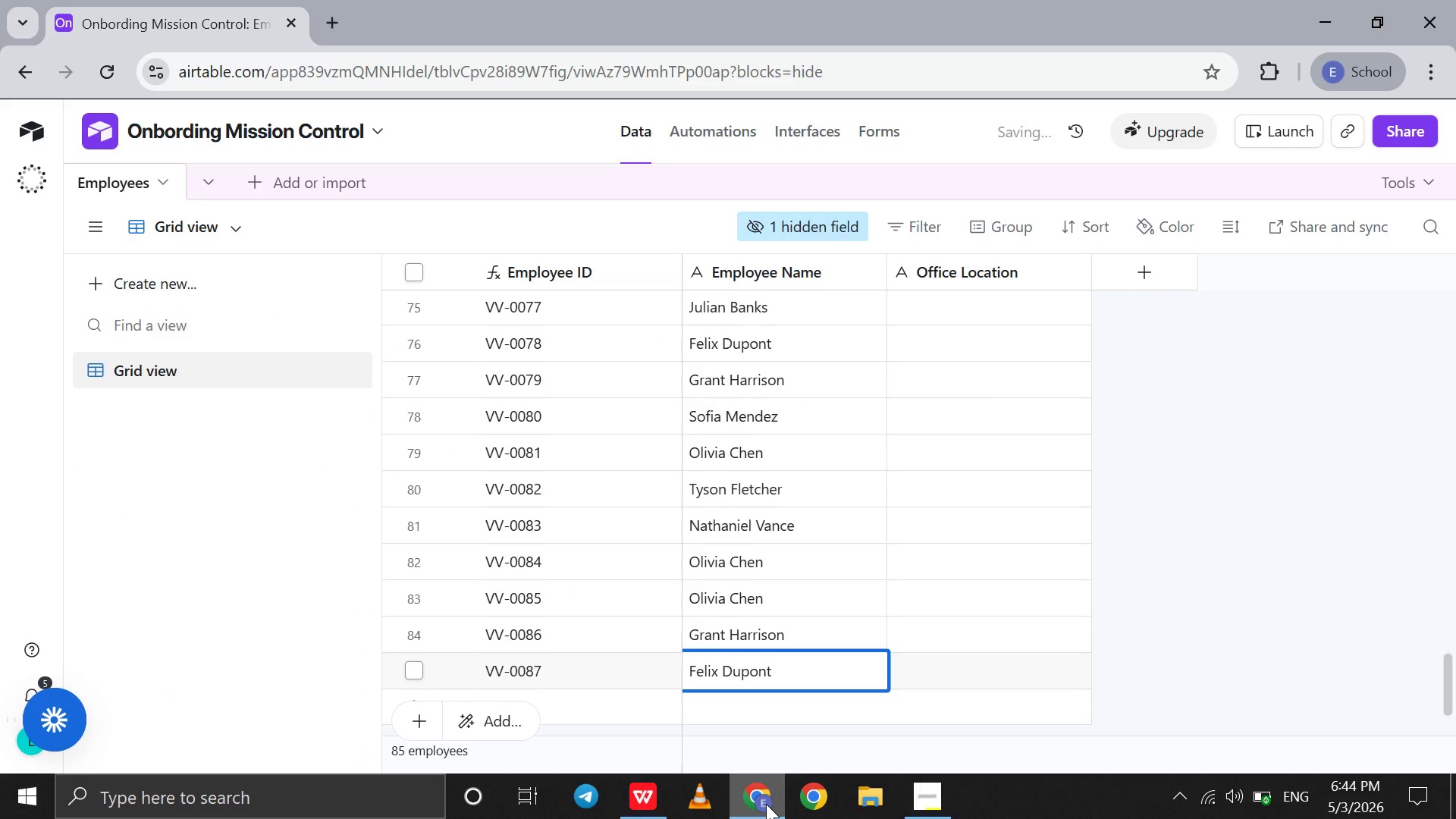 
key(Shift+Enter)
 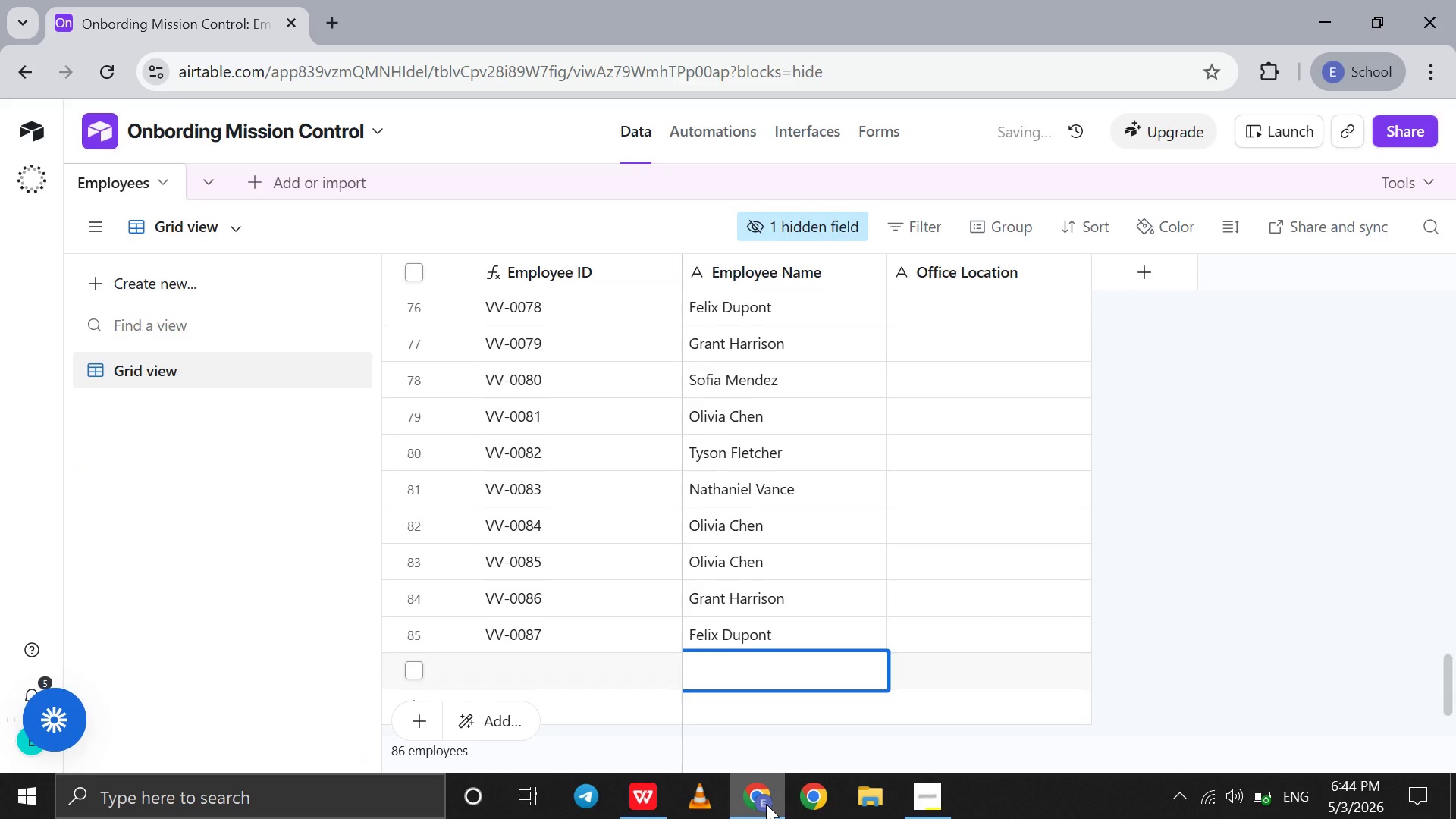 
left_click([766, 804])
 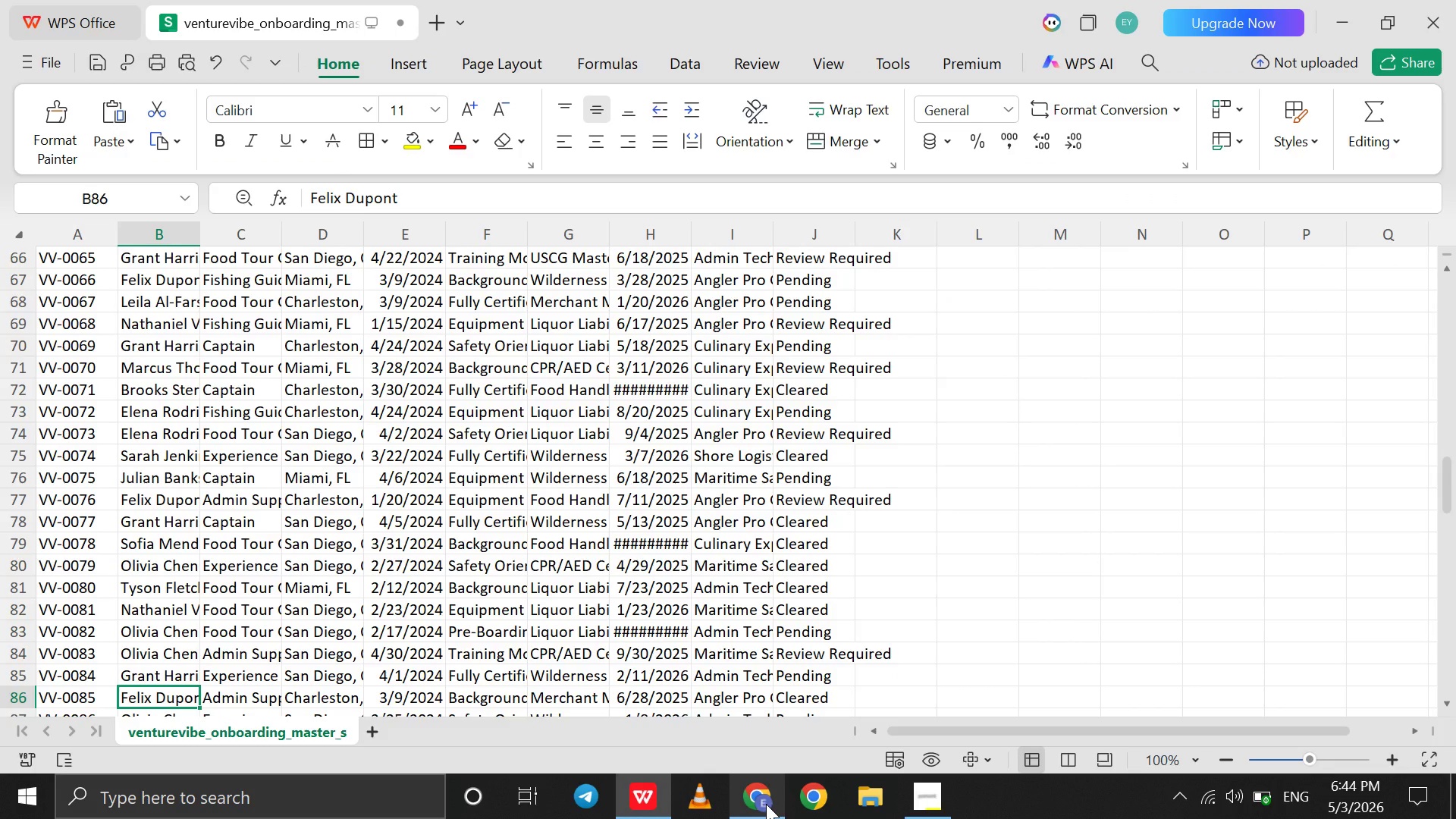 
key(ArrowDown)
 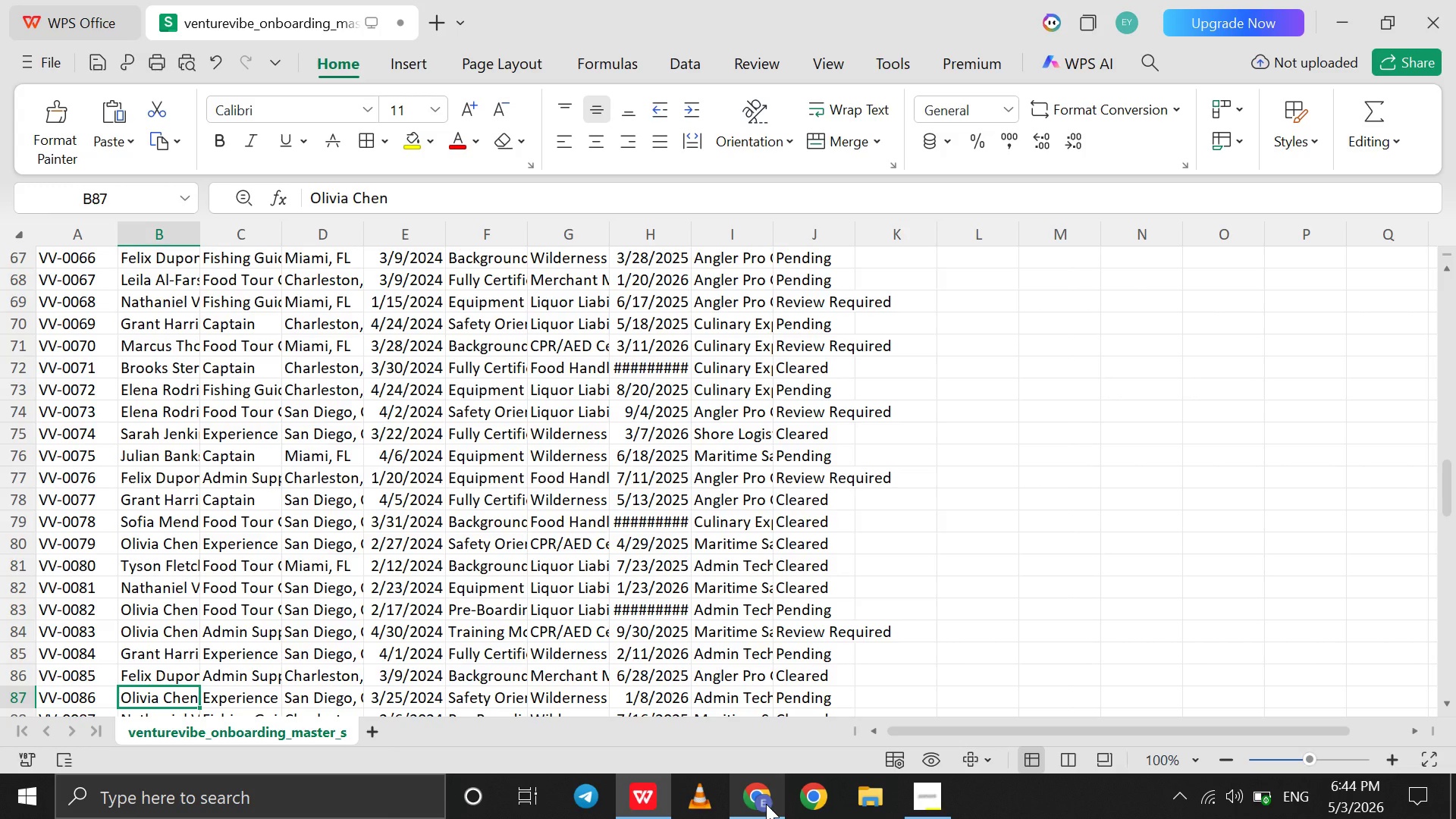 
left_click([766, 804])
 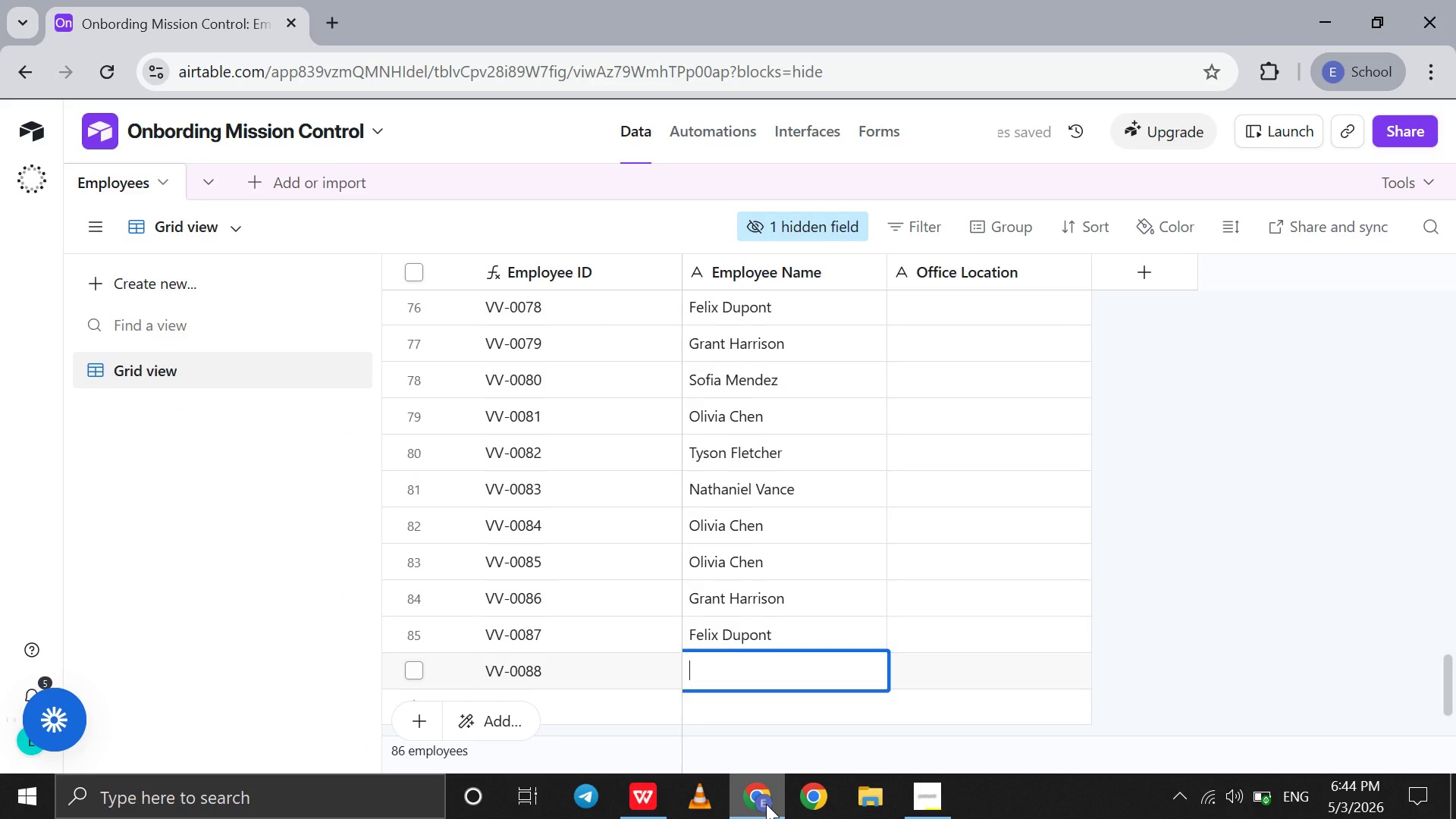 
type(Olivia Chen)
 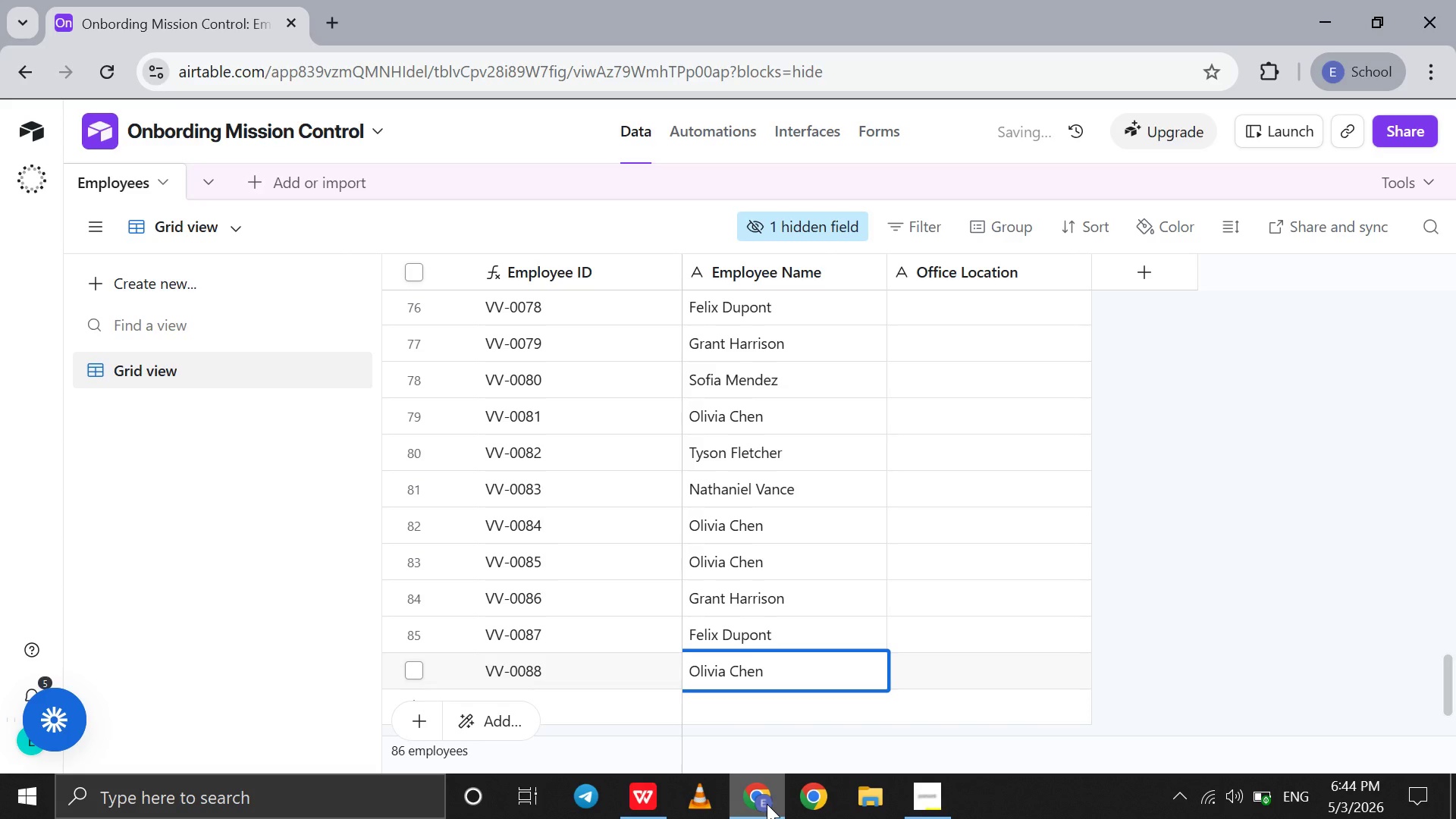 
key(Shift+Enter)
 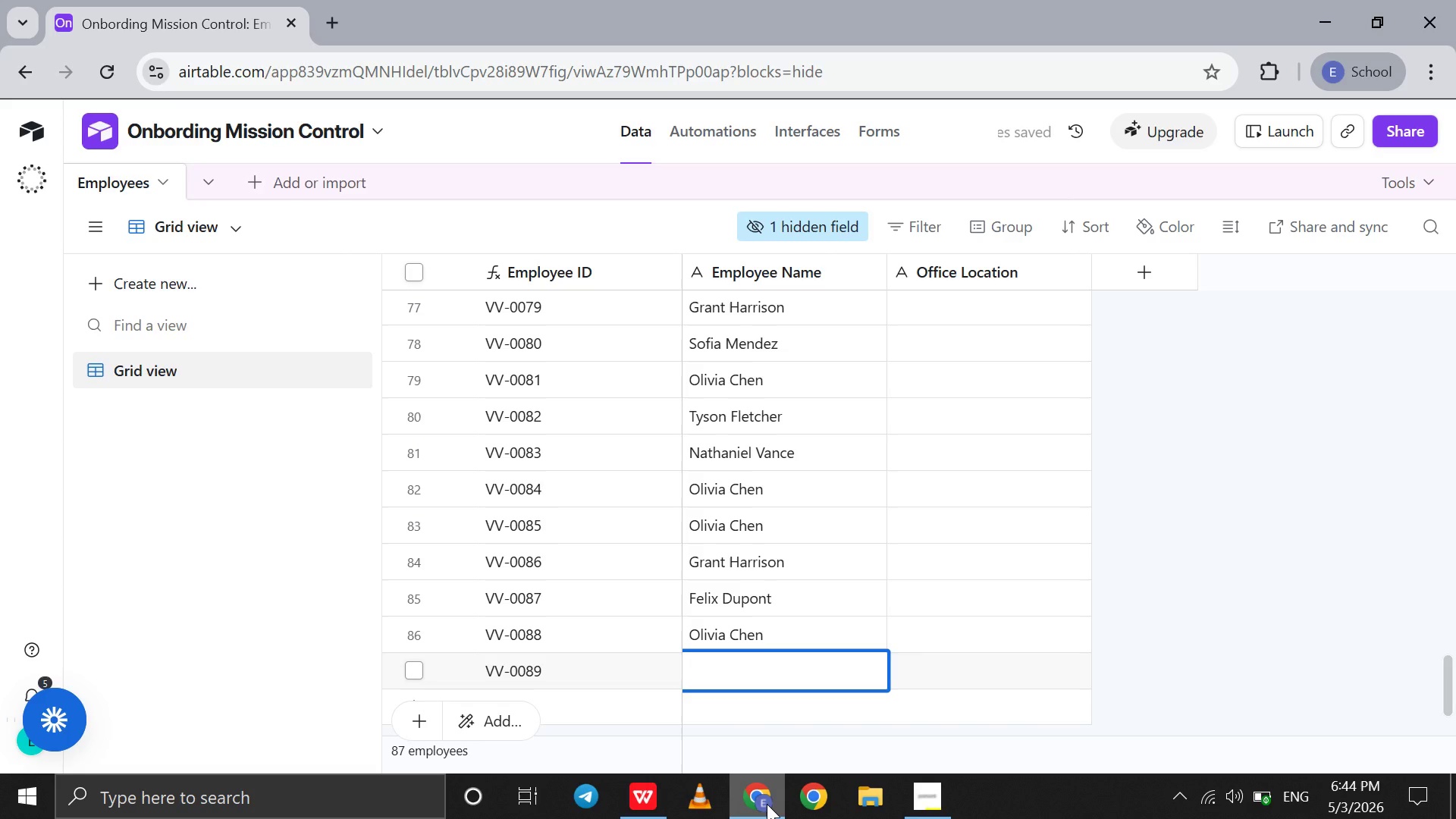 
wait(13.08)
 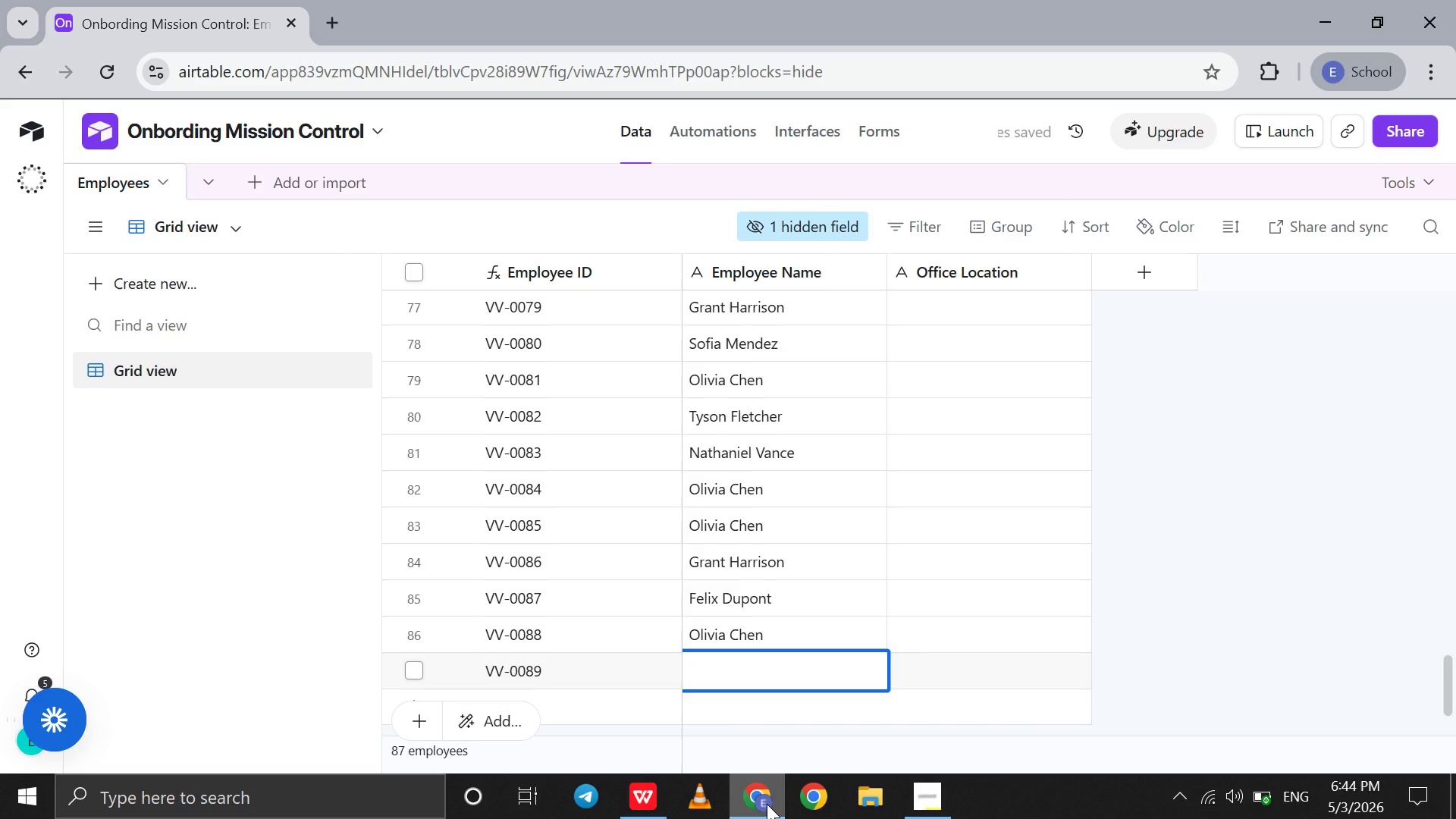 
left_click([767, 804])
 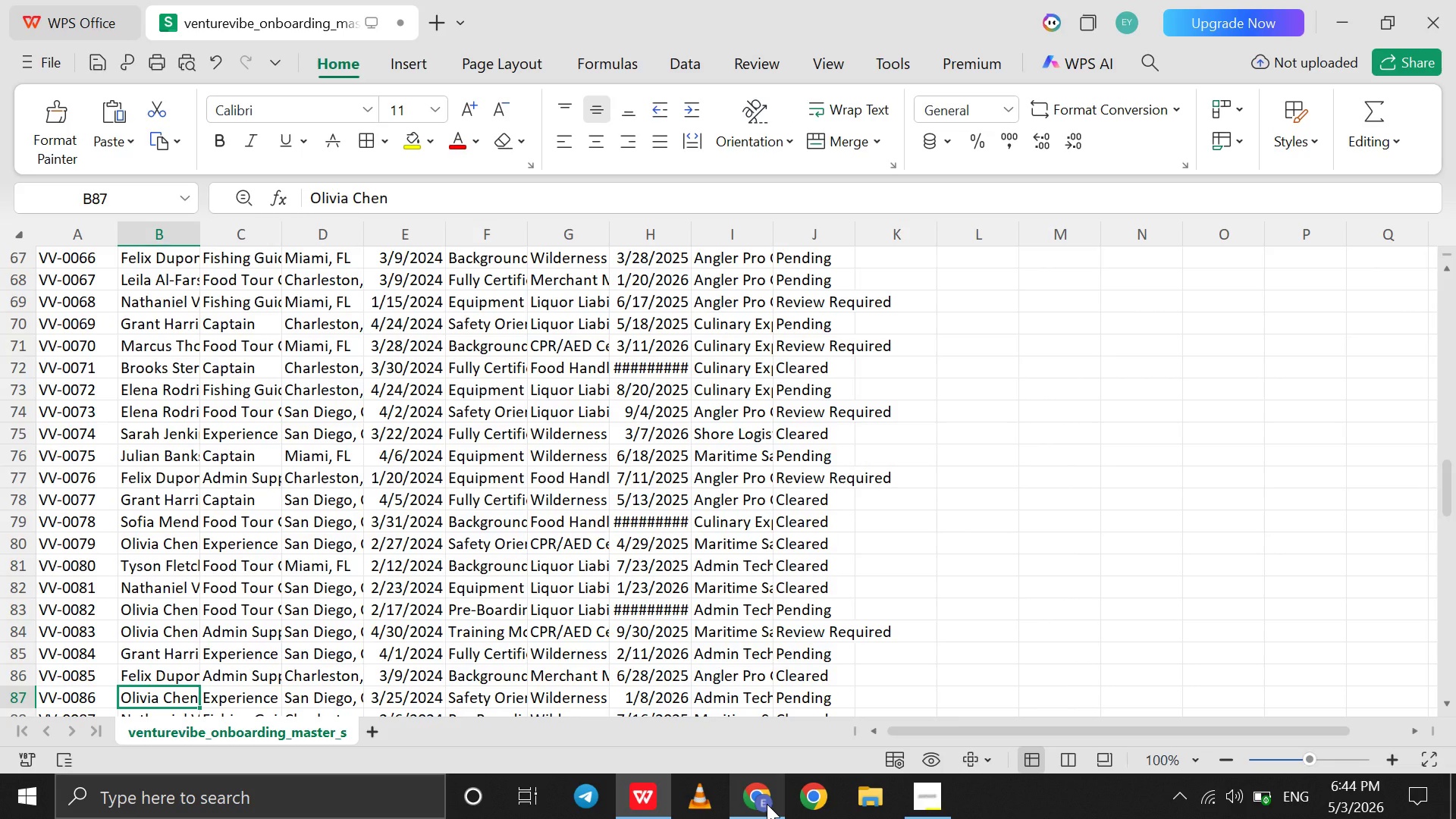 
left_click([767, 804])
 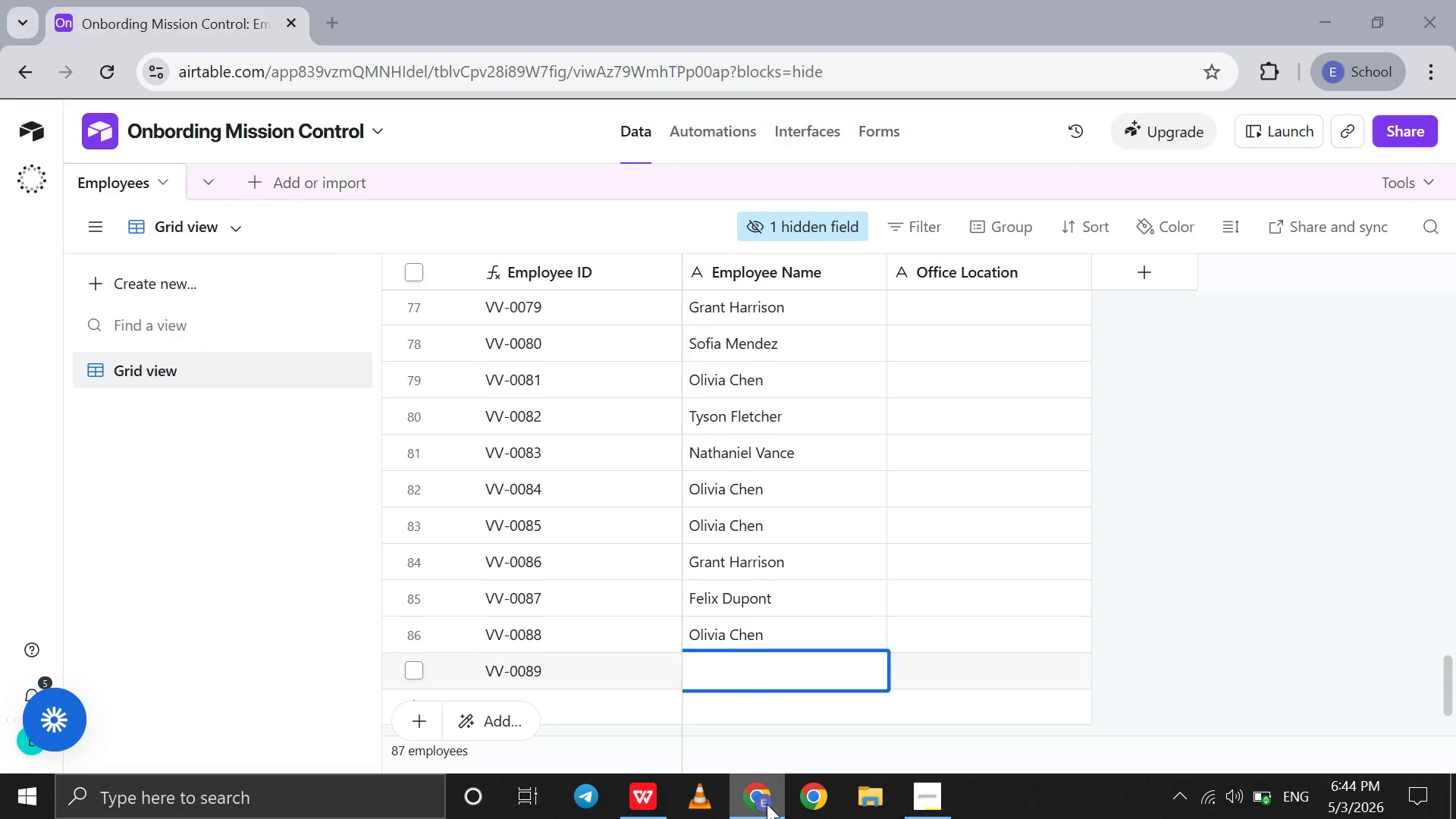 
left_click([767, 804])
 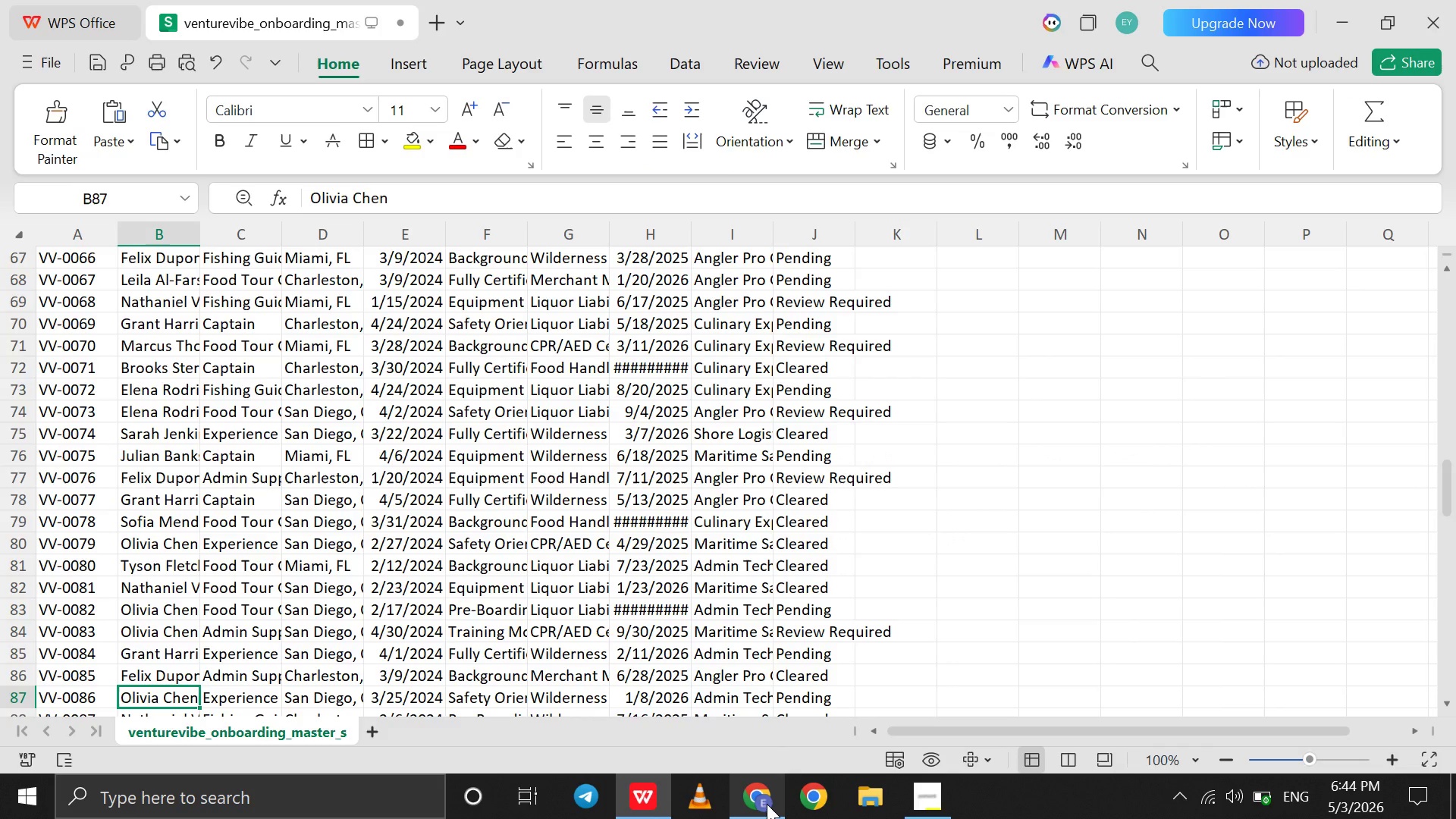 
left_click([767, 804])
 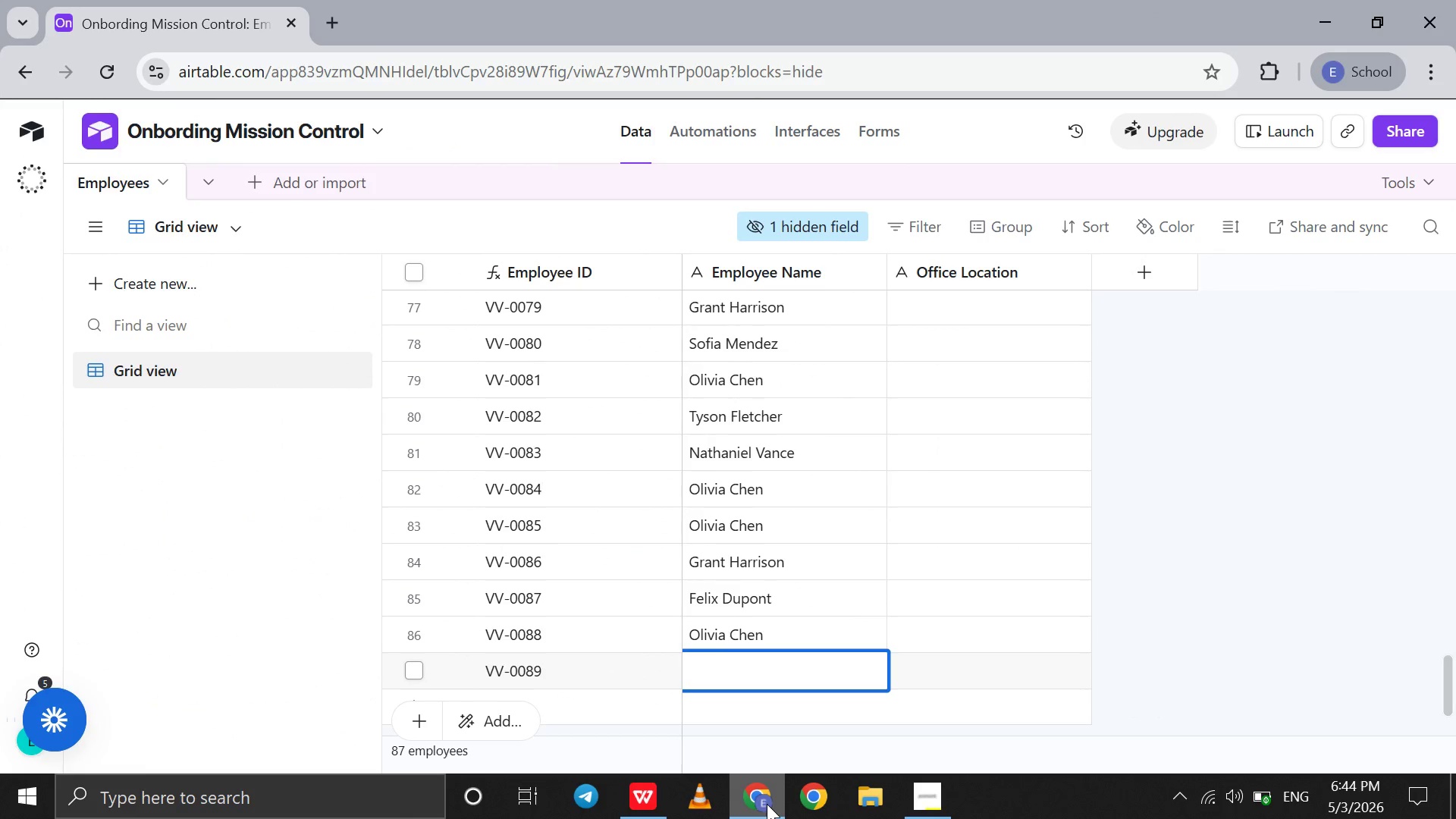 
left_click([767, 804])
 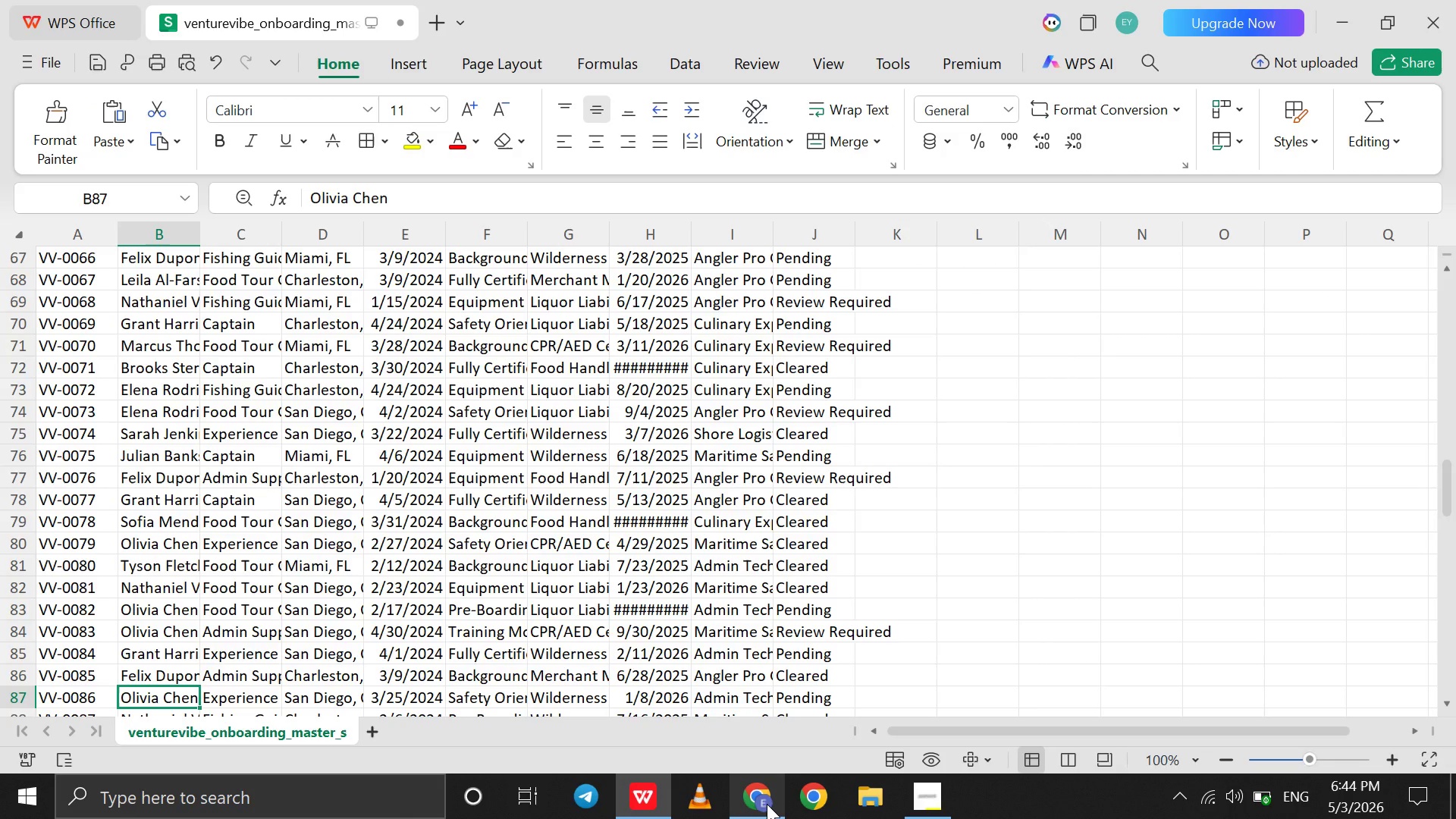 
left_click([767, 804])
 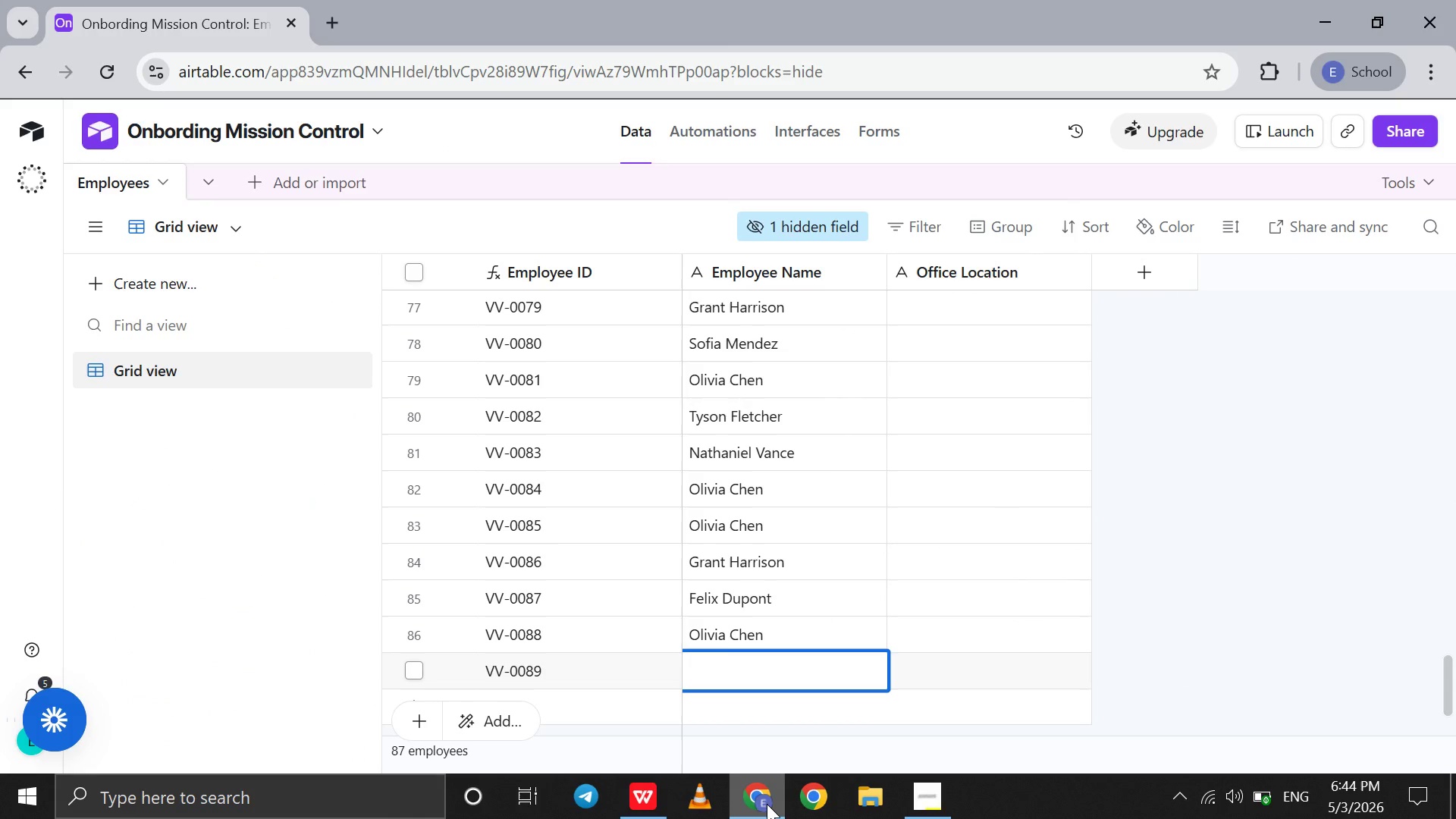 
left_click([767, 804])
 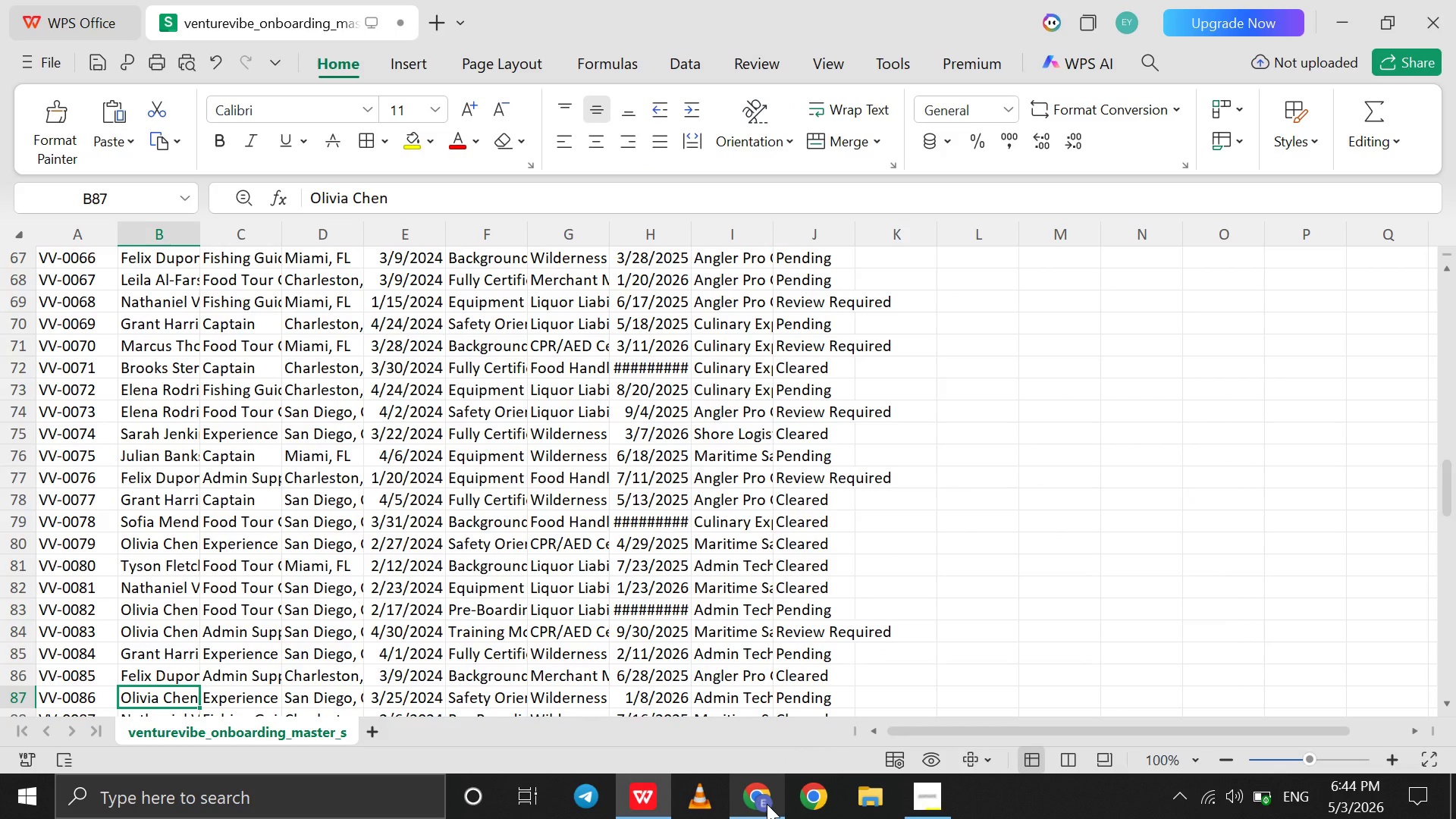 
left_click([767, 804])
 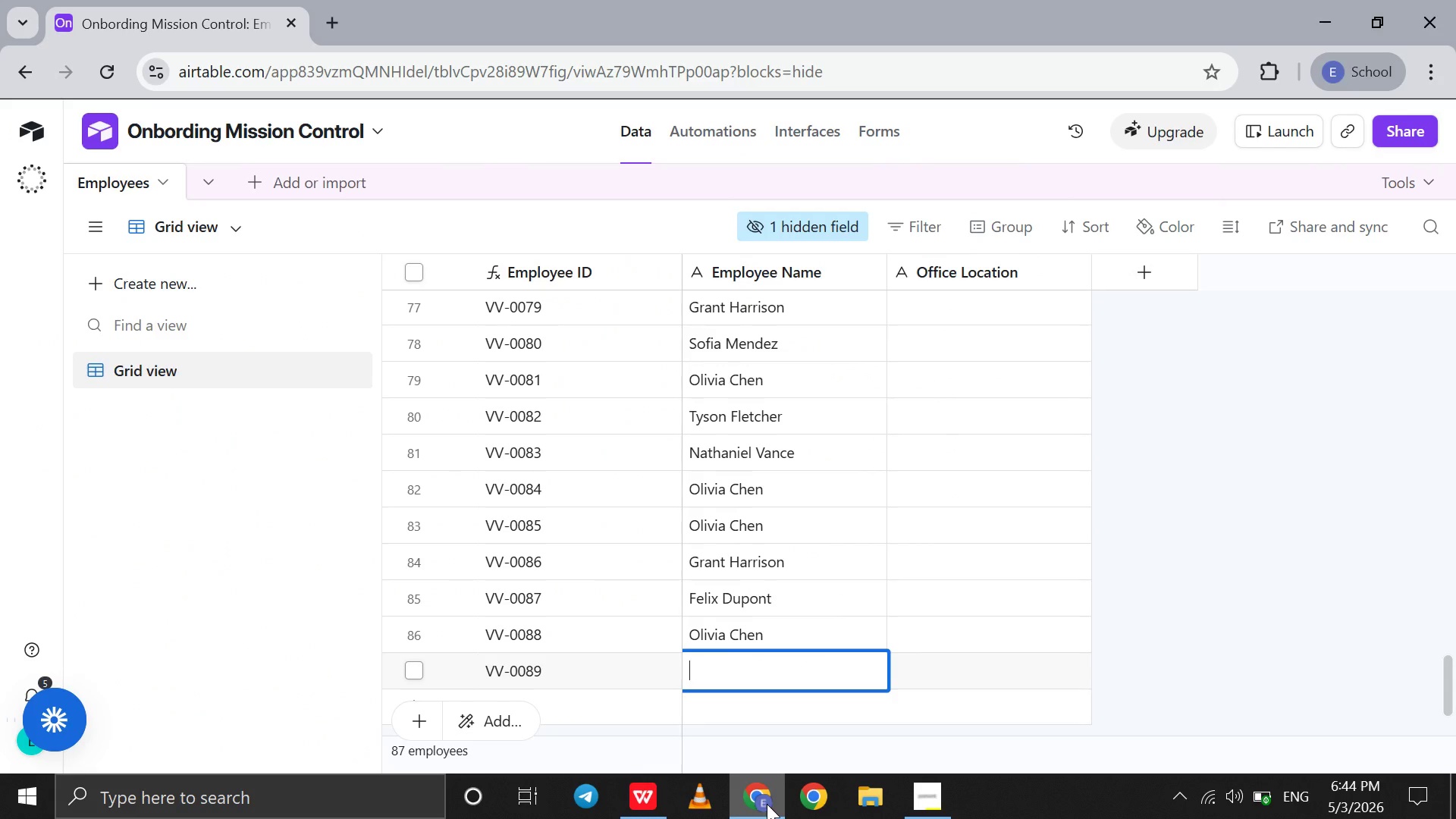 
left_click([767, 804])
 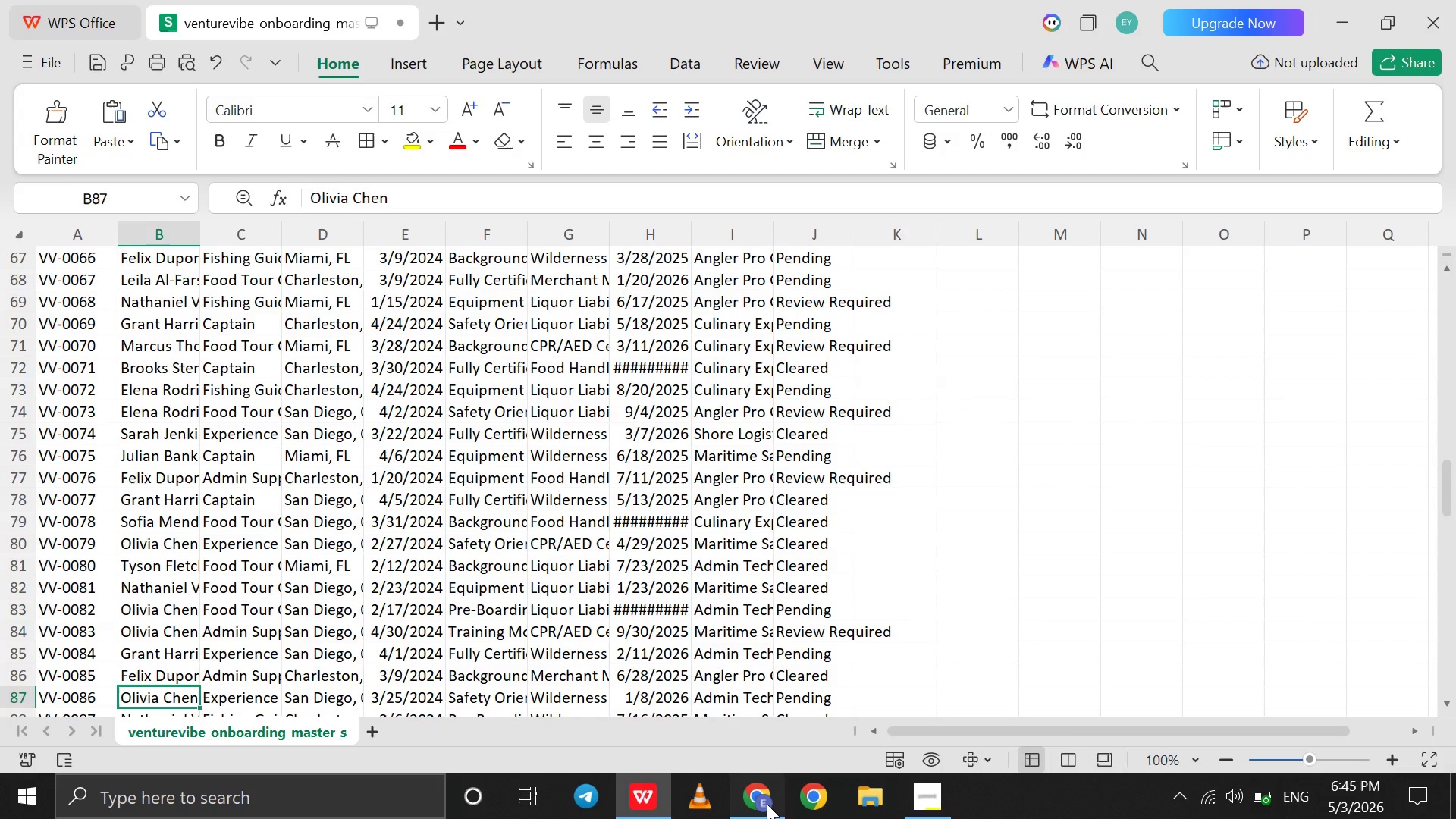 
left_click([767, 804])
 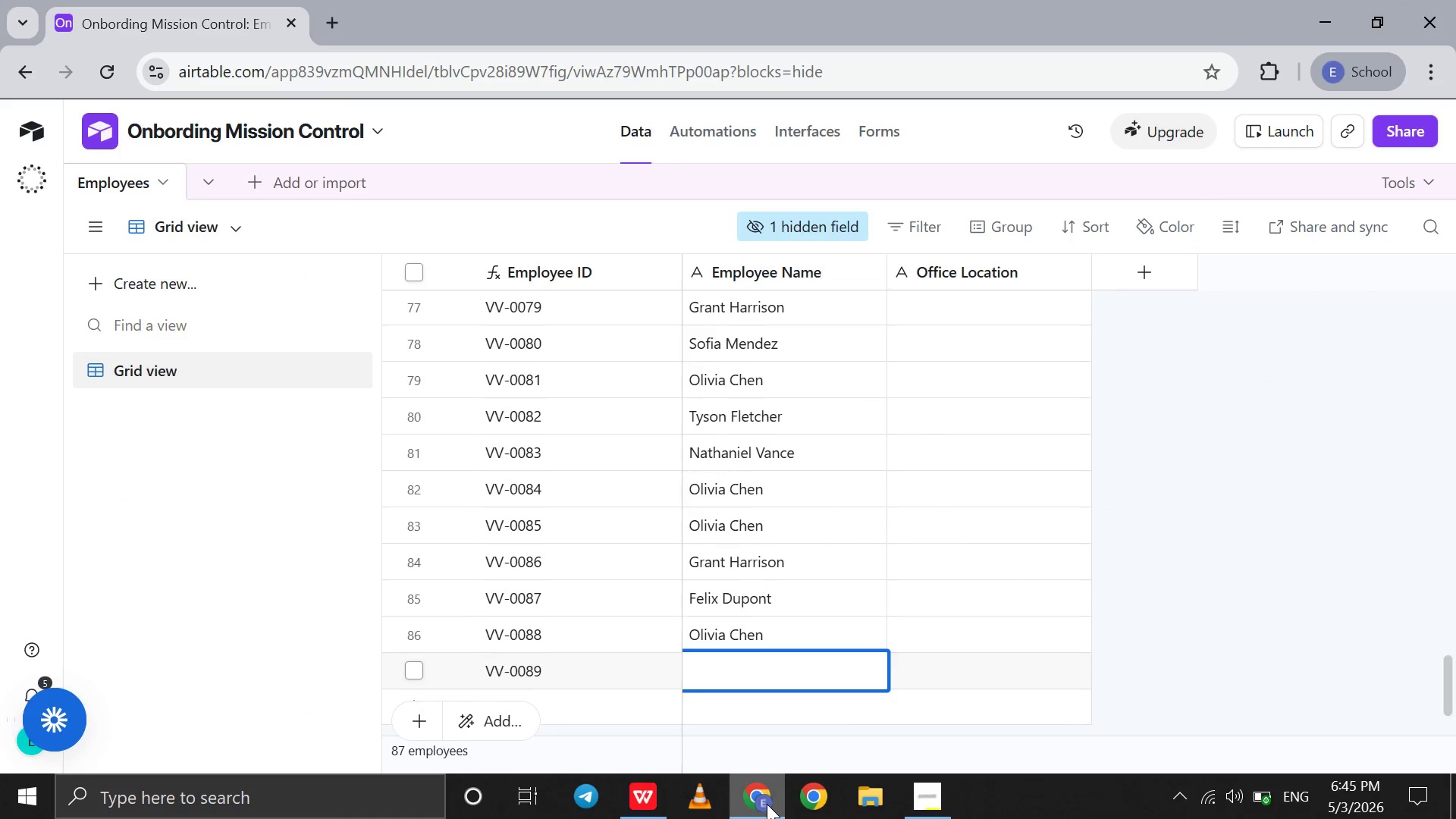 
left_click([767, 804])
 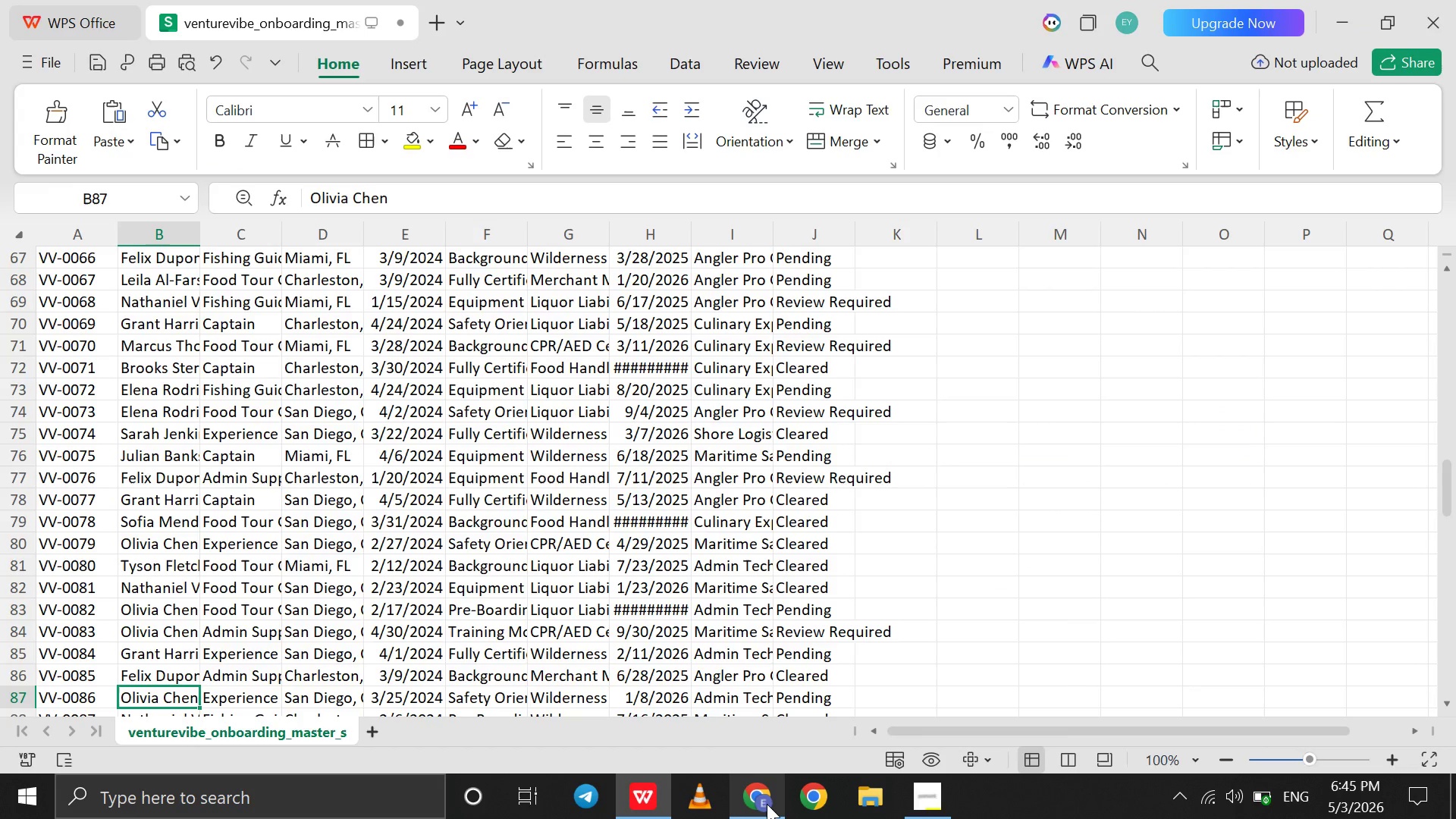 
left_click([767, 804])
 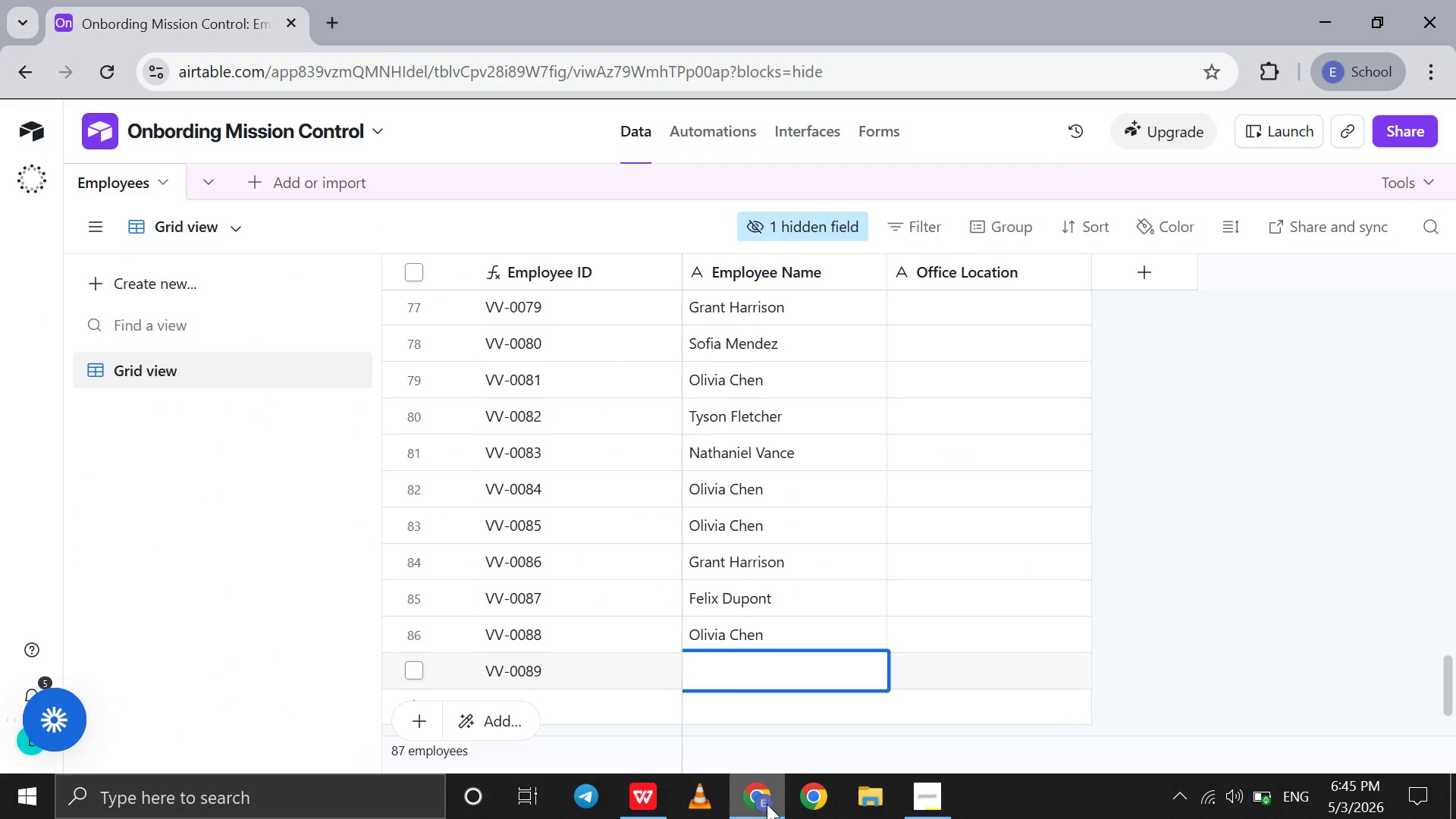 
left_click([767, 803])
 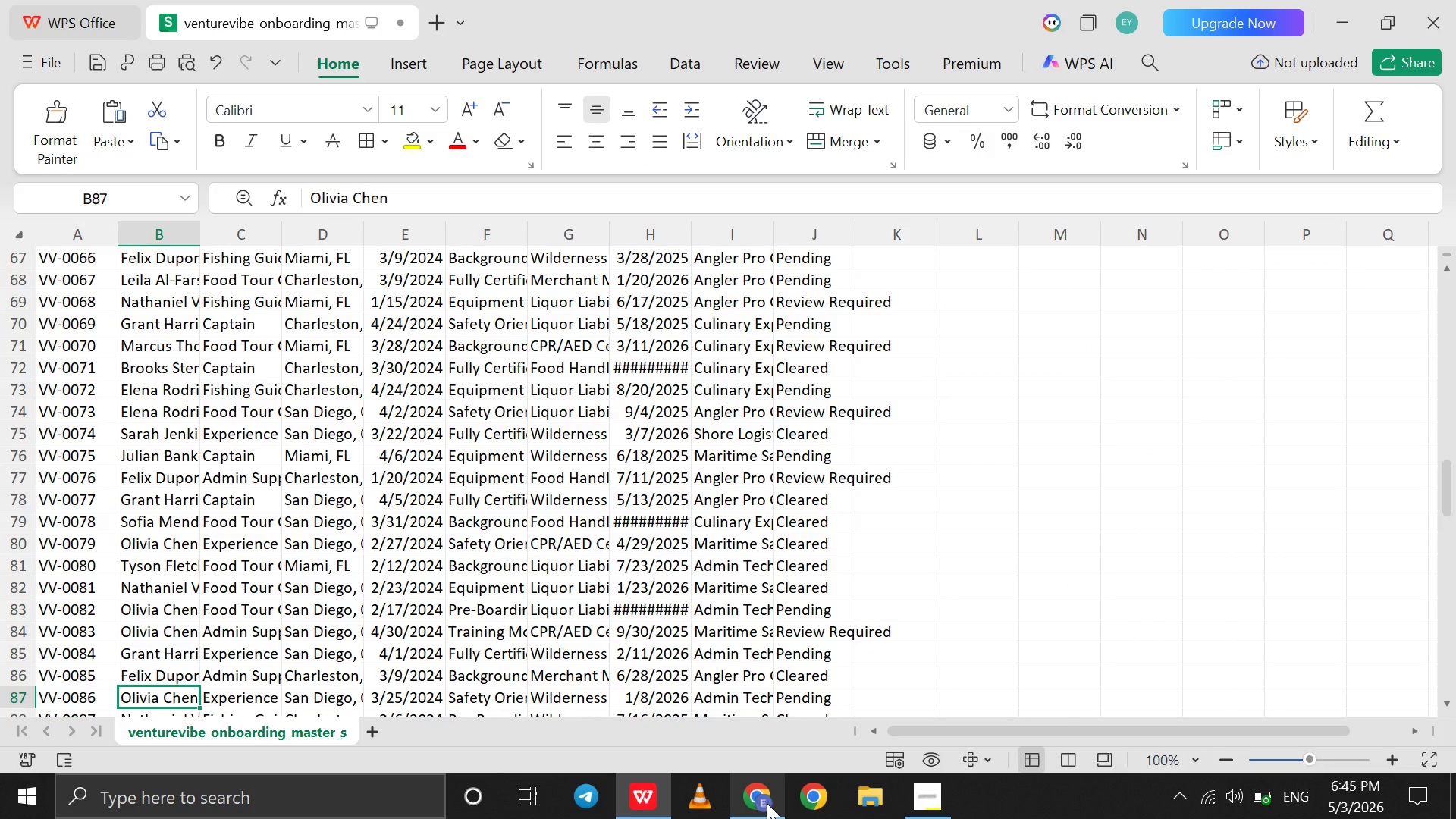 
key(ArrowDown)
 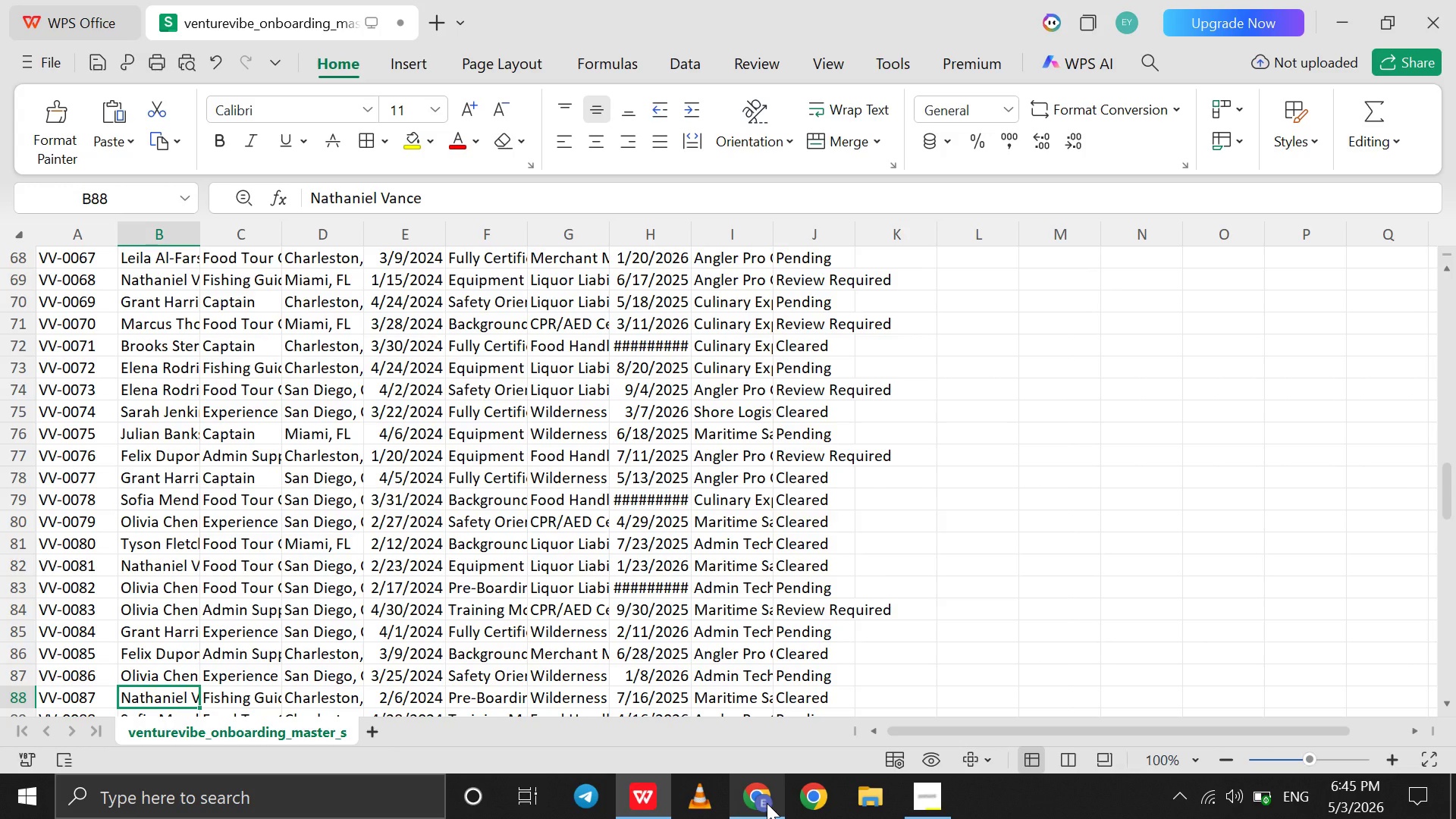 
left_click([767, 803])
 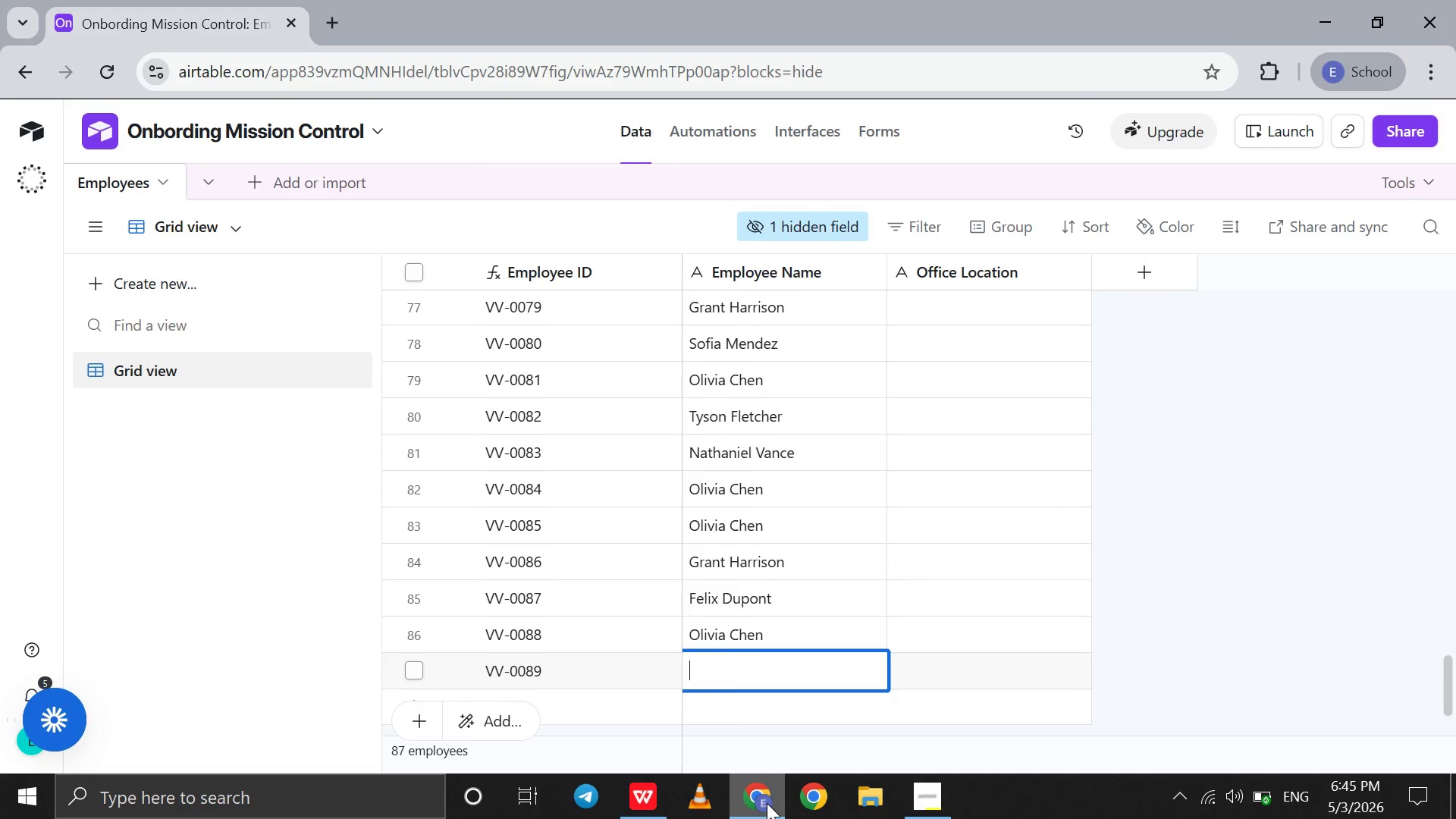 
type(Nathaniel Vance)
 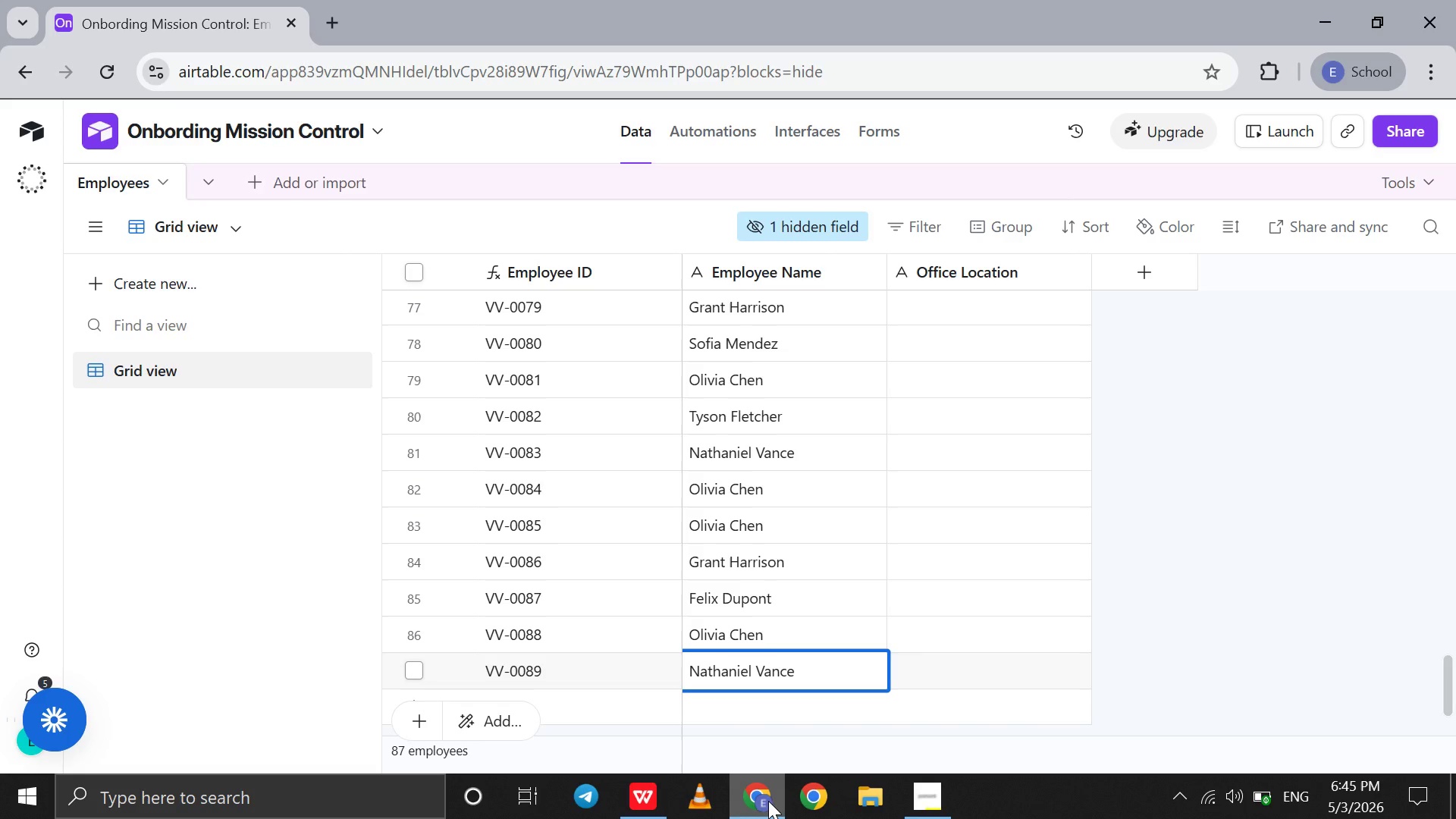 
key(Shift+Enter)
 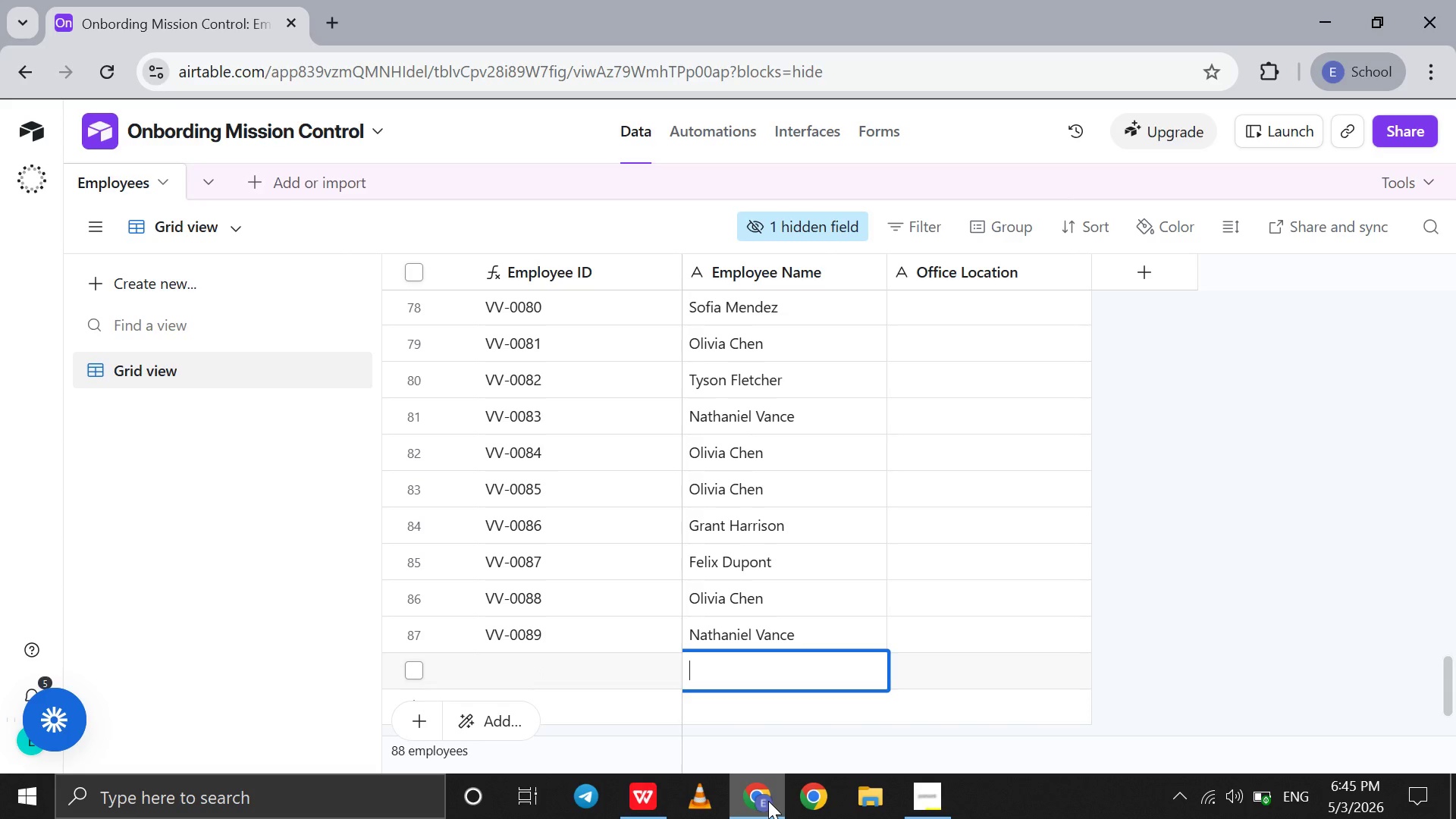 
left_click([768, 801])
 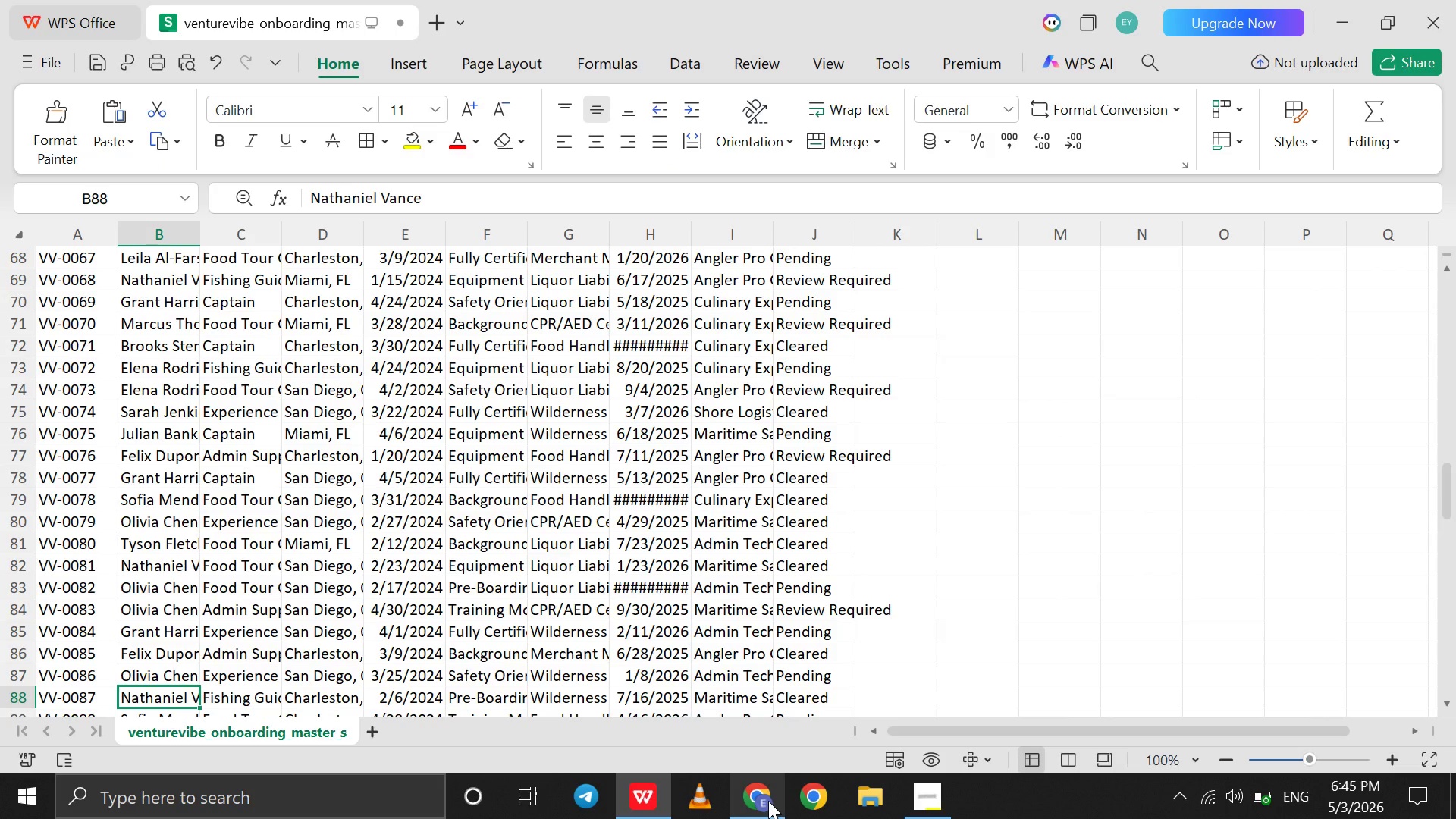 
key(ArrowDown)
 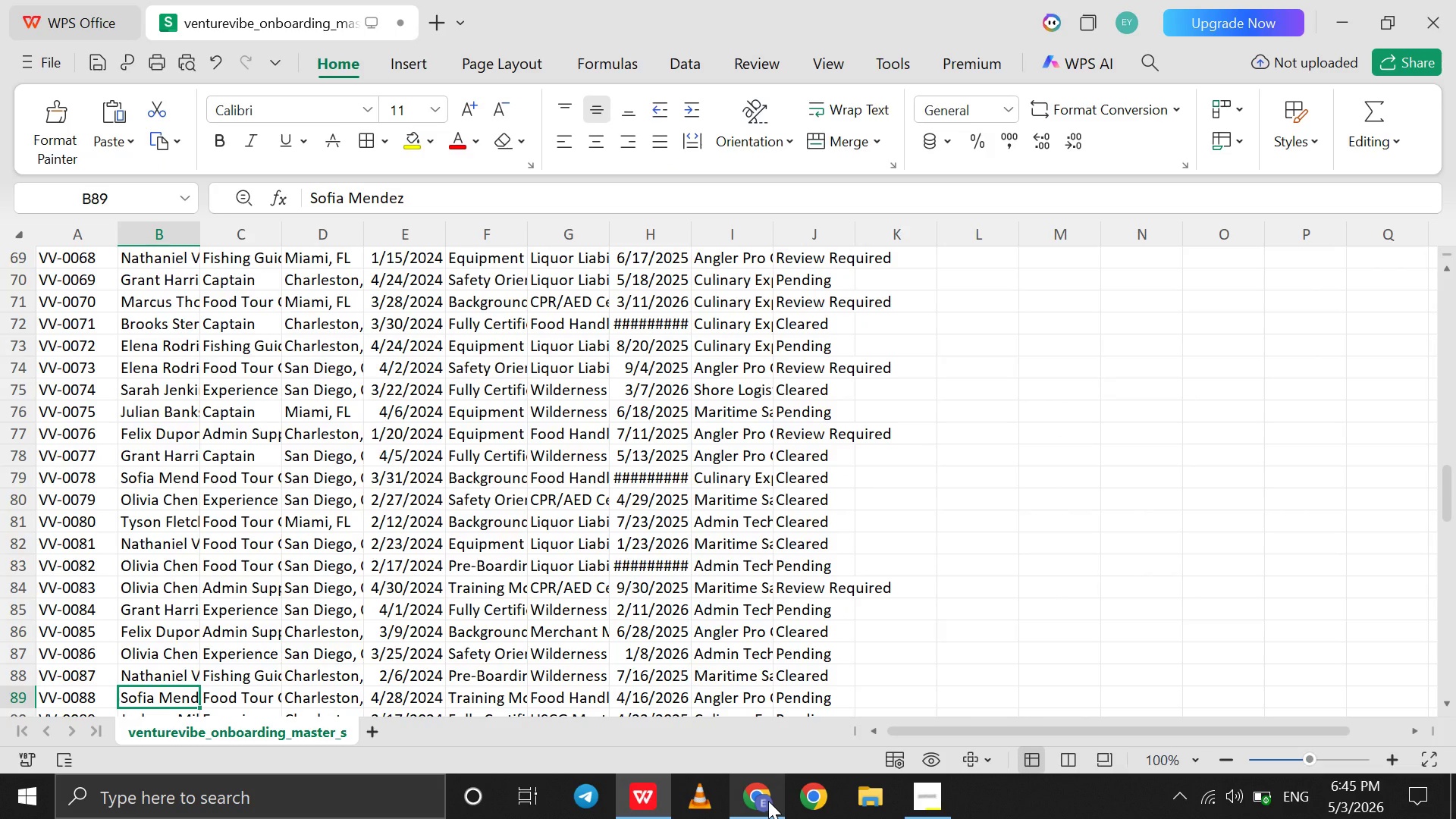 
left_click([768, 801])
 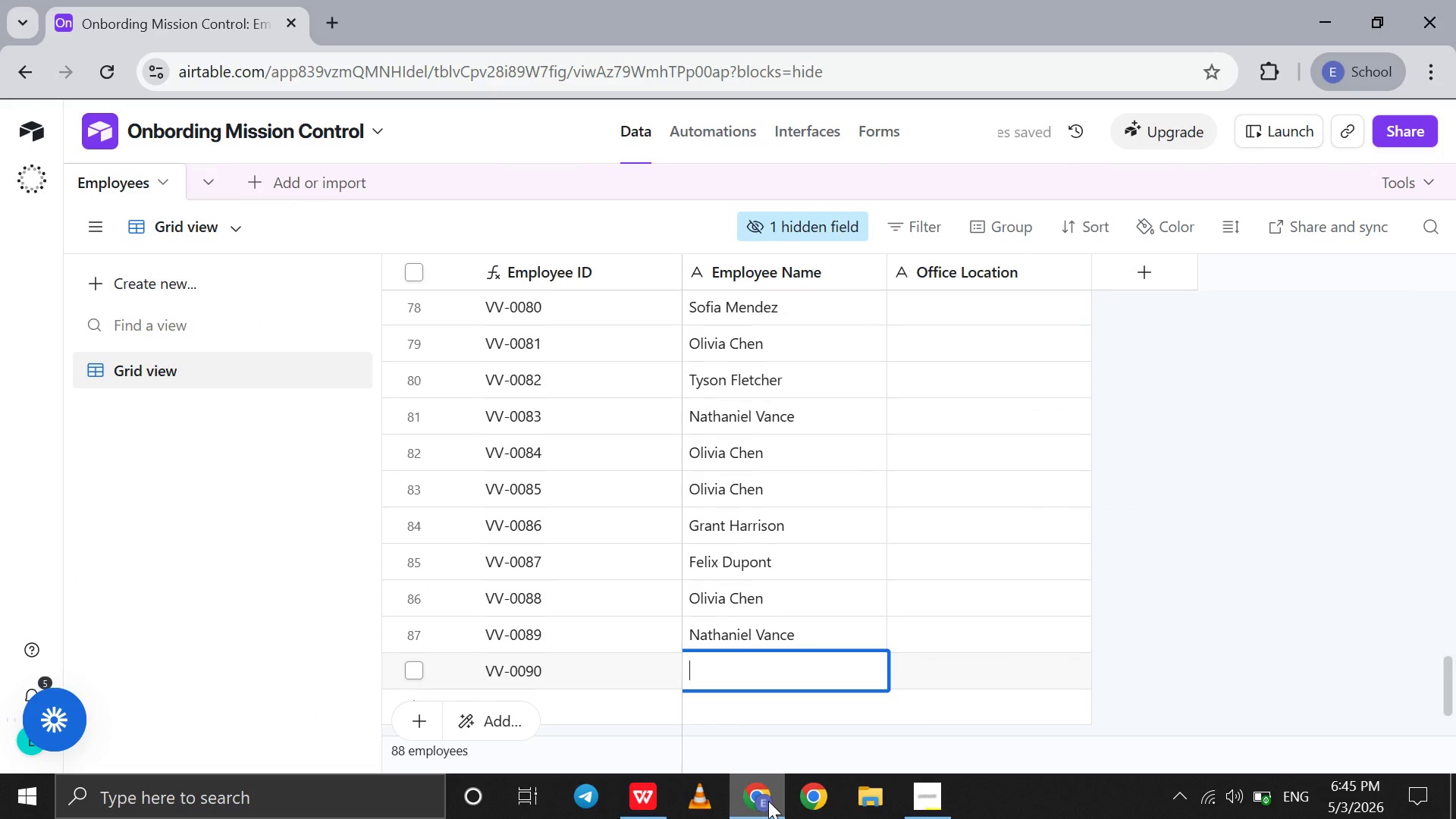 
left_click([768, 801])
 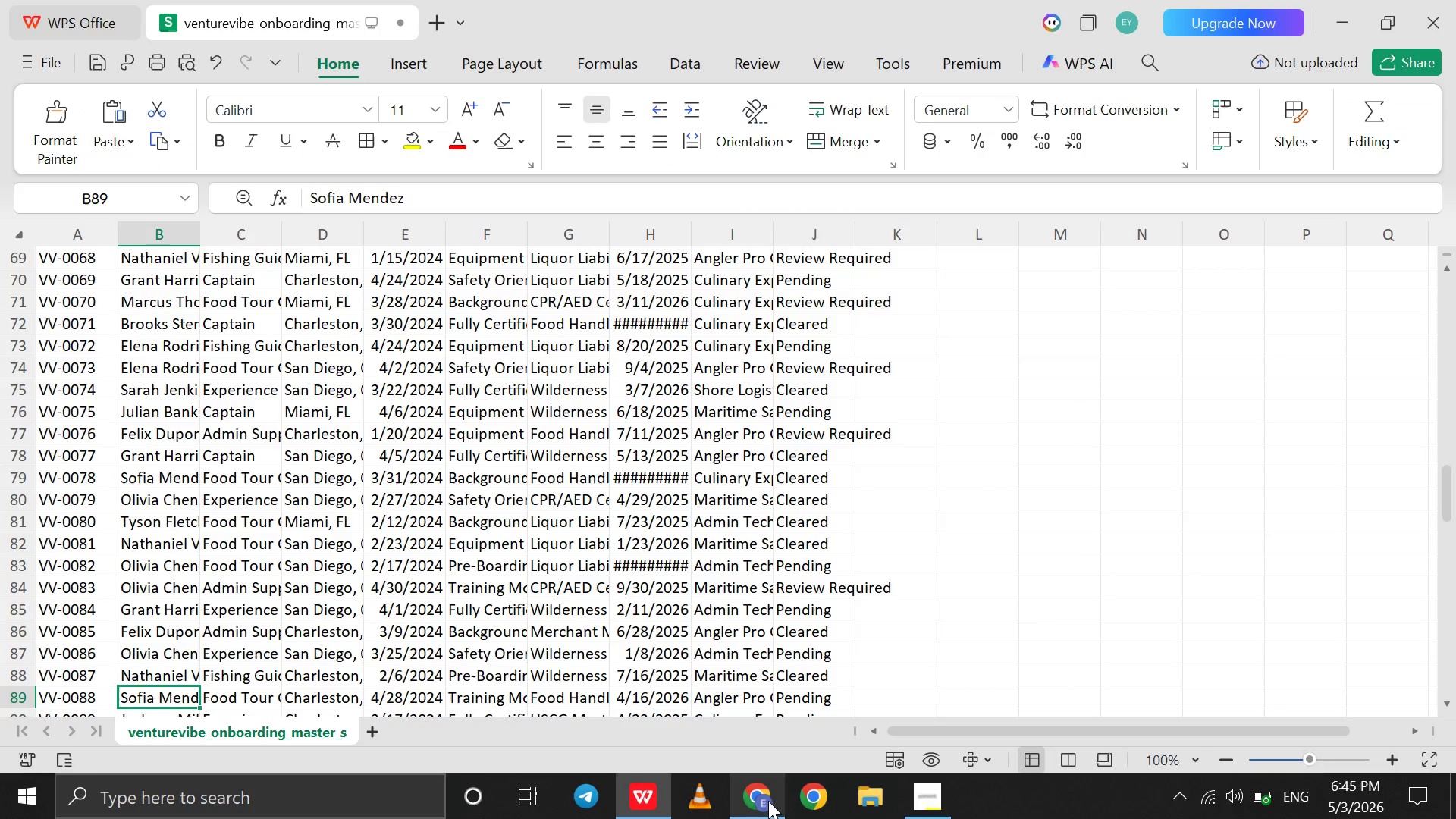 
left_click([768, 801])
 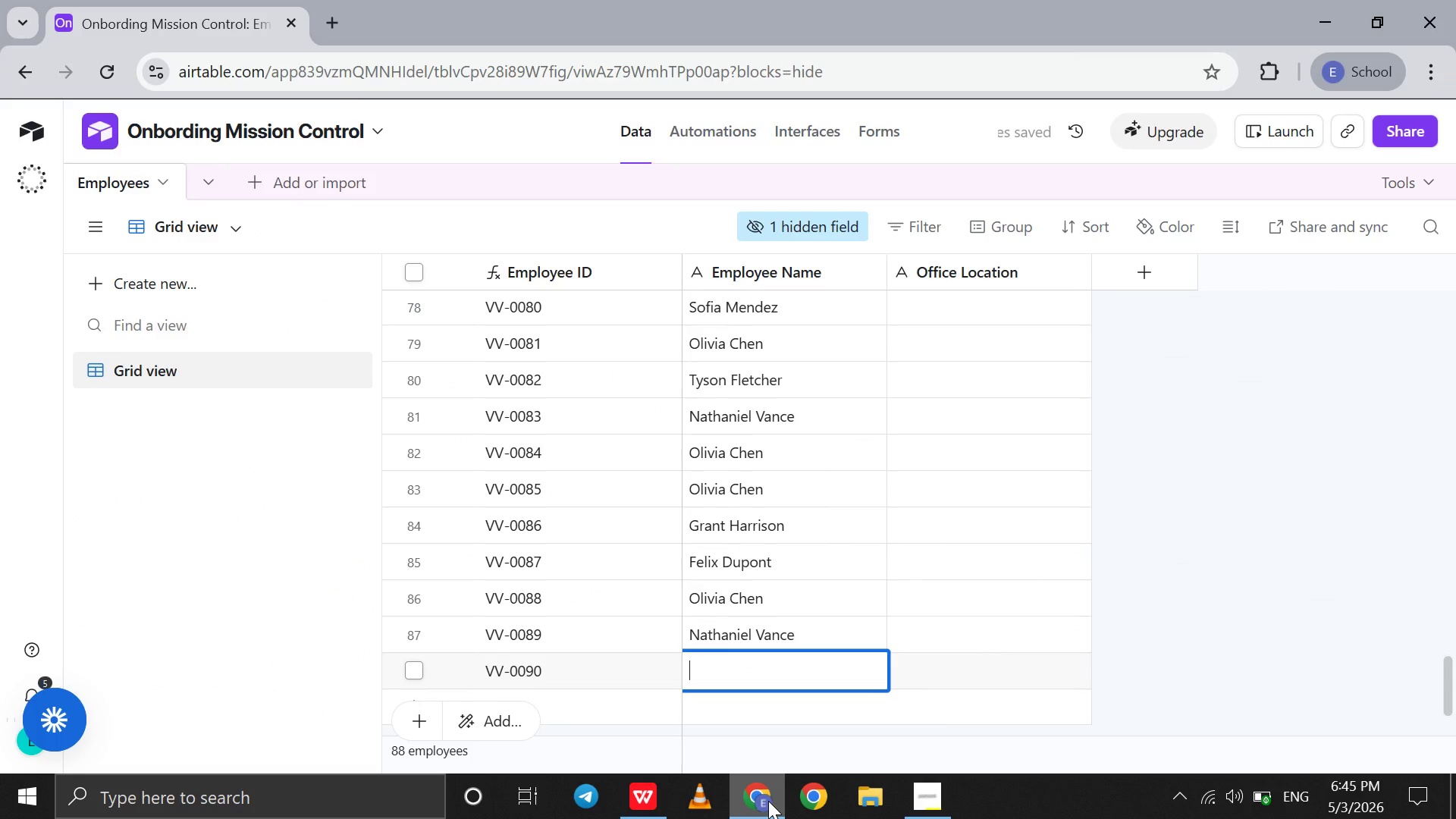 
type(Sofia Mendez)
 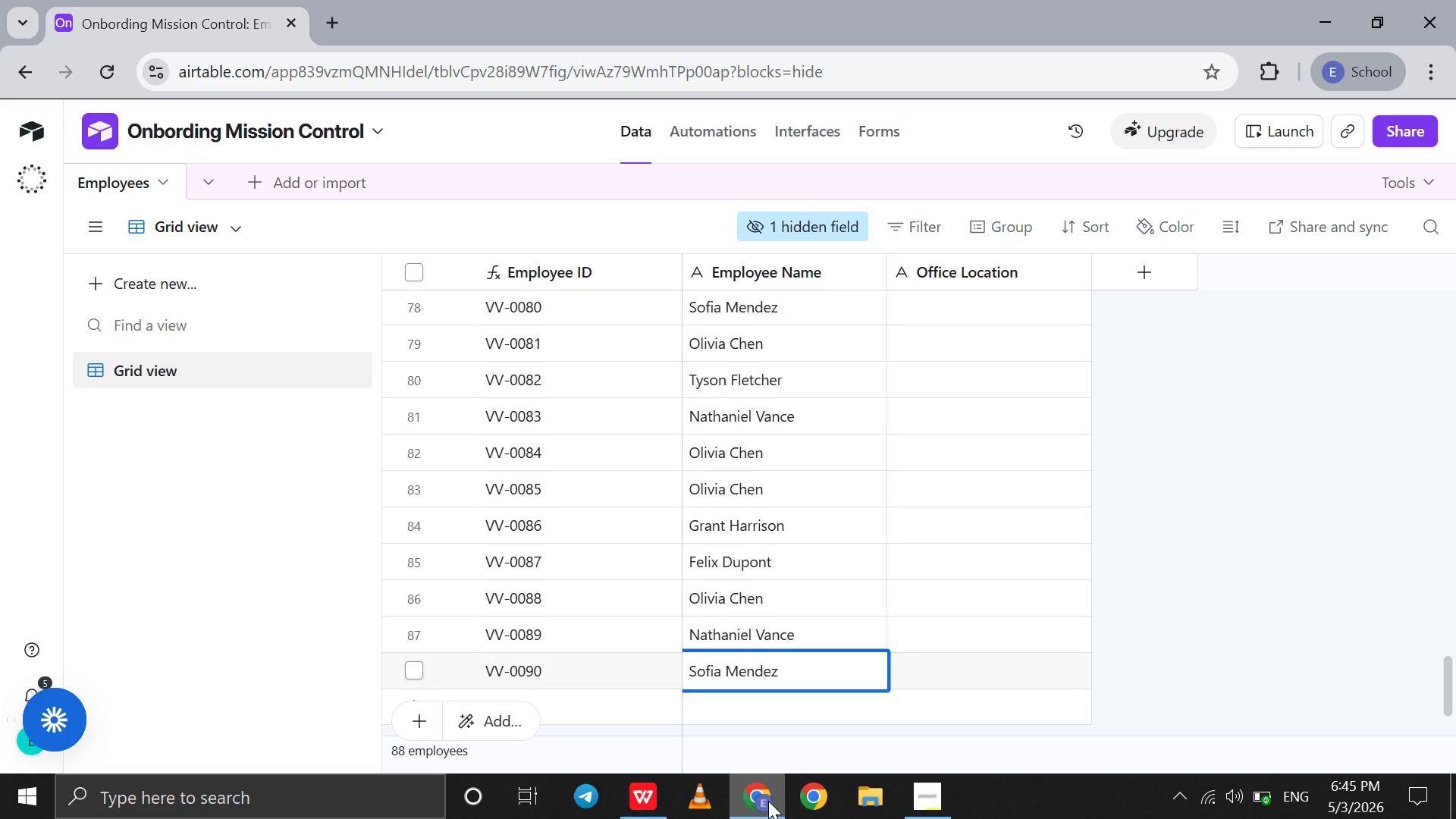 
key(Shift+Enter)
 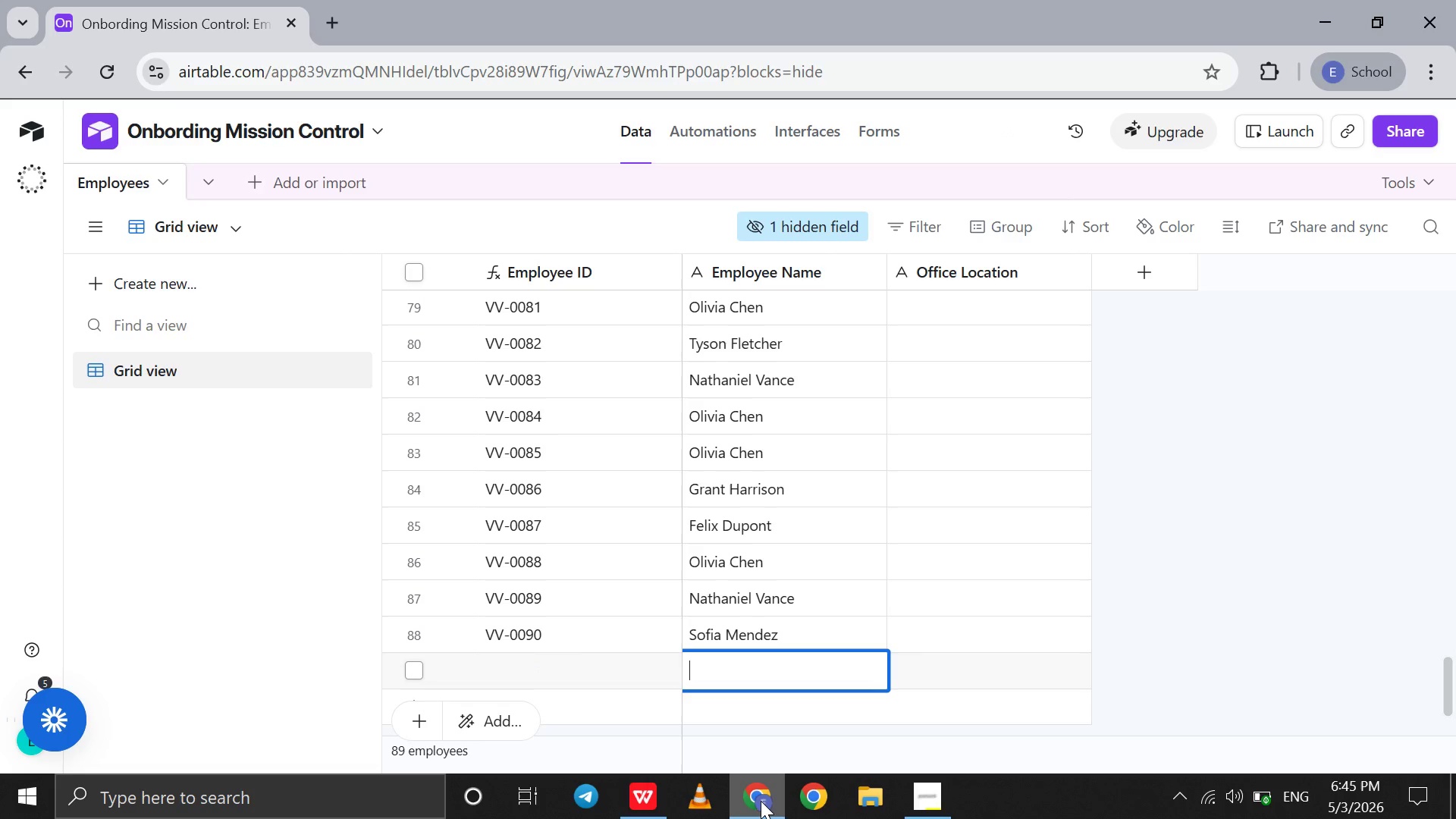 
left_click([761, 801])
 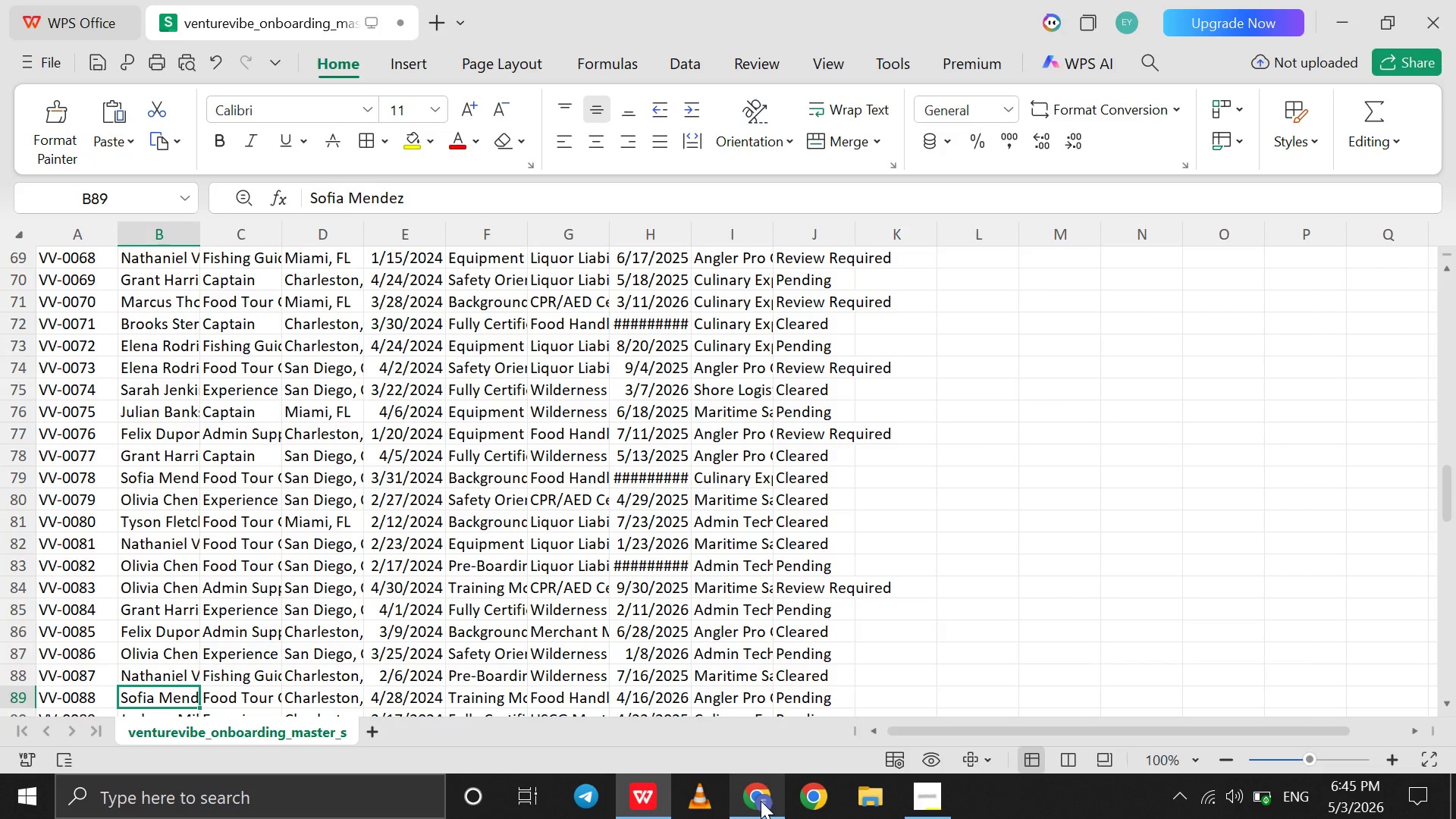 
key(ArrowDown)
 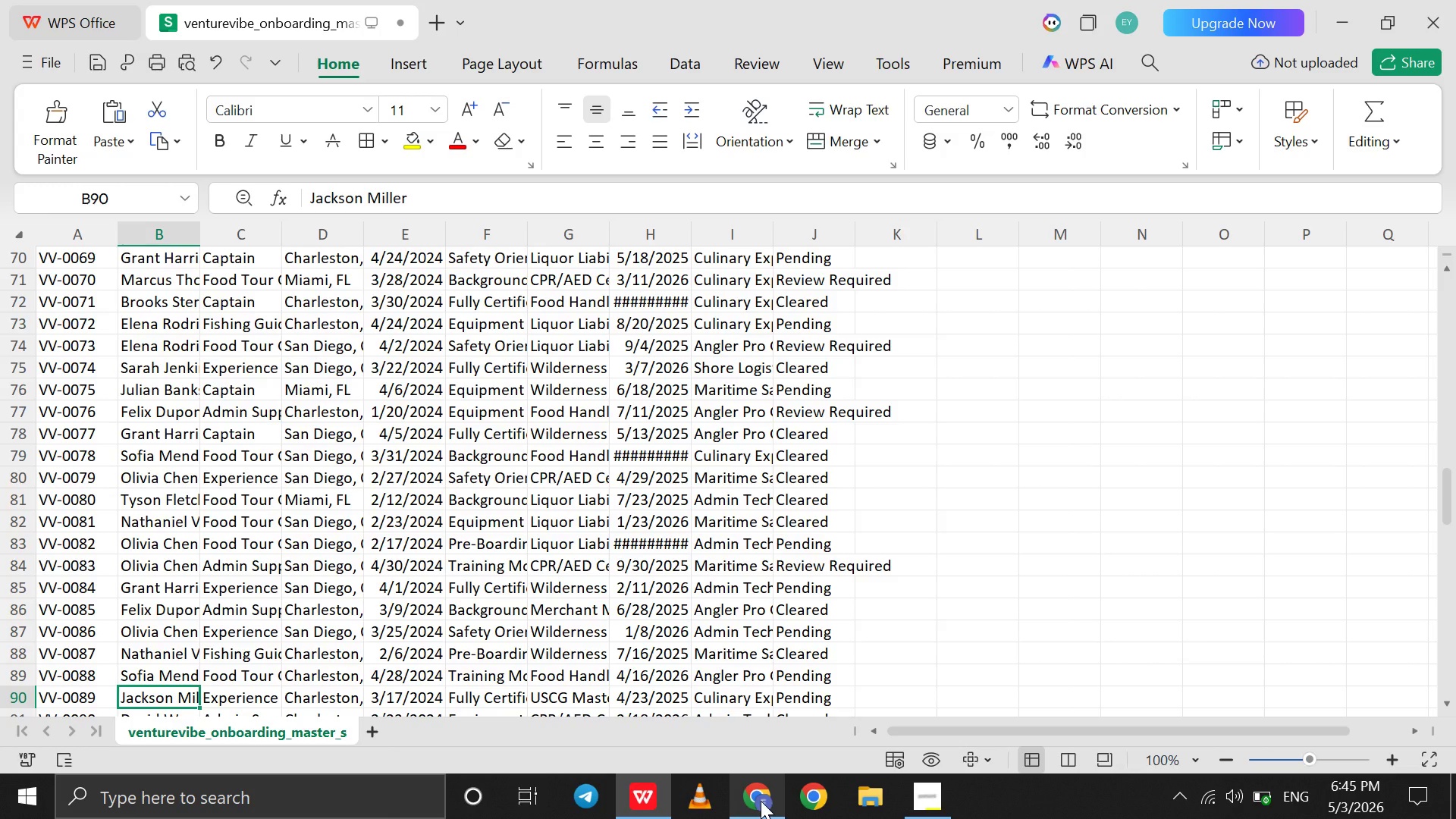 
wait(6.34)
 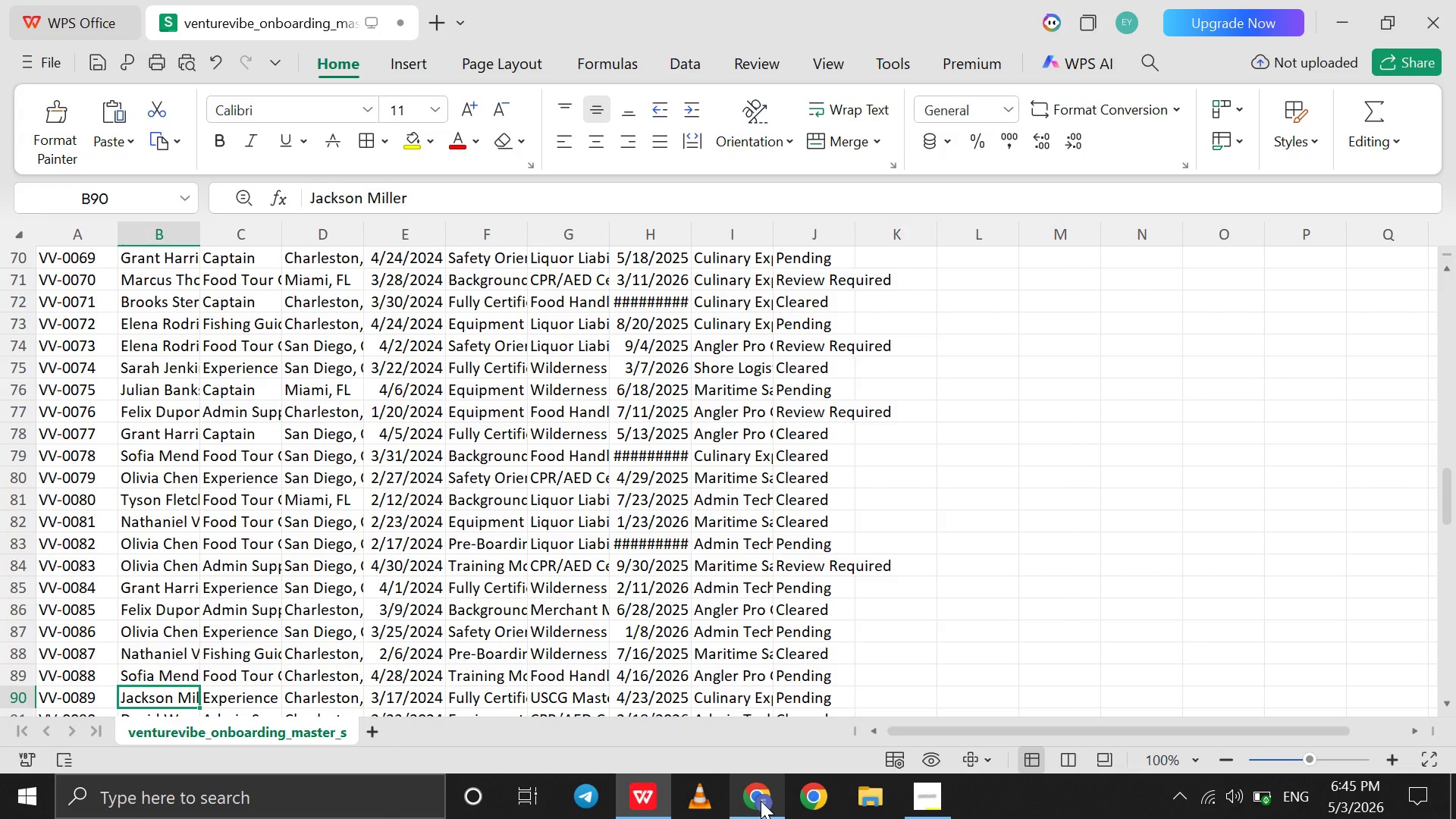 
left_click([761, 801])
 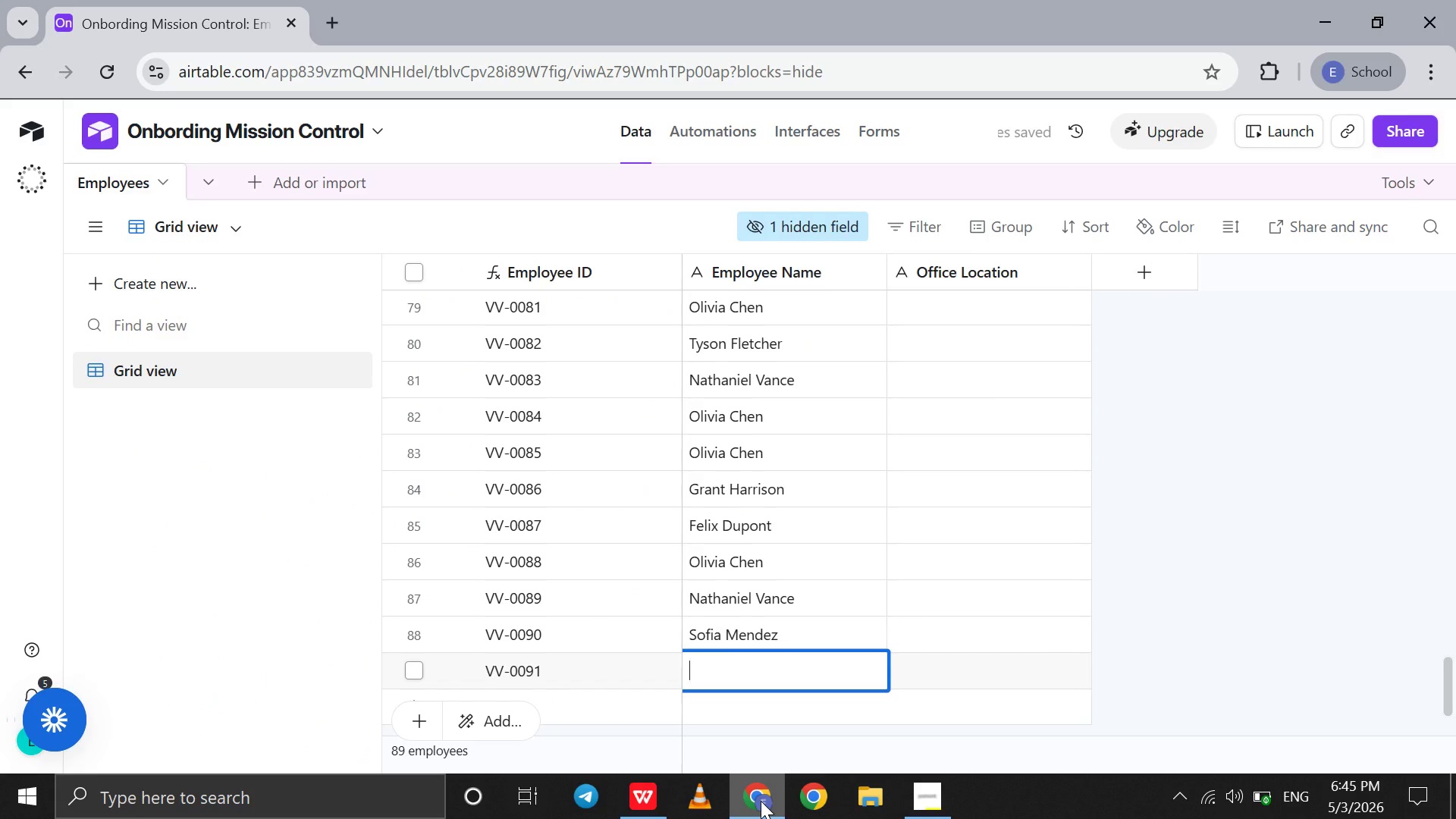 
type(Jackson Miller )
key(Backspace)
 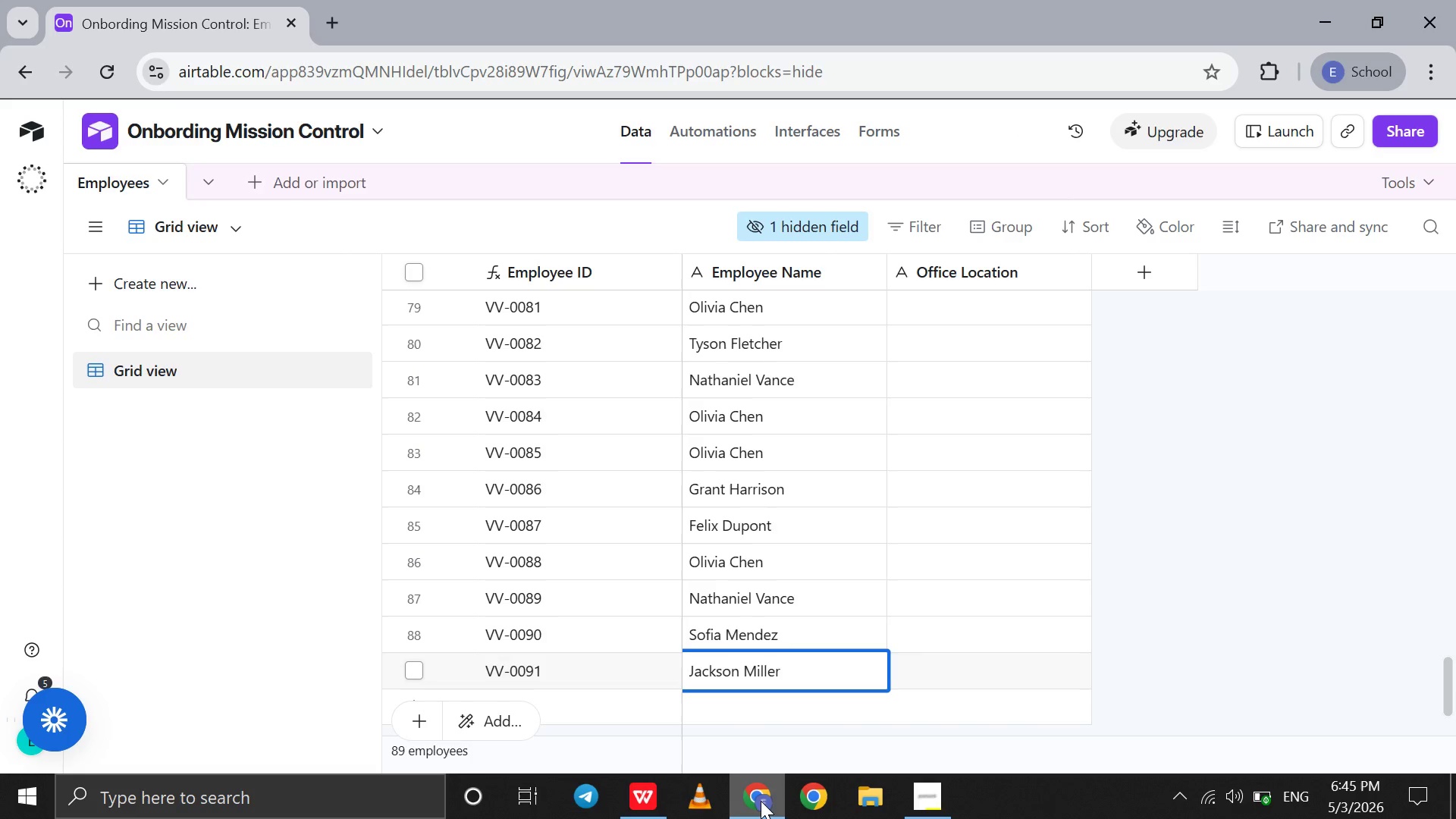 
key(Shift+Enter)
 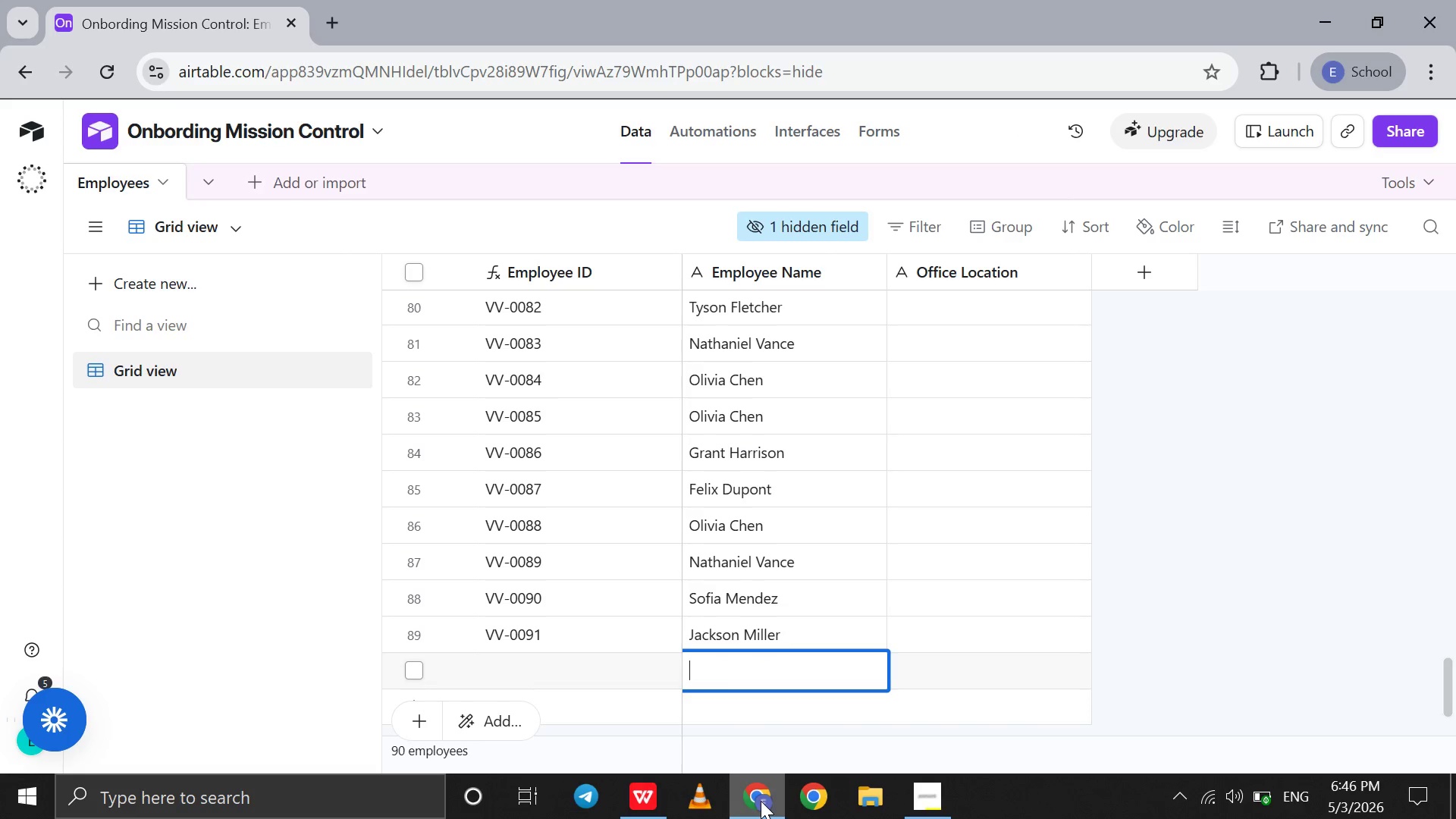 
left_click([761, 802])
 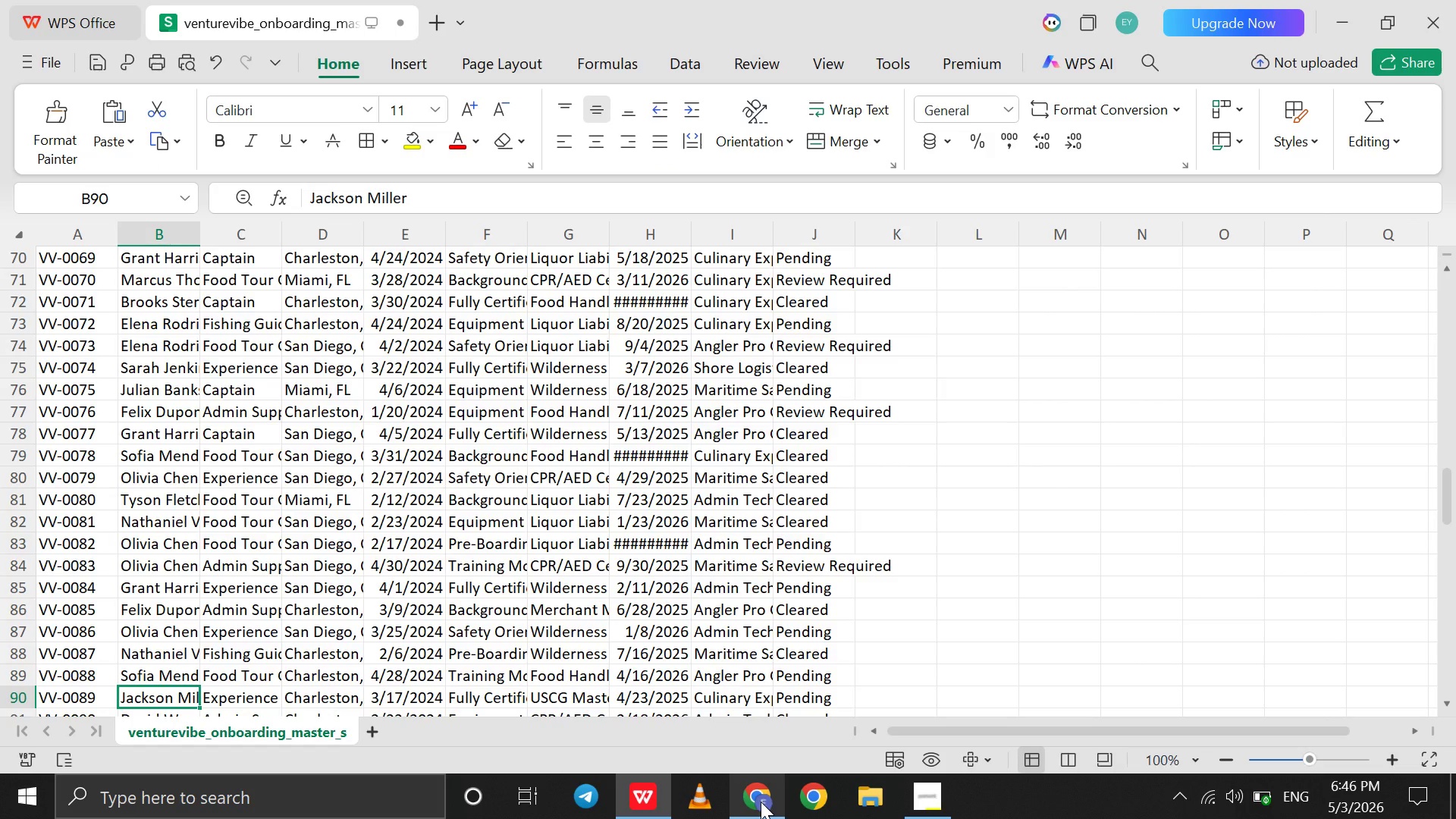 
key(ArrowDown)
 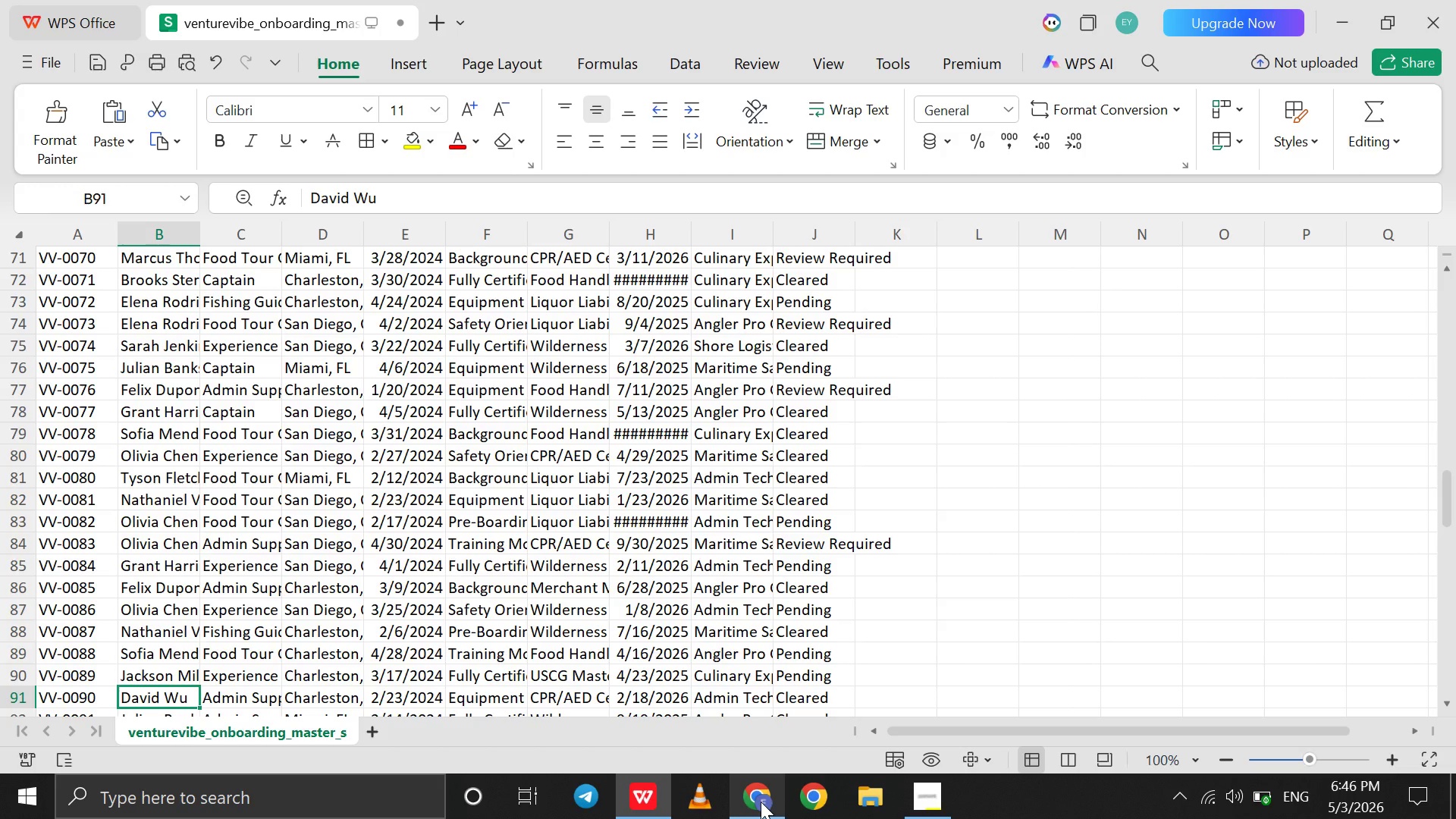 
left_click([761, 802])
 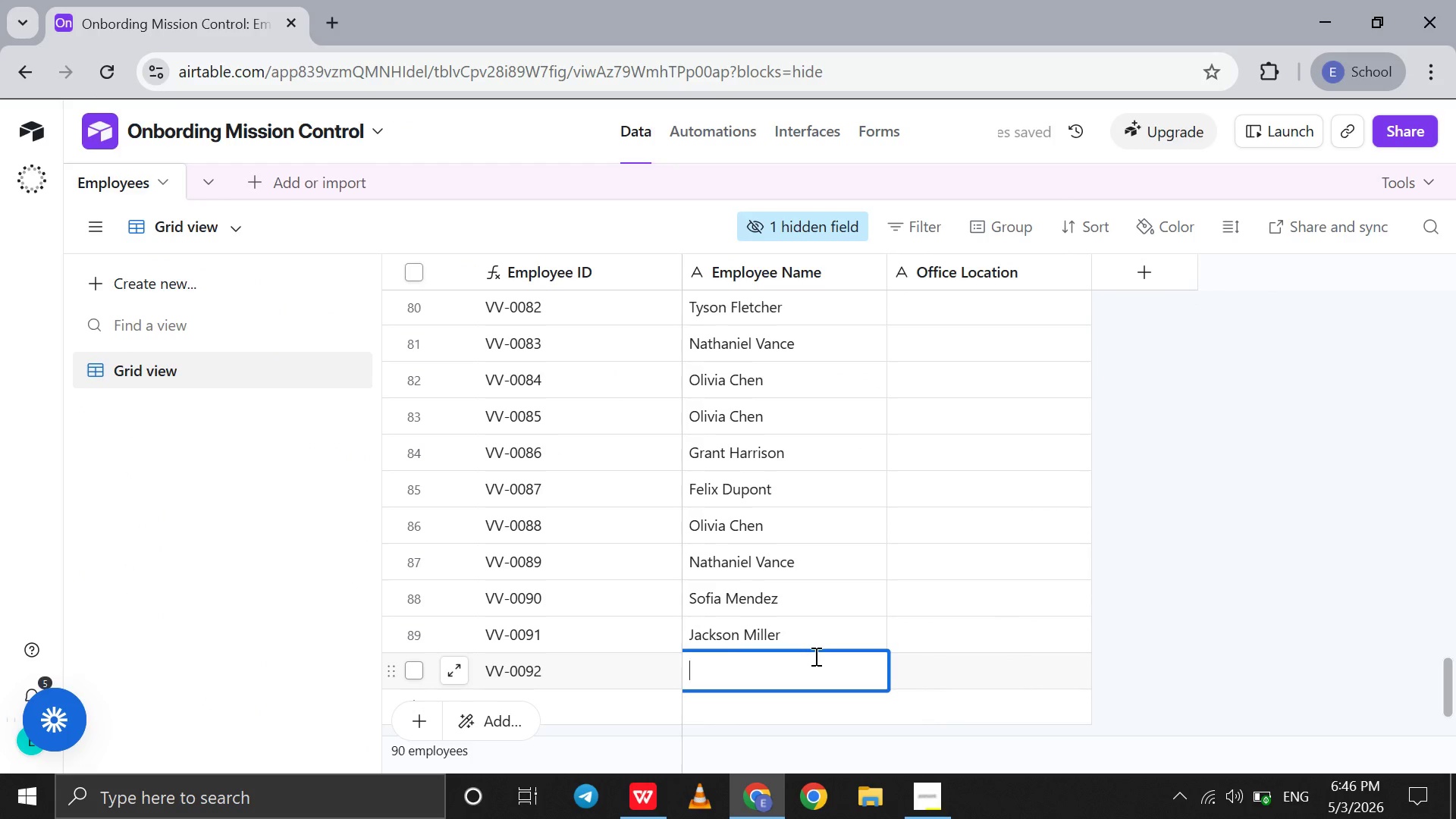 
type(Daved Wu)
 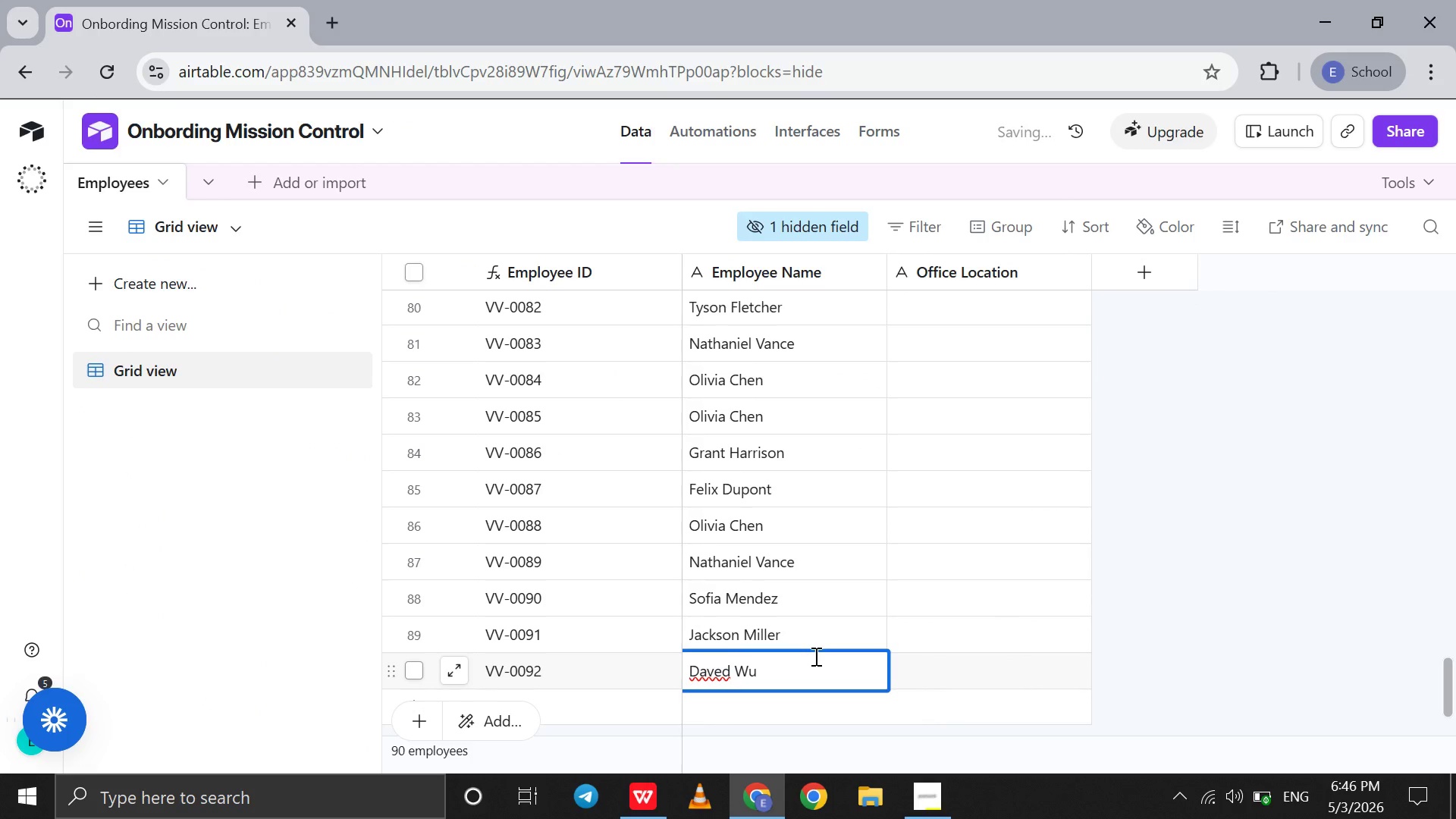 
left_click([723, 679])
 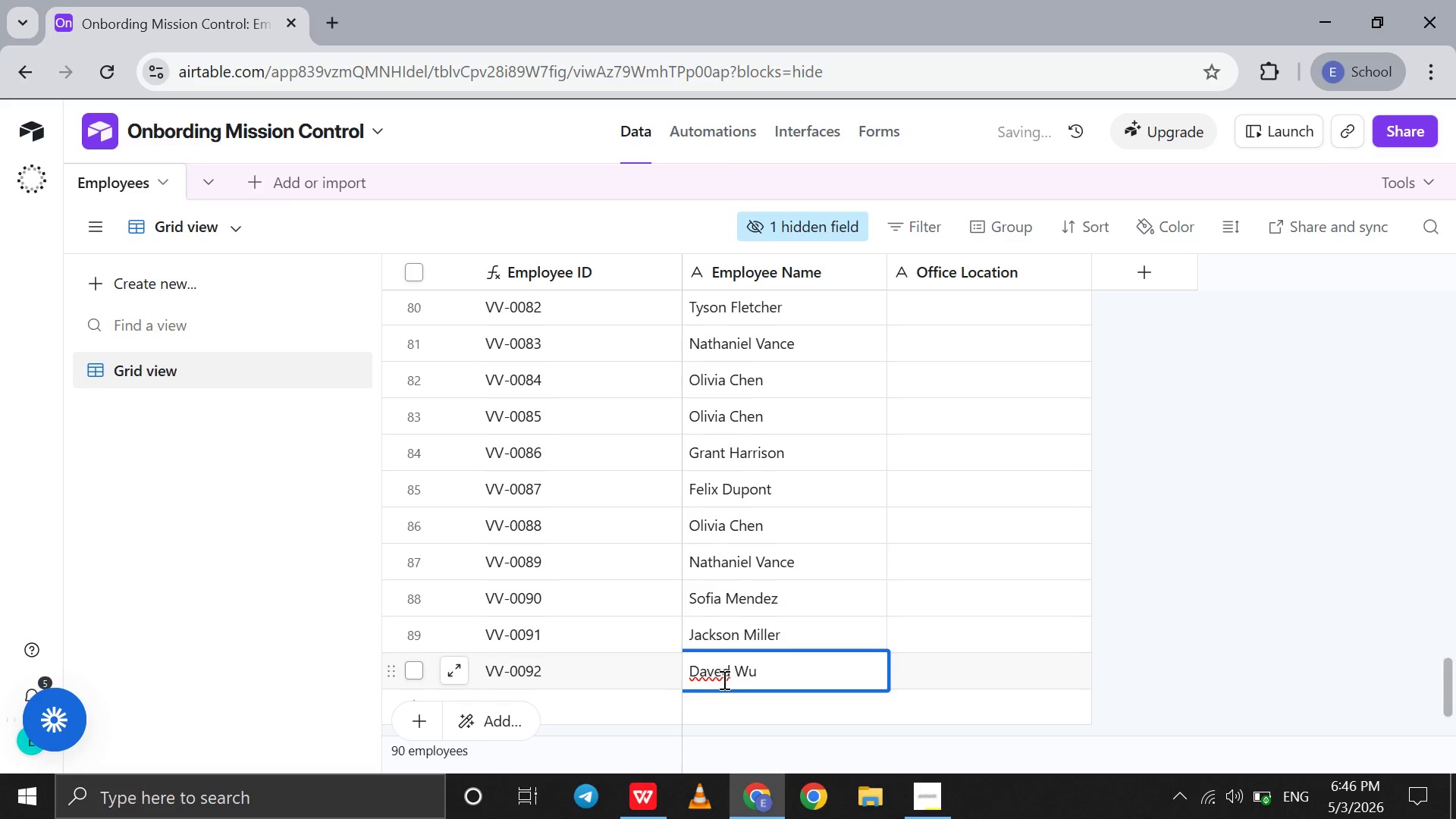 
key(Backspace)
 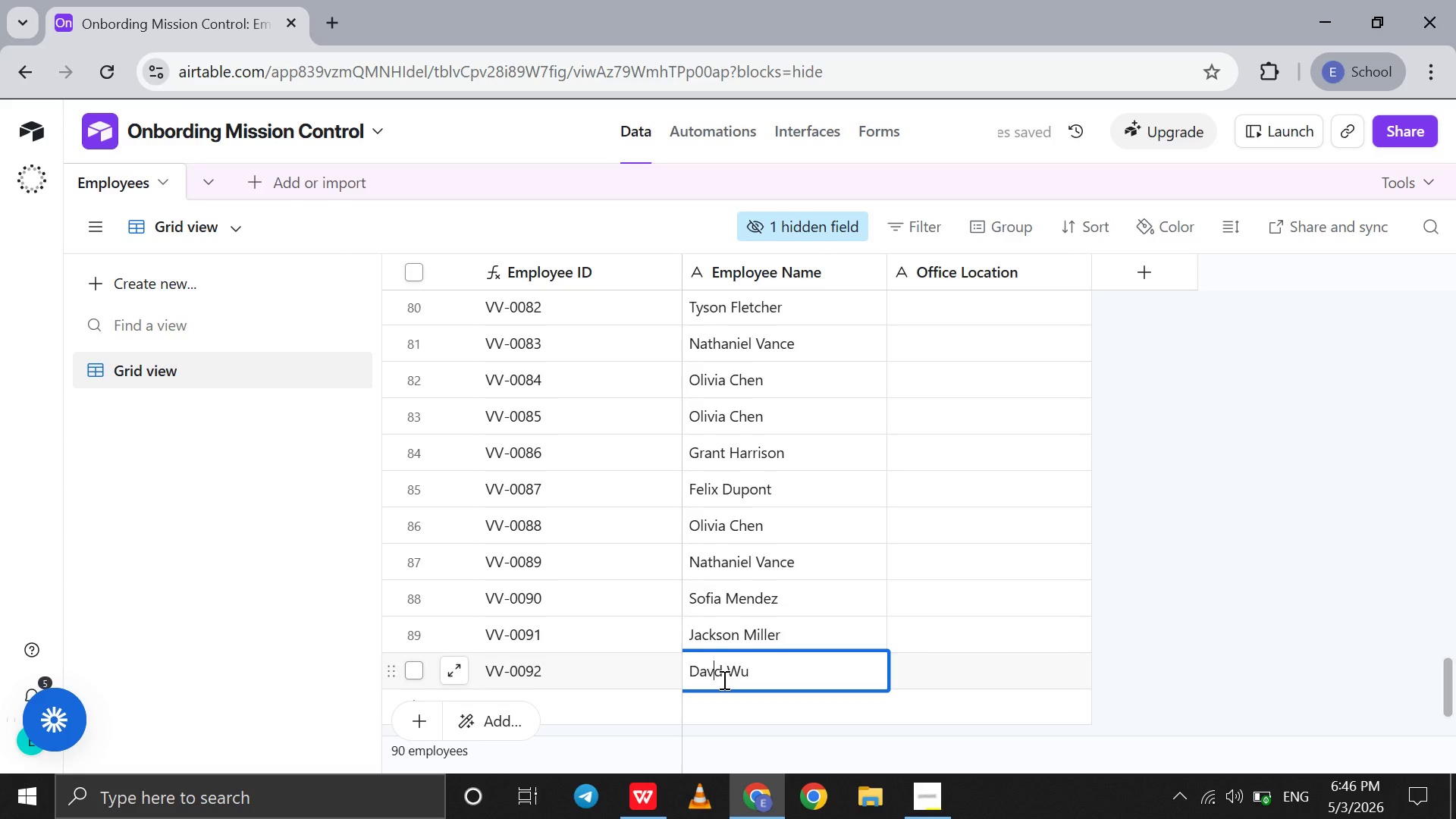 
key(I)
 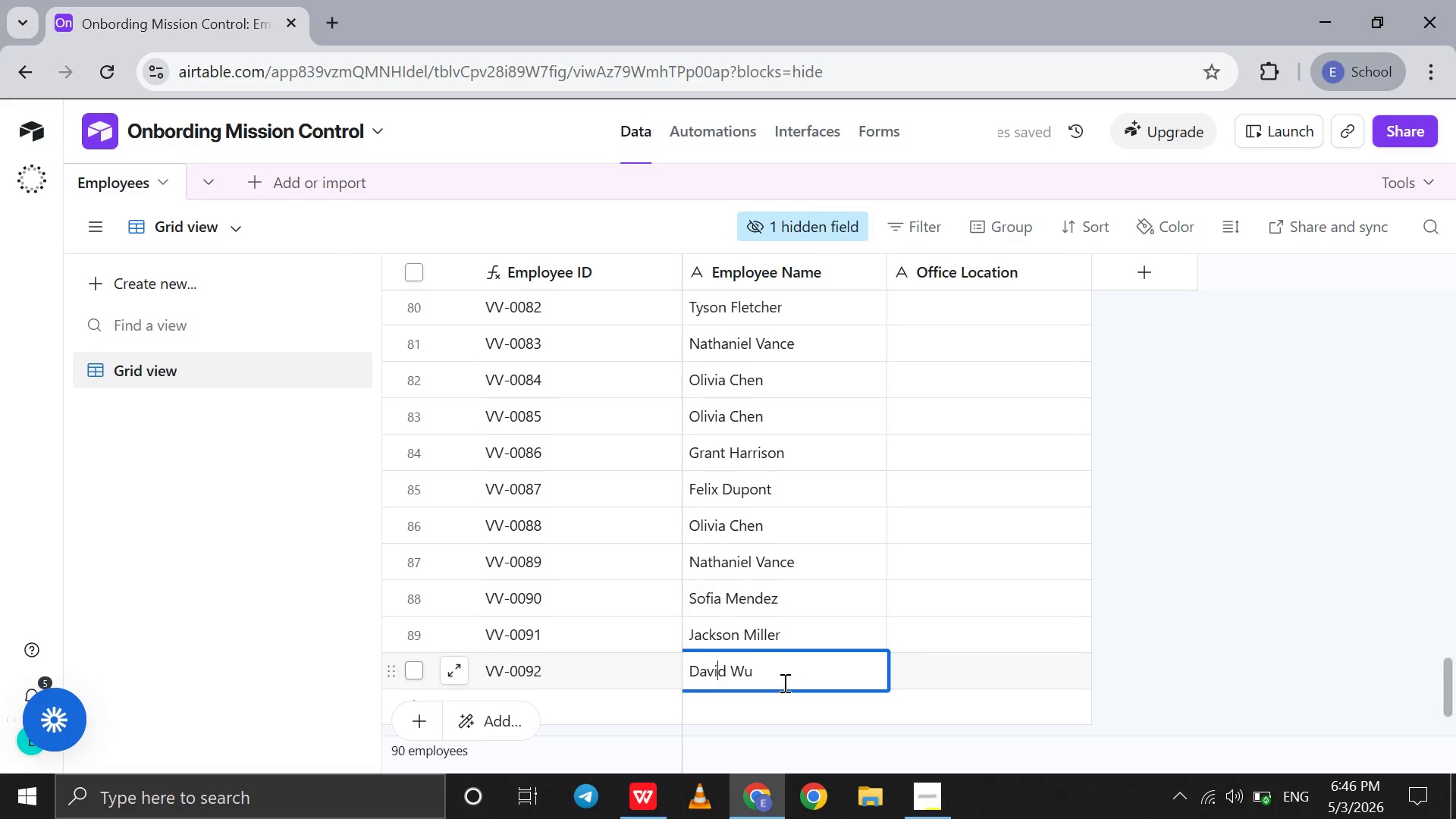 
left_click([782, 680])
 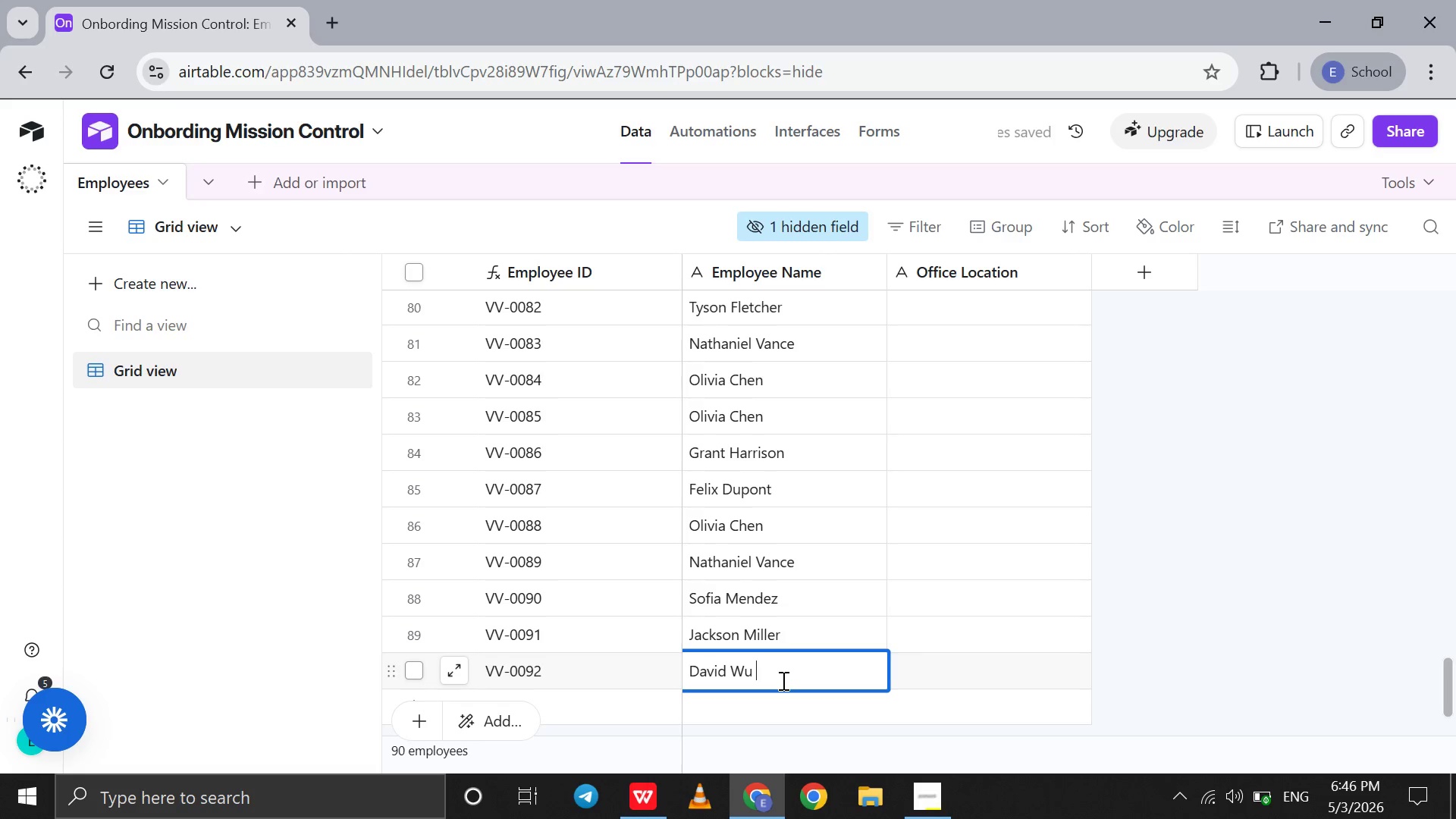 
key(Space)
 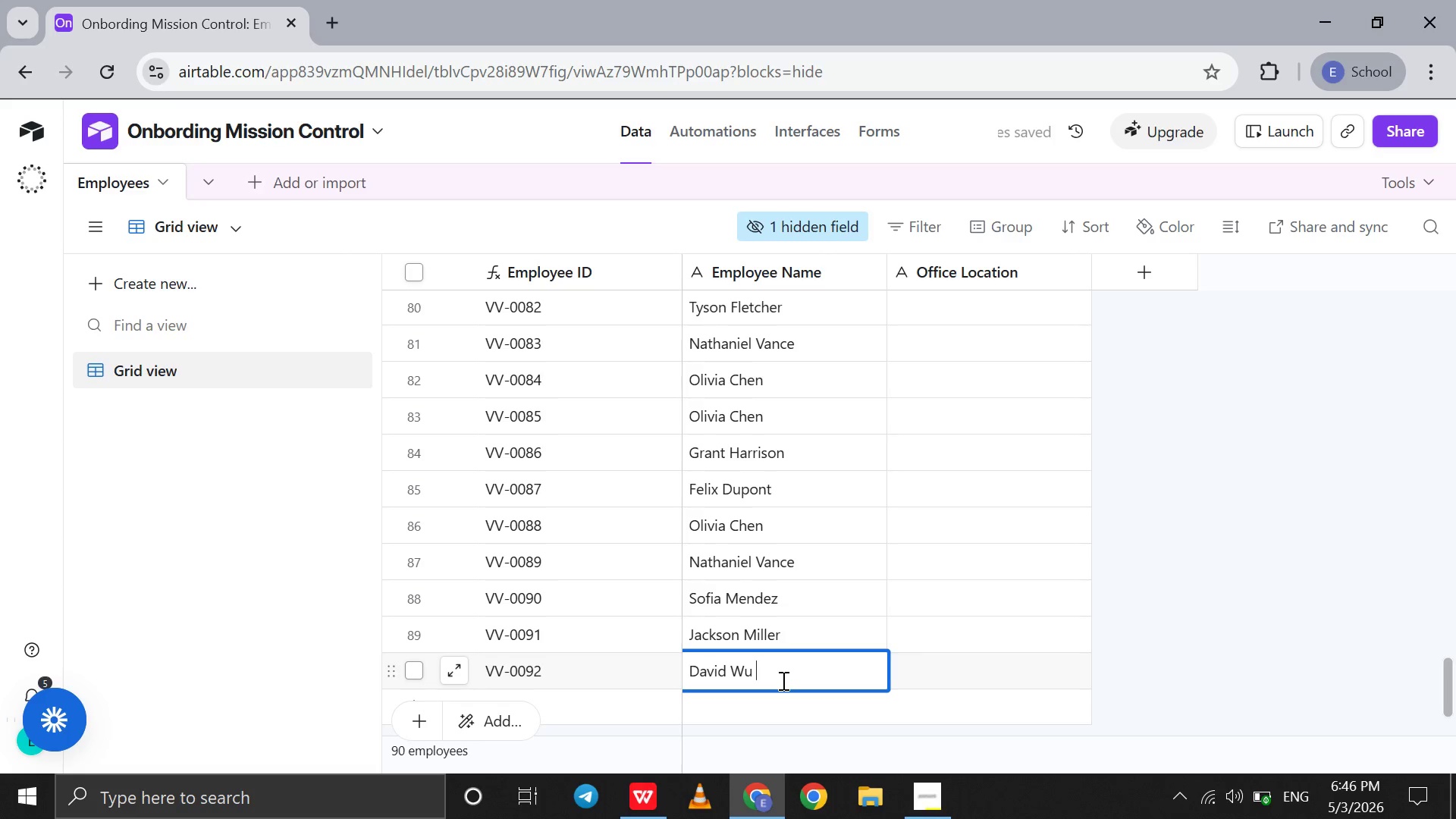 
key(Backspace)
 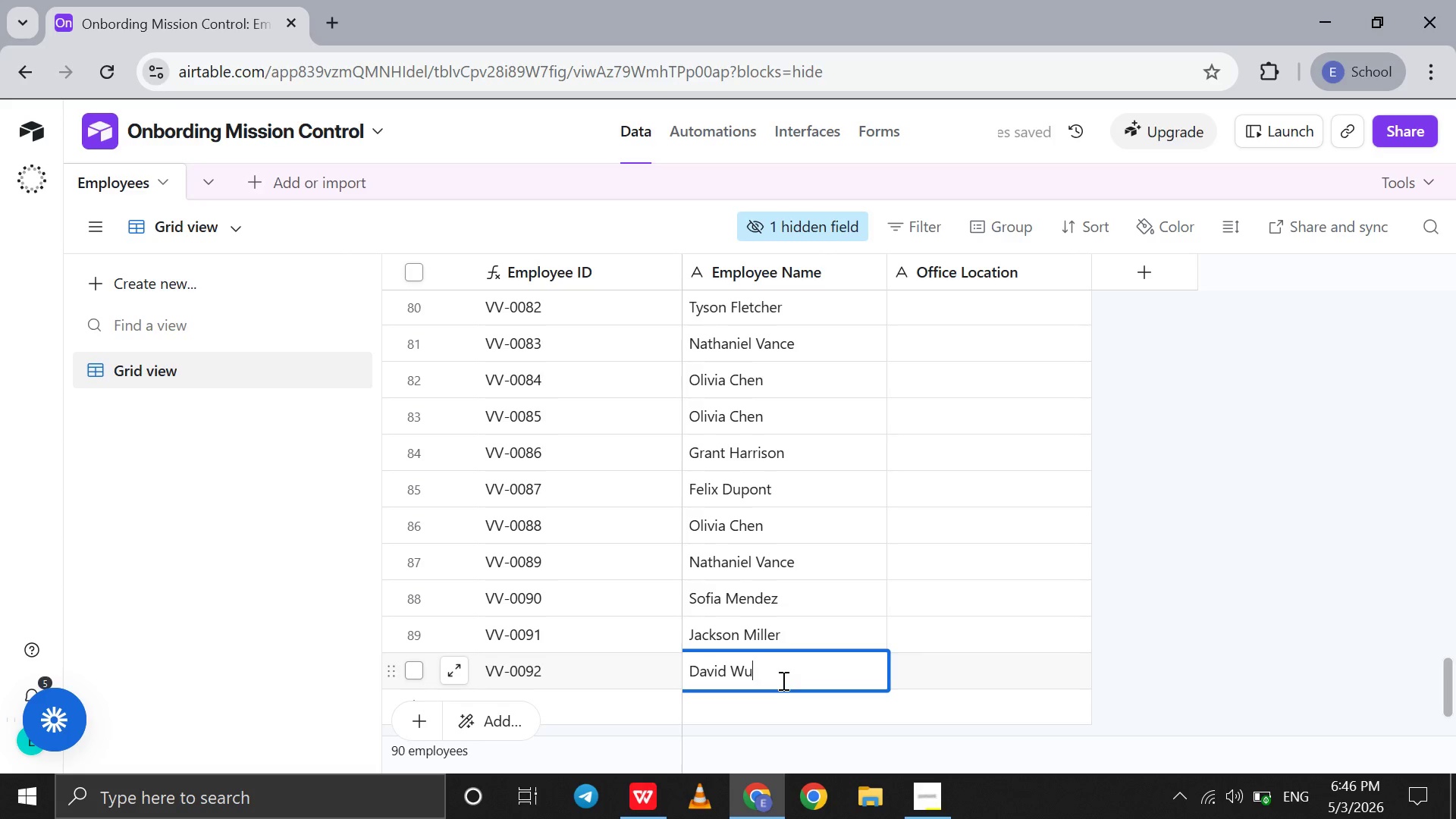 
key(Shift+ShiftRight)
 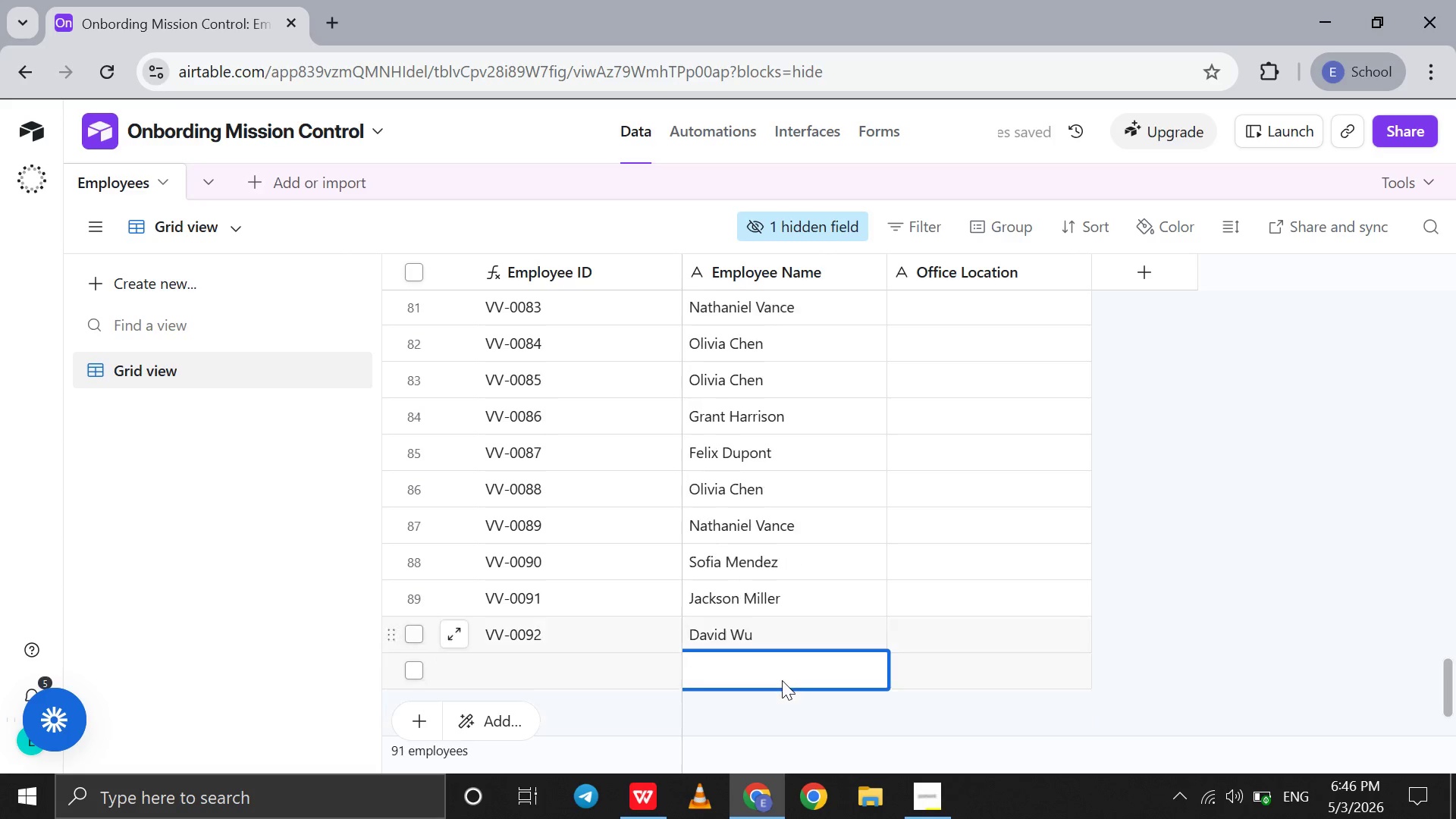 
key(Shift+Enter)
 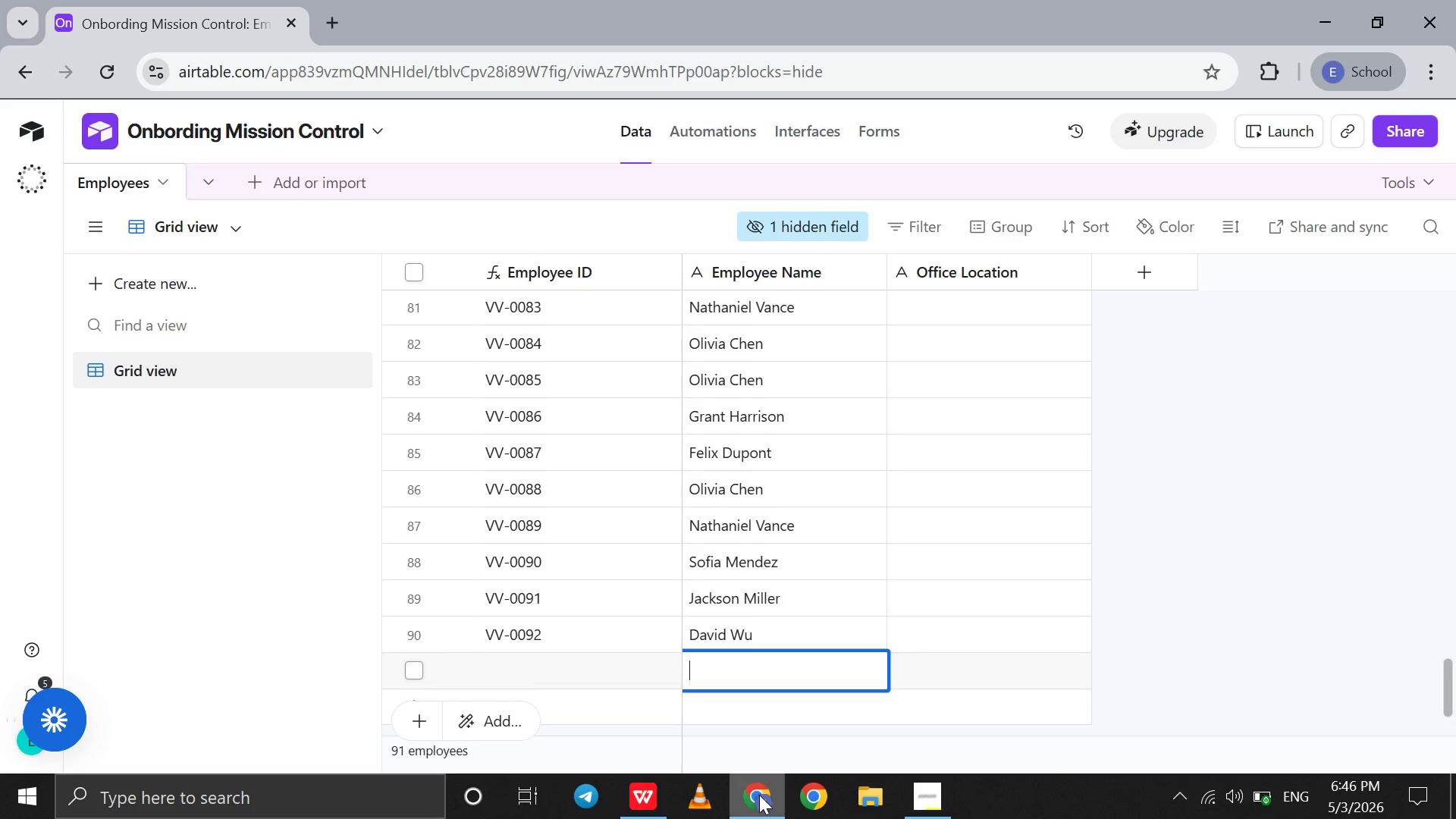 
left_click([759, 795])
 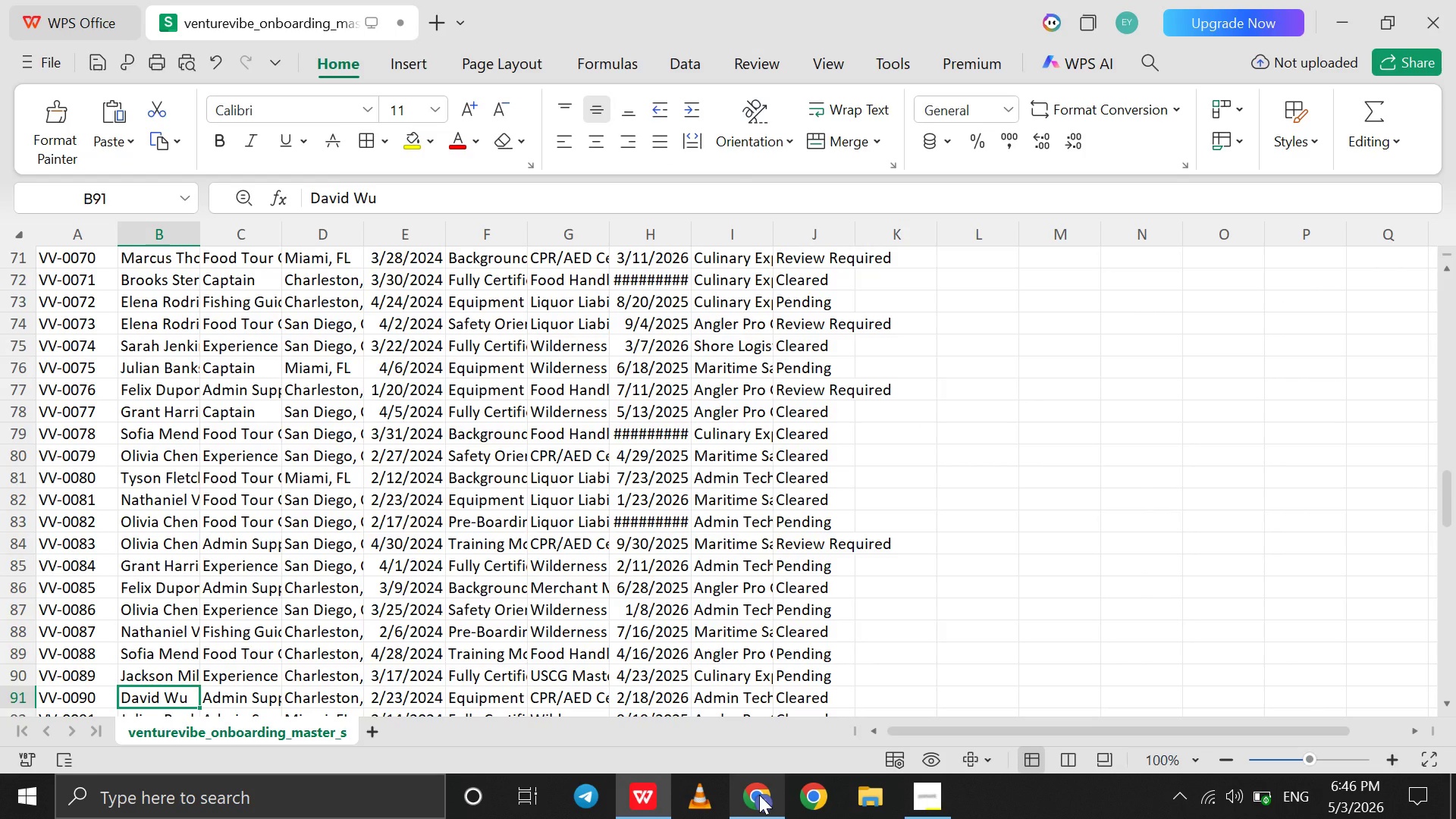 
key(ArrowDown)
 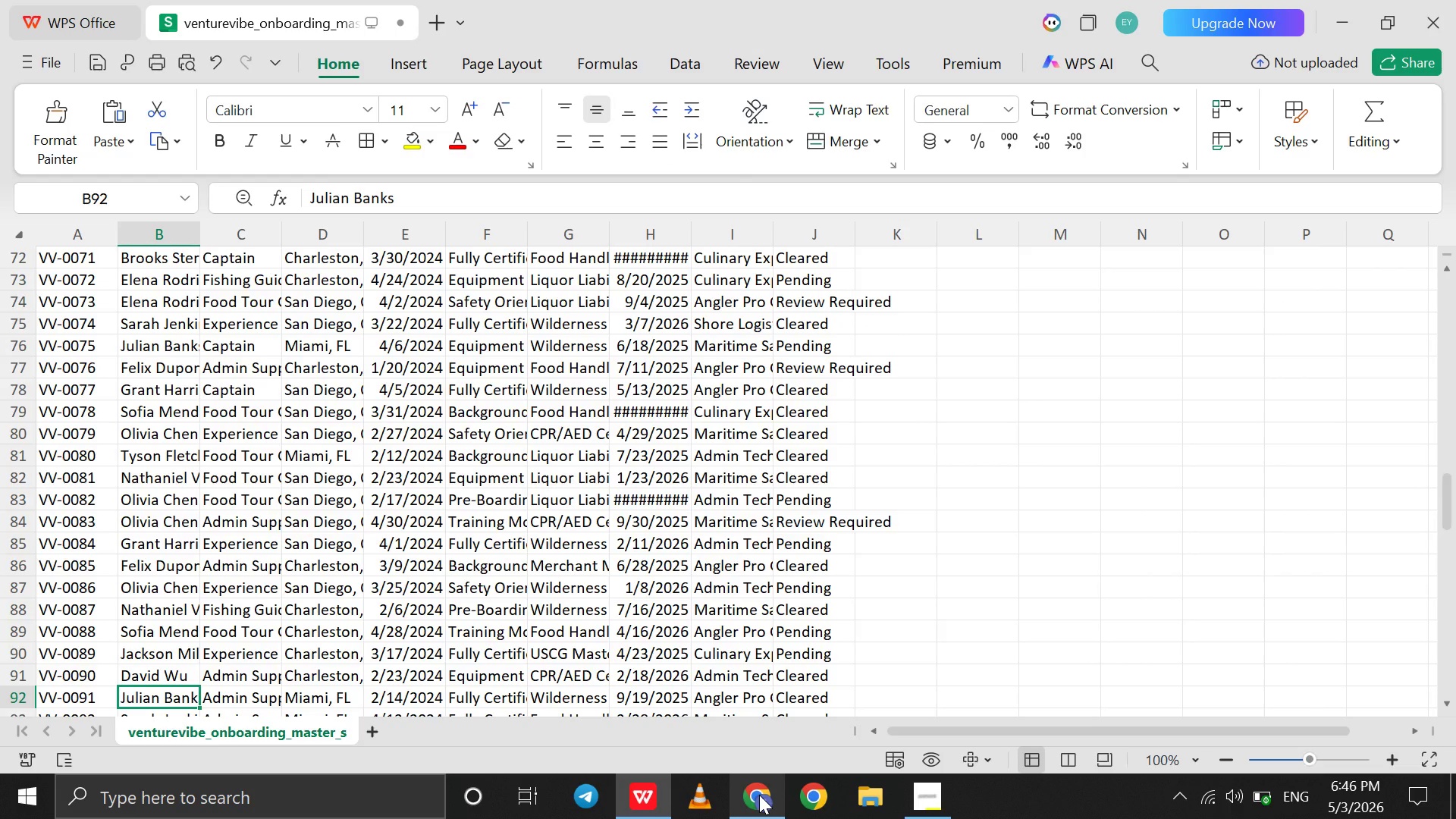 
wait(10.69)
 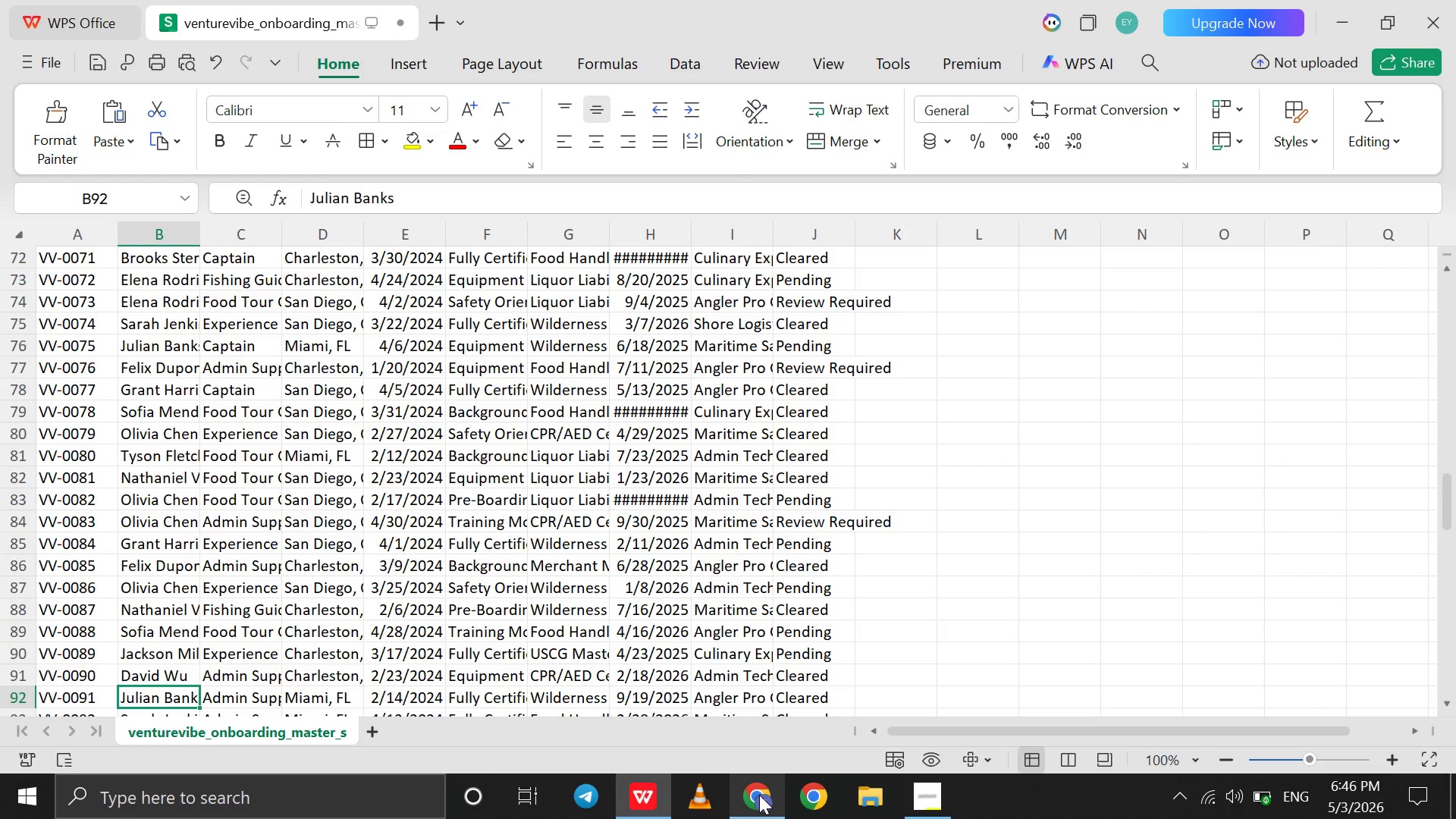 
left_click([759, 795])
 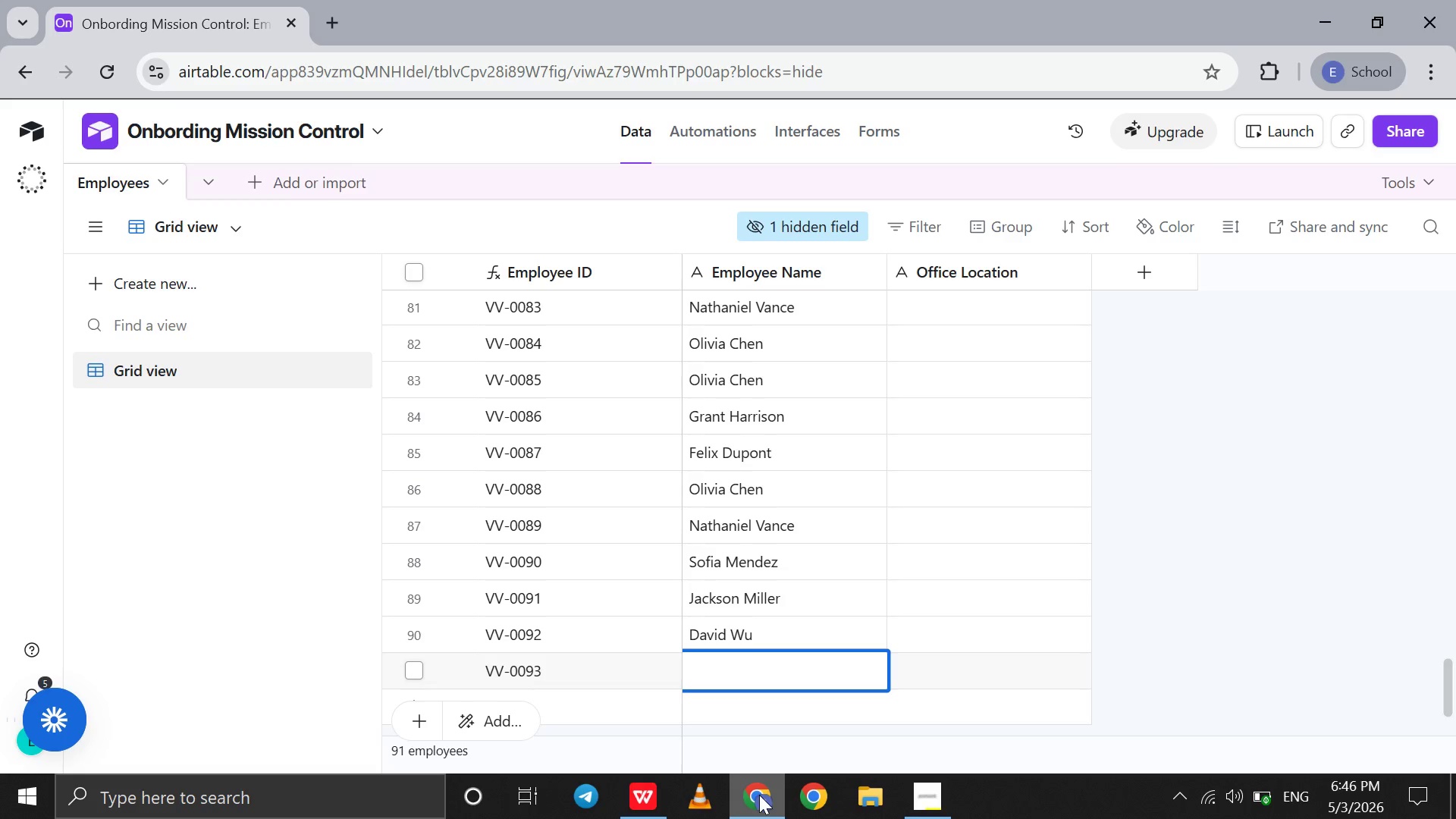 
type(Julian )
 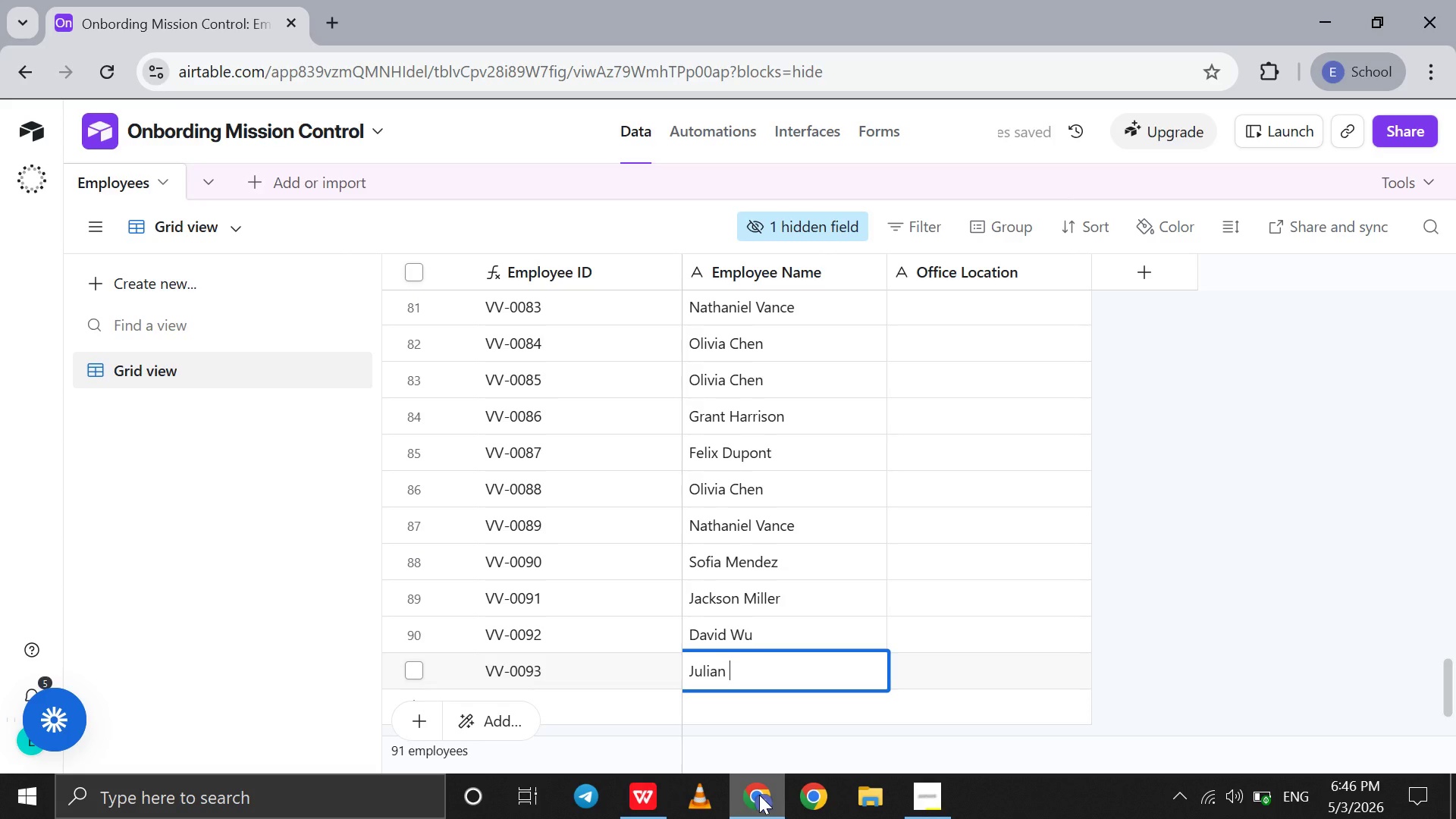 
left_click([759, 795])
 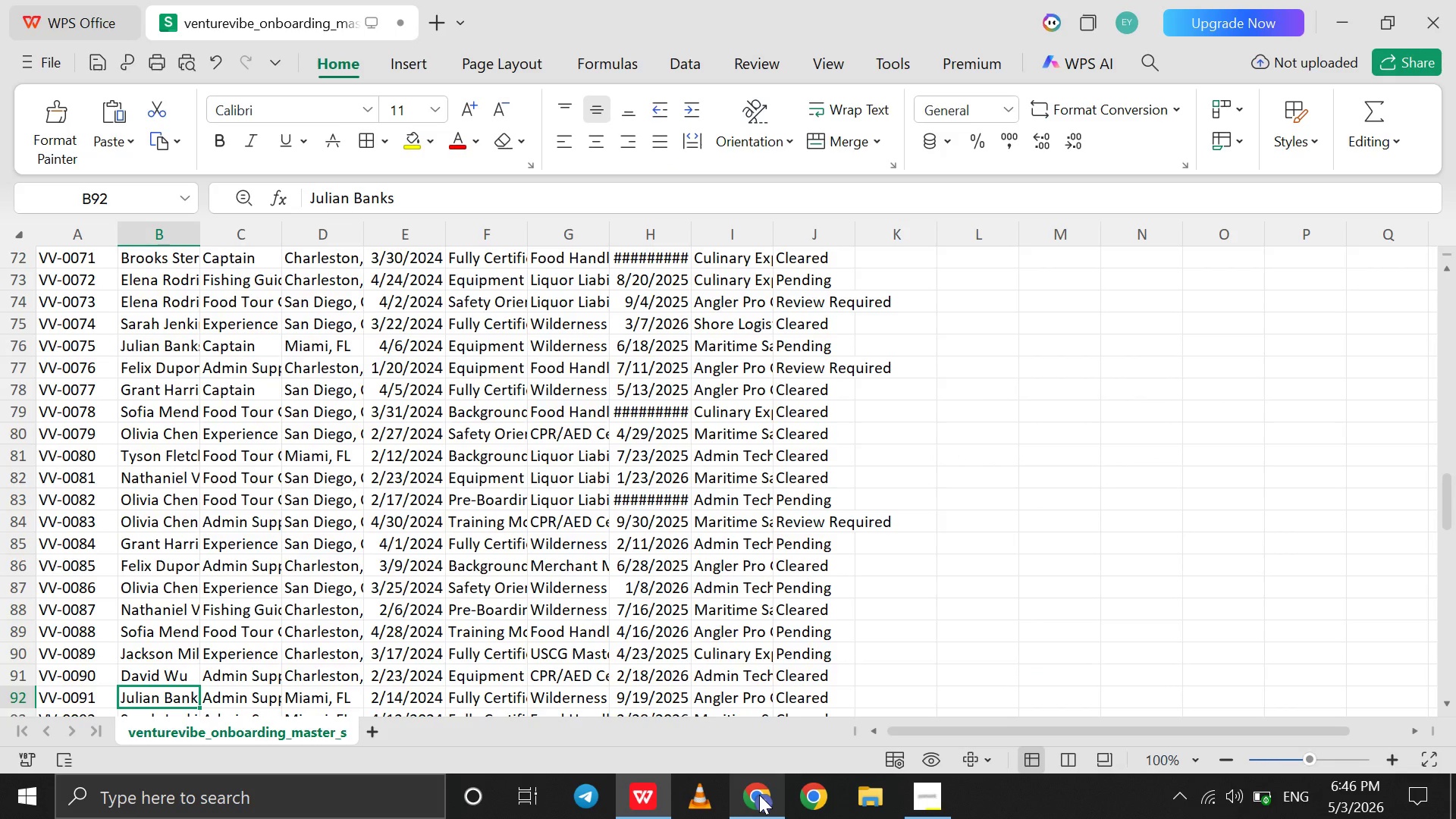 
left_click([759, 795])
 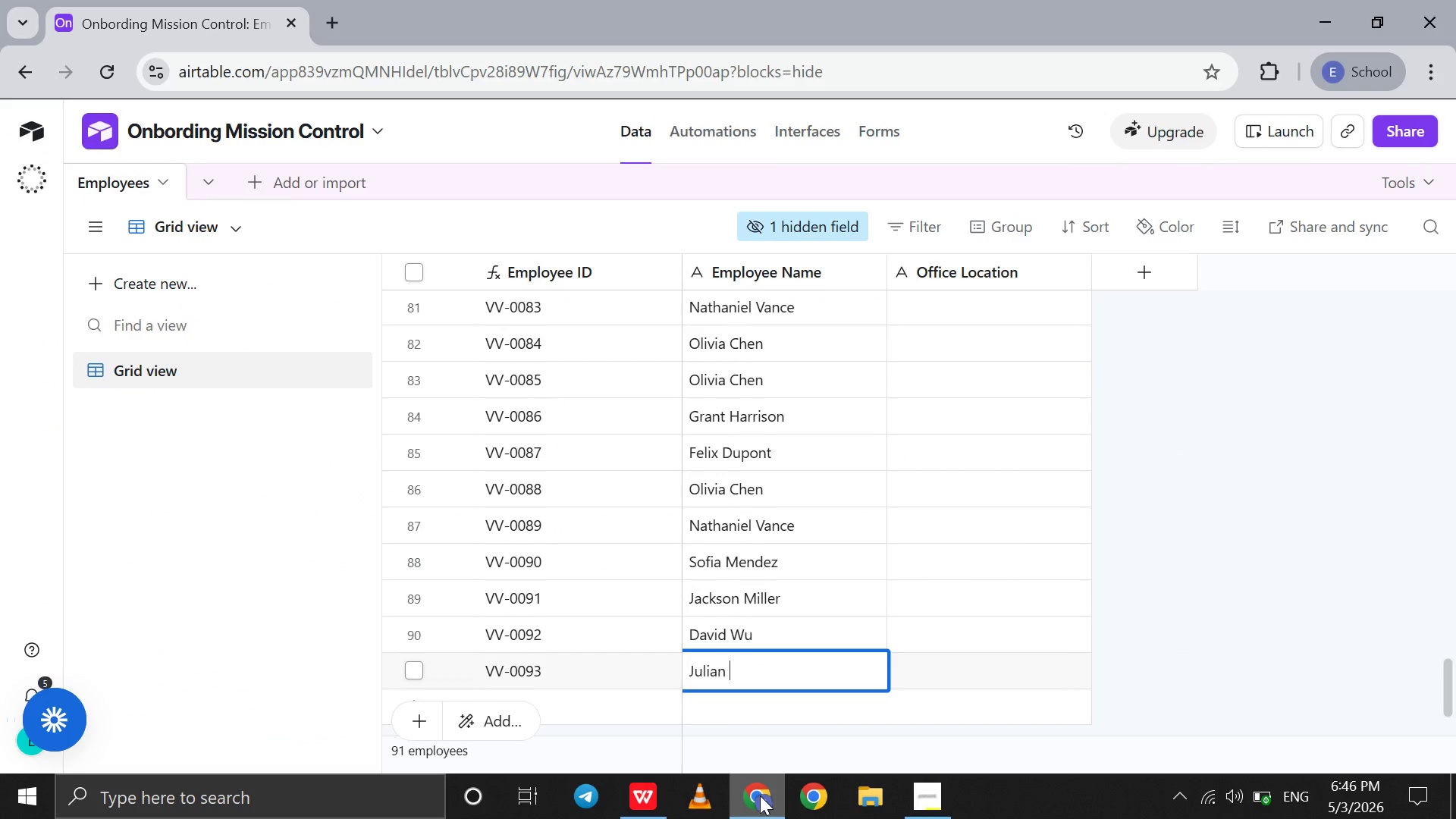 
left_click([760, 795])
 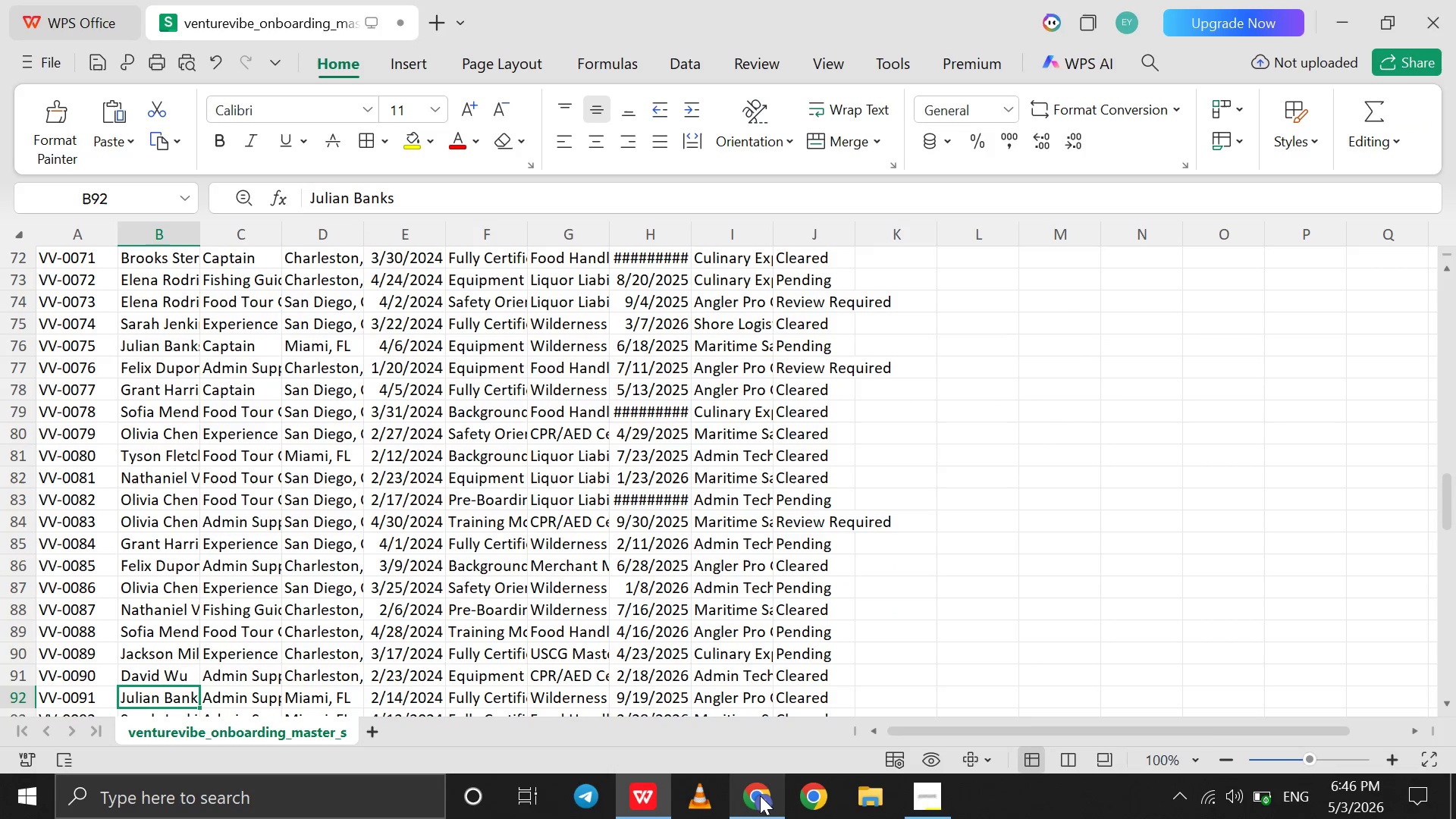 
left_click([760, 795])
 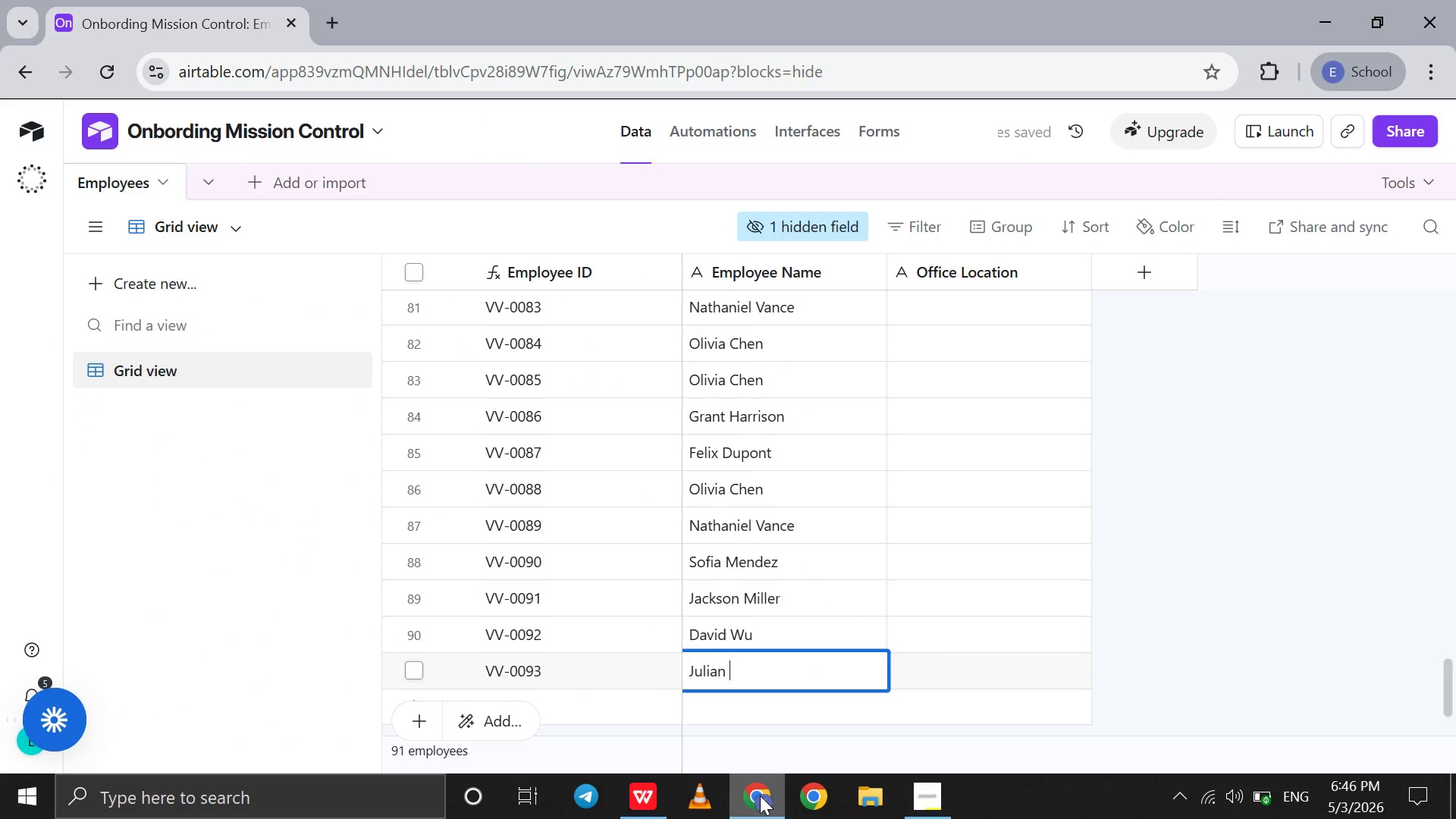 
type(Banks)
 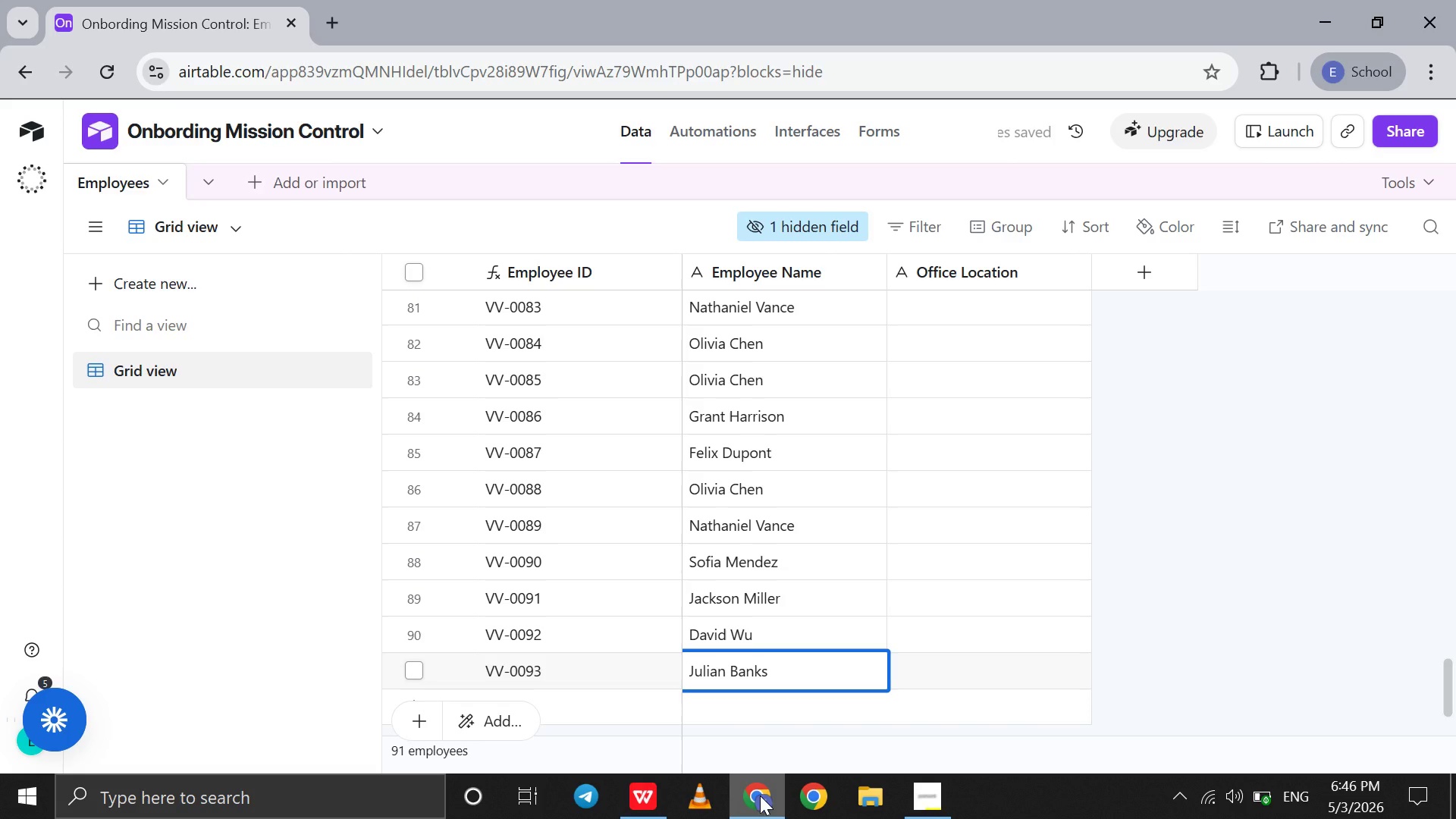 
key(Shift+Enter)
 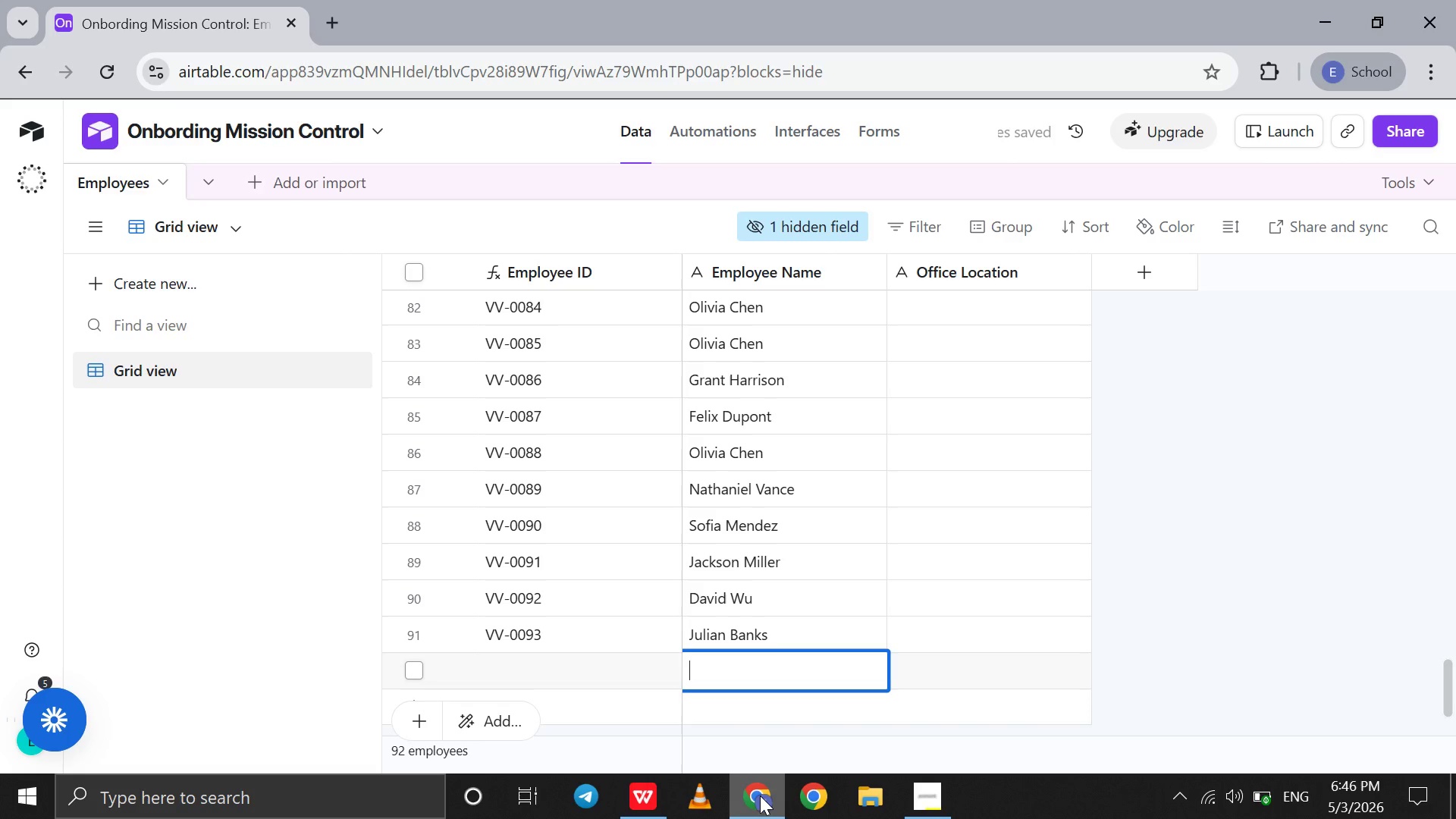 
left_click([760, 795])
 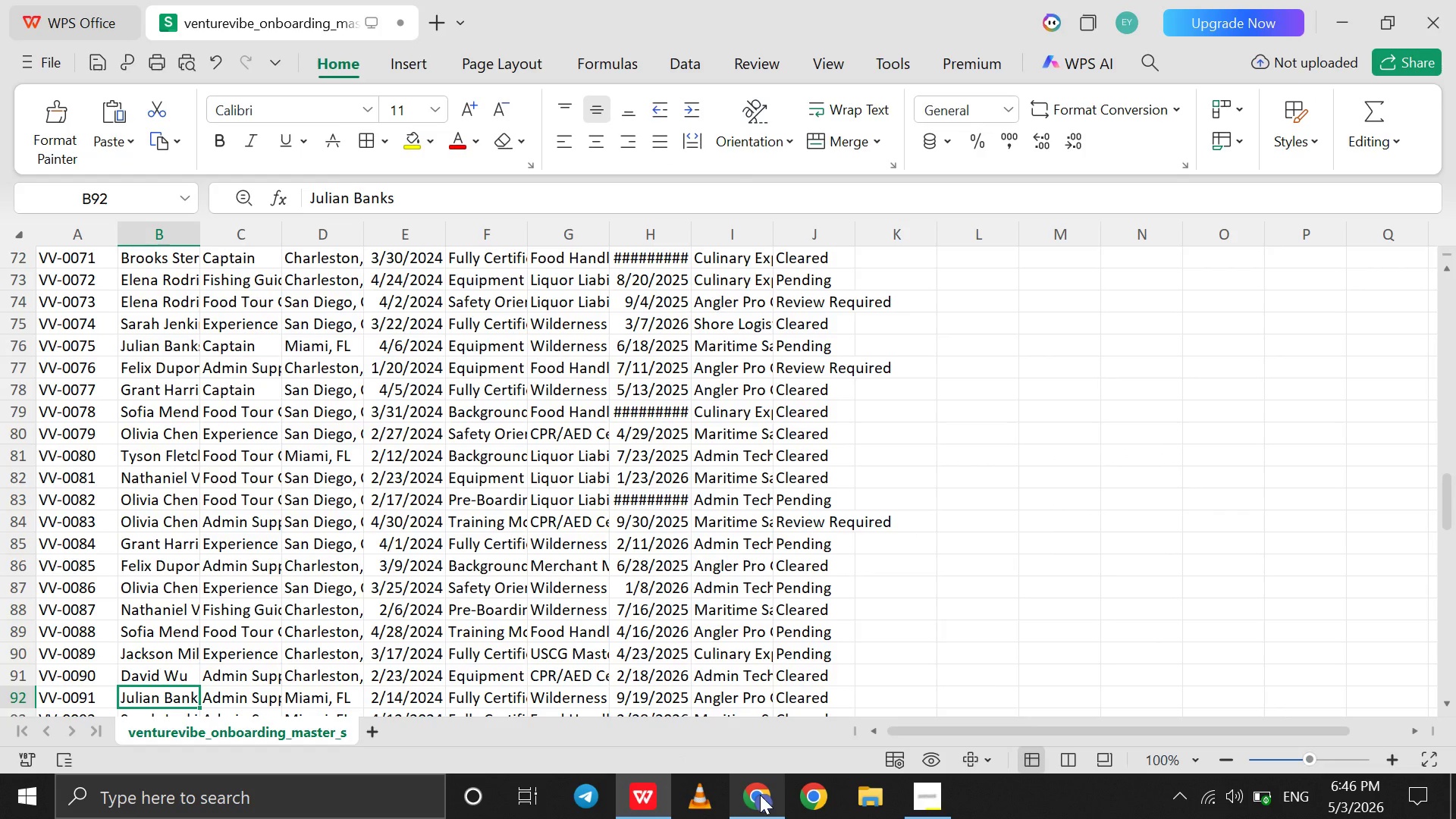 
key(ArrowDown)
 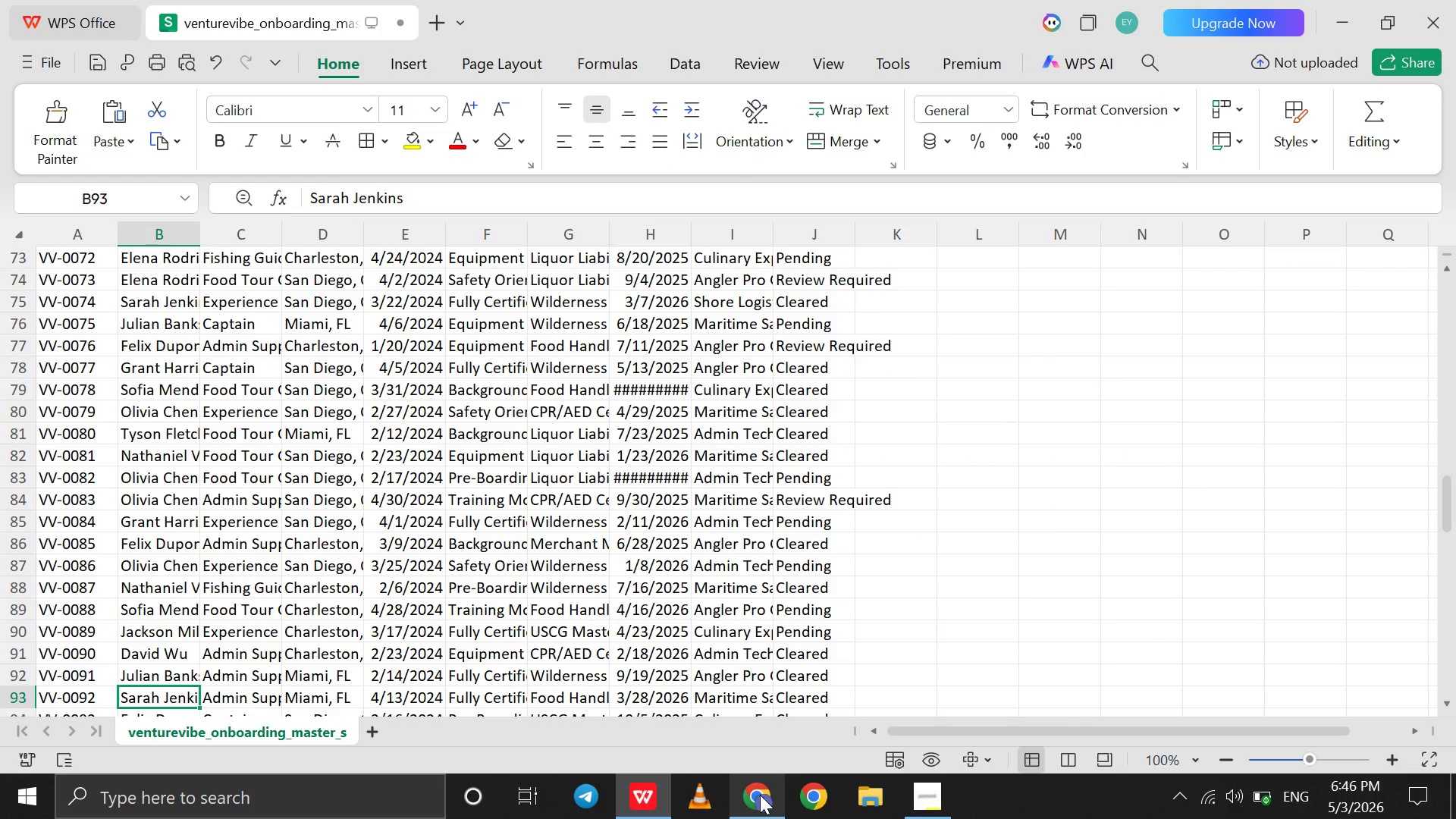 
left_click([760, 795])
 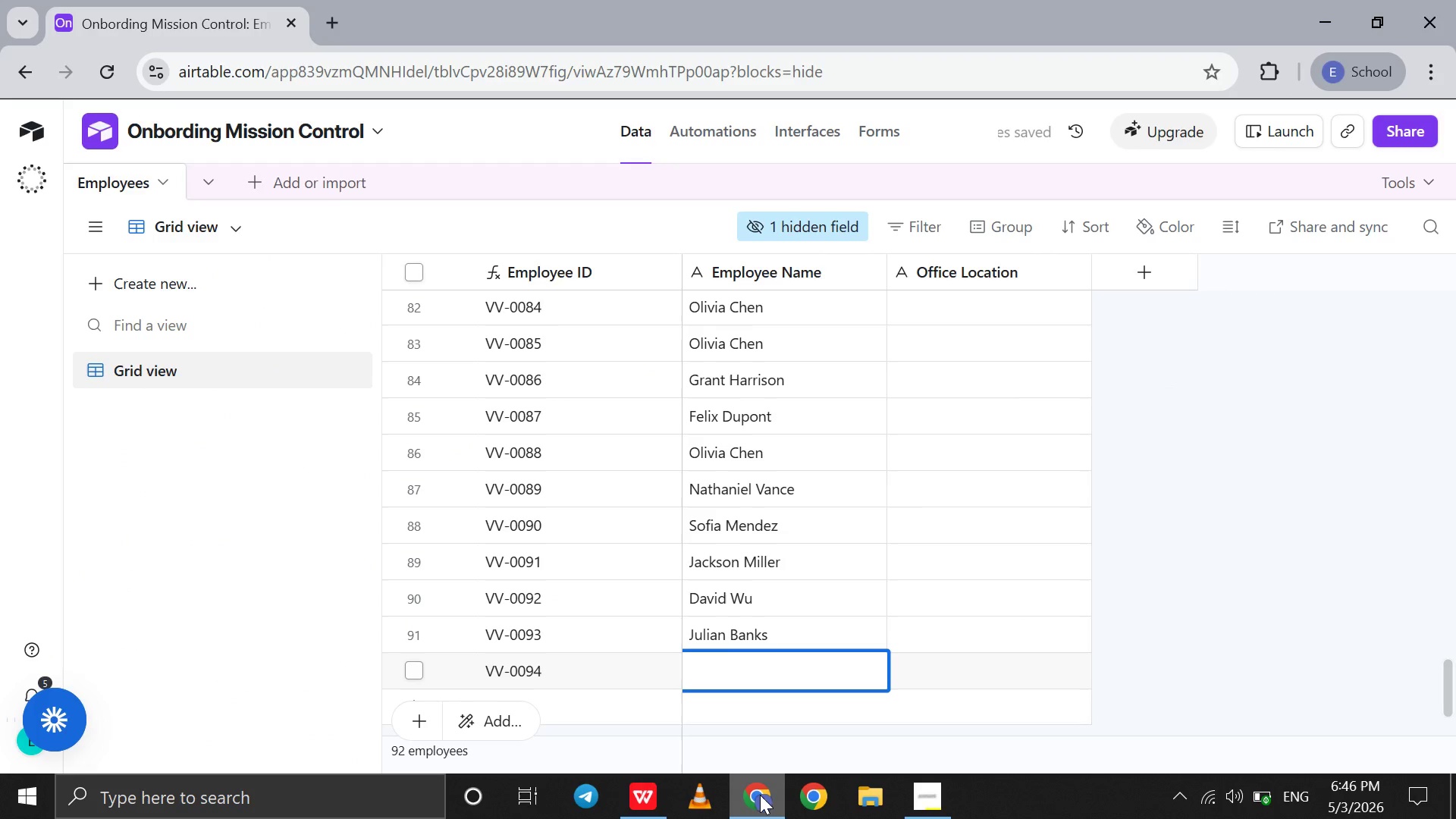 
type(Sarah)
 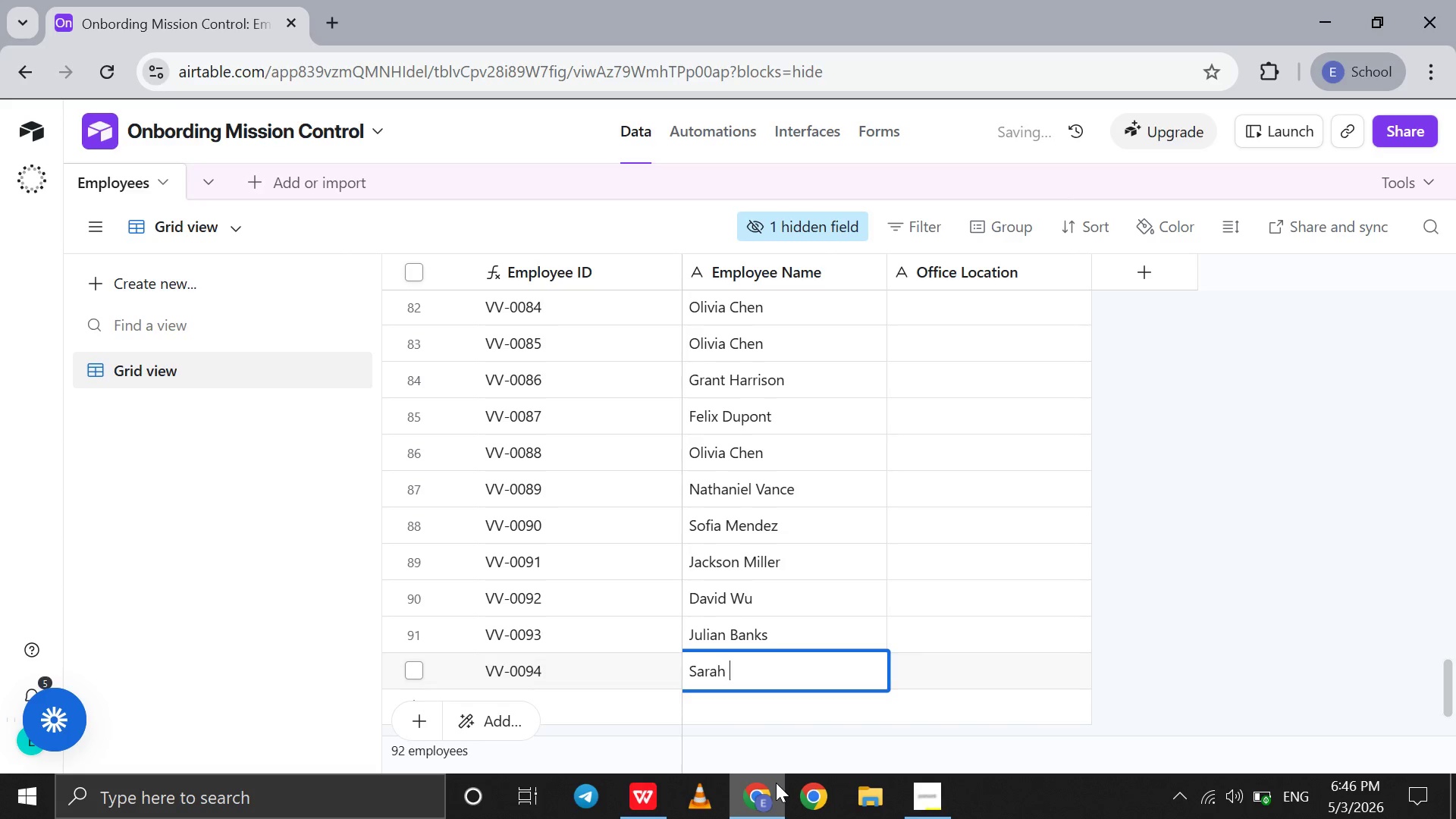 
type( Jenkins )
 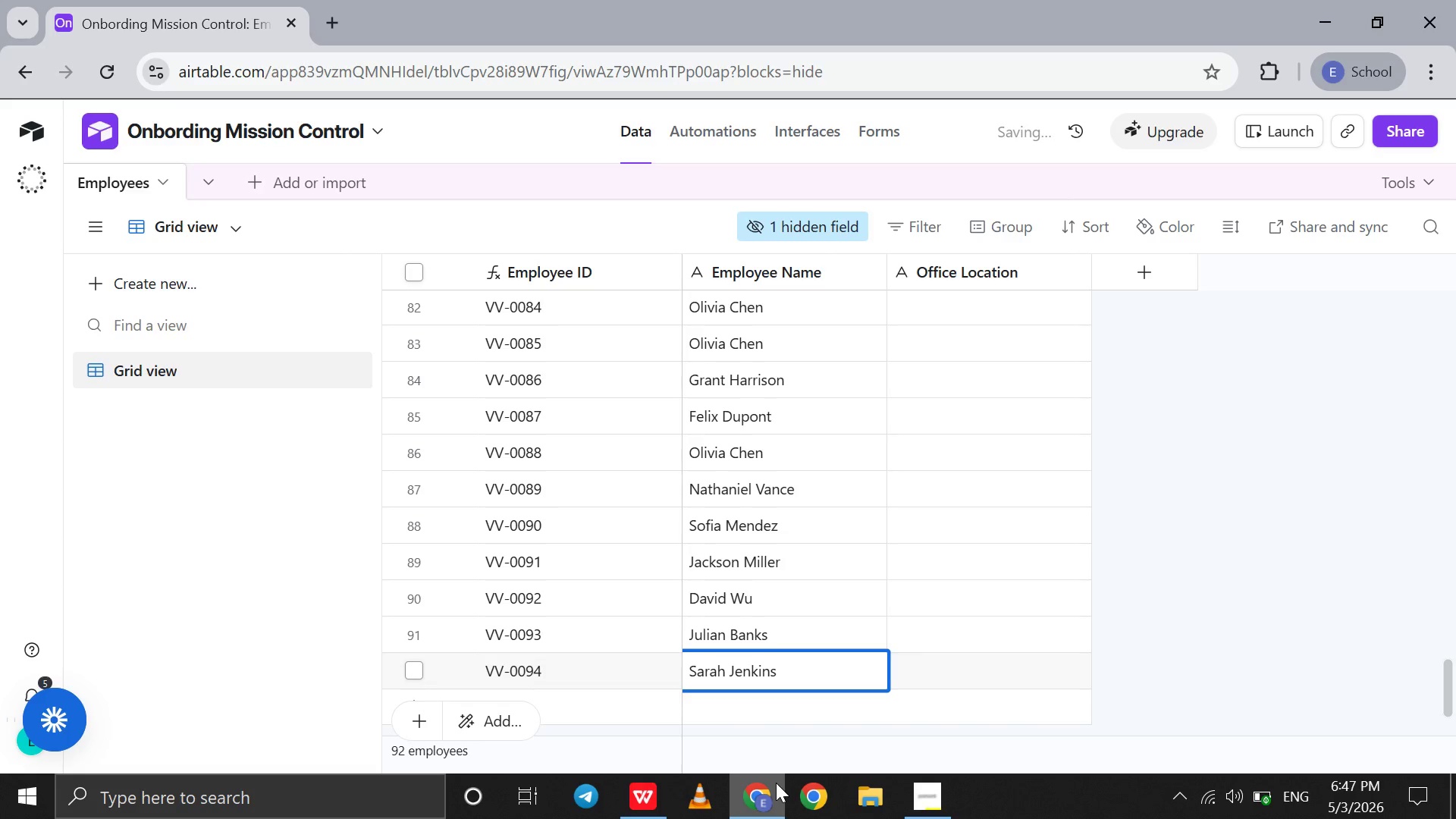 
key(Shift+Enter)
 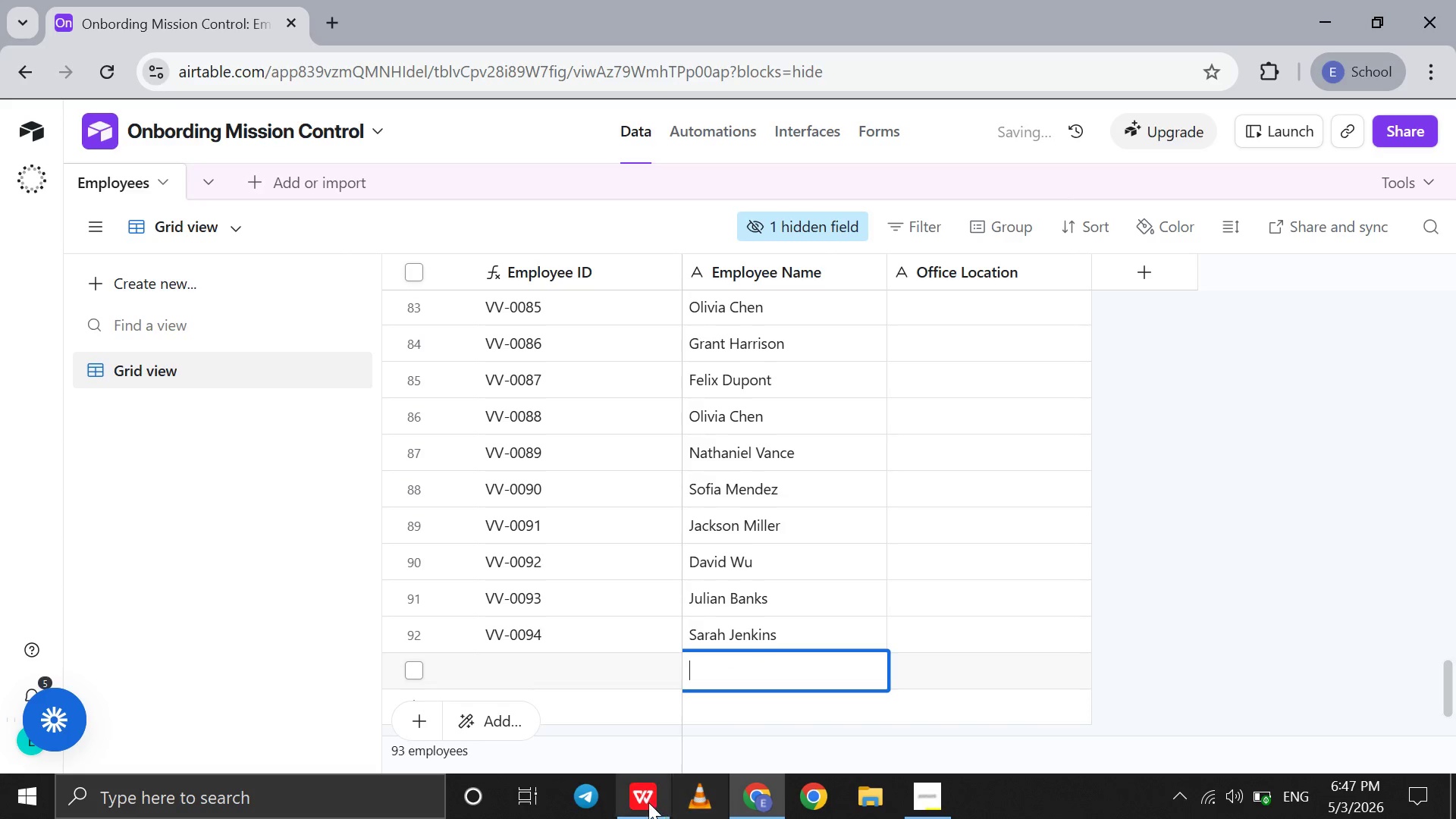 
left_click([648, 802])
 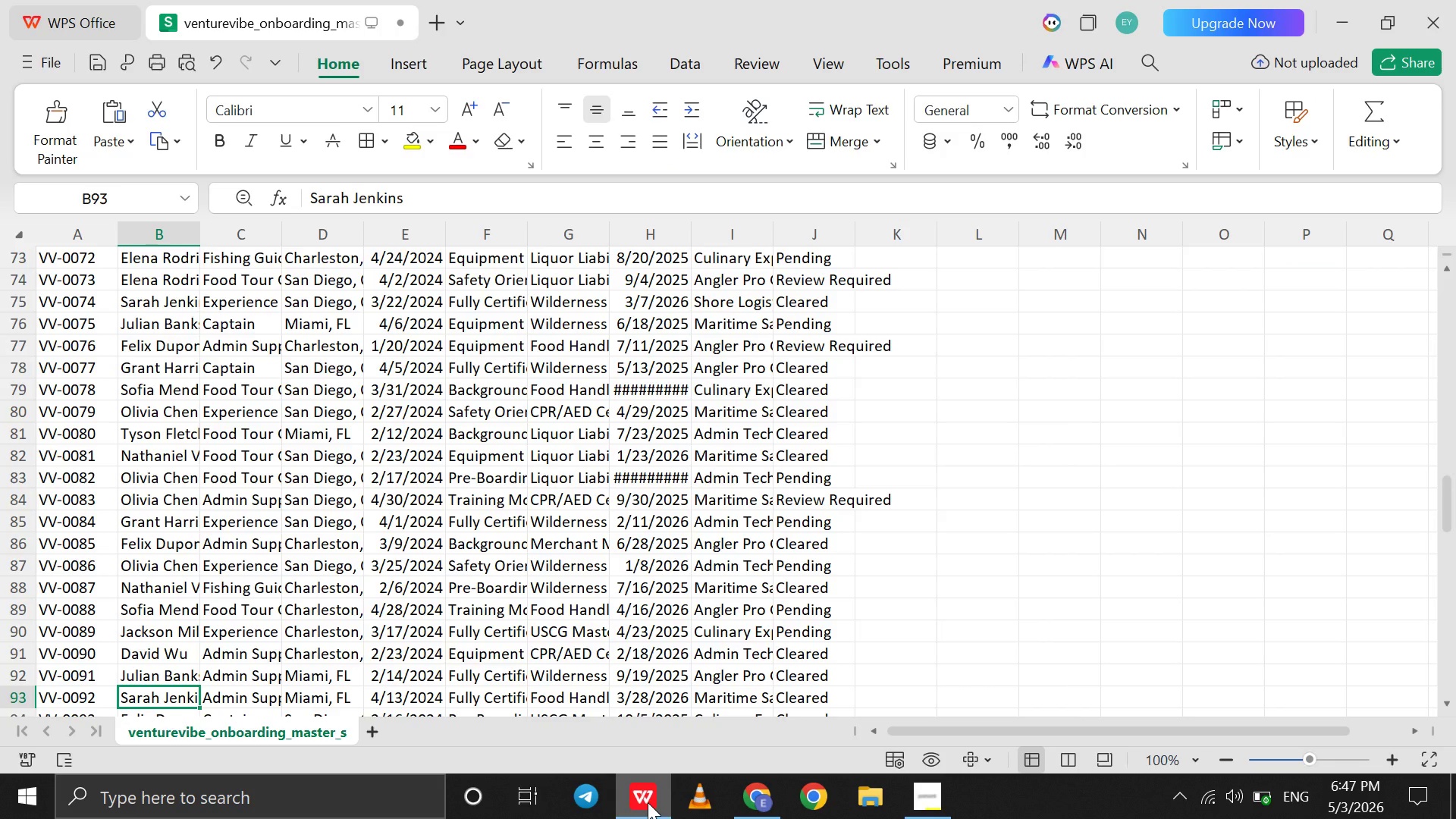 
key(Shift+ArrowDown)
 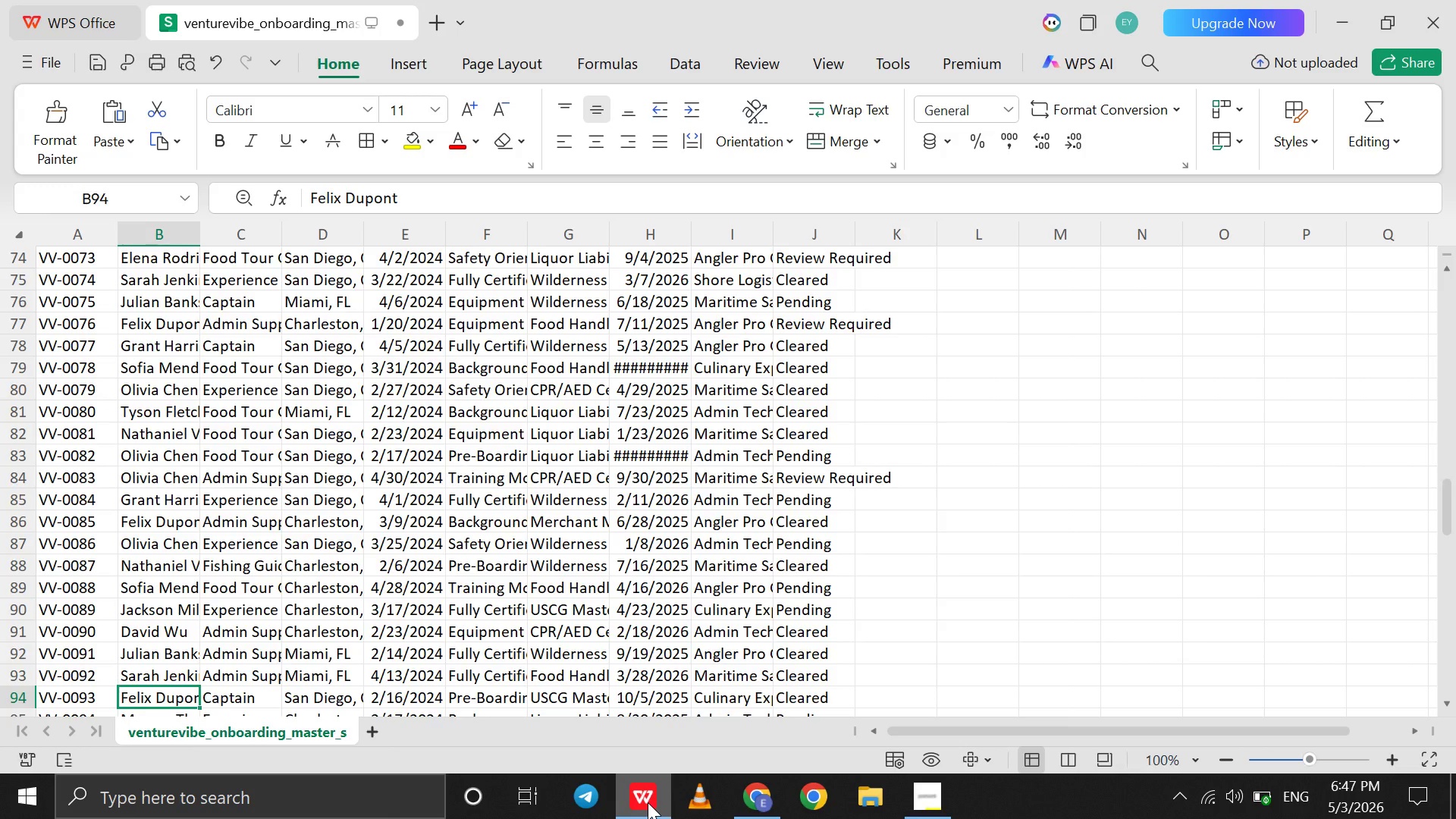 
left_click([648, 802])
 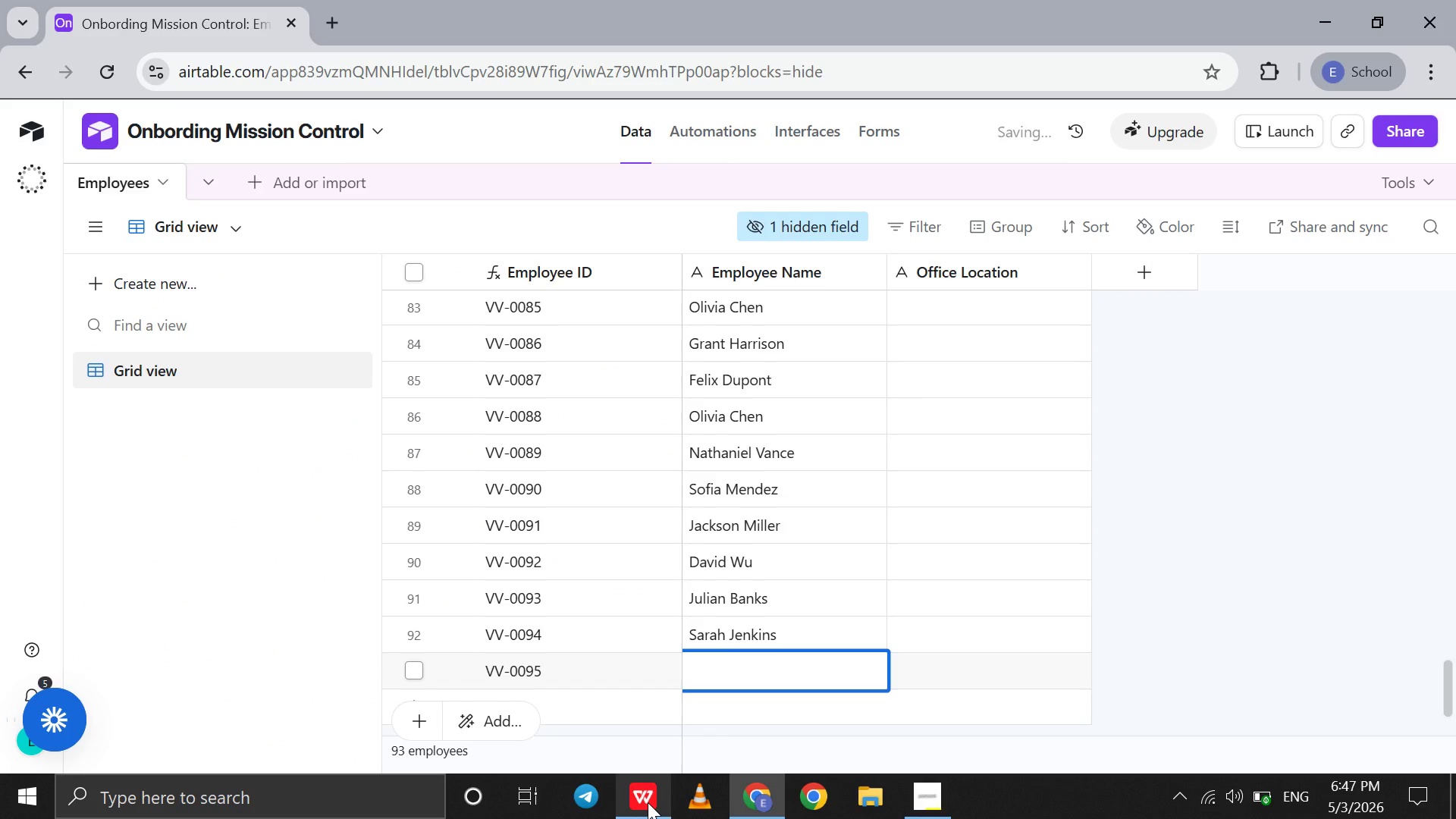 
type(FELIX D )
key(Backspace)
type(UPONT )
key(Backspace)
 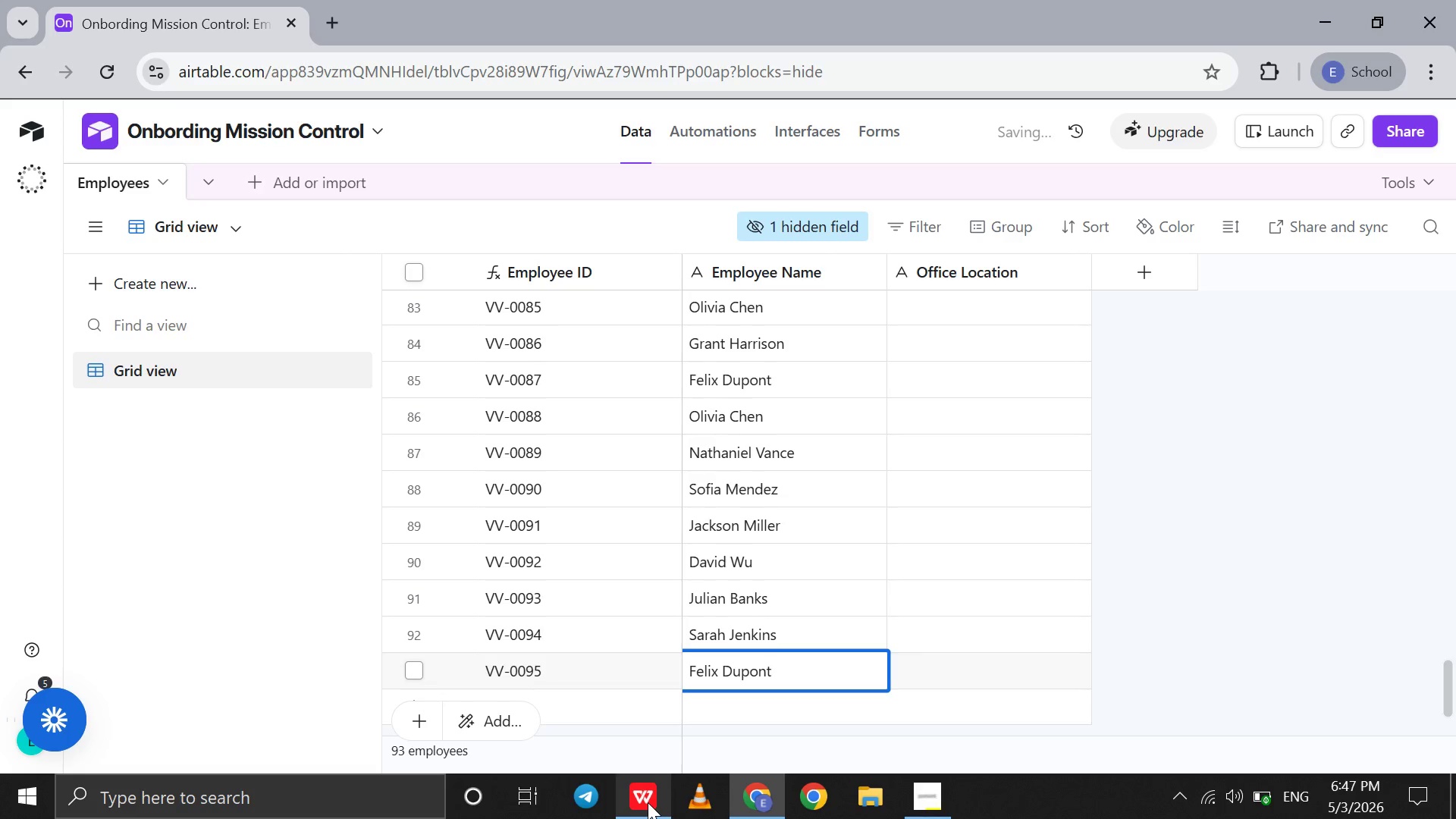 
key(Shift+Enter)
 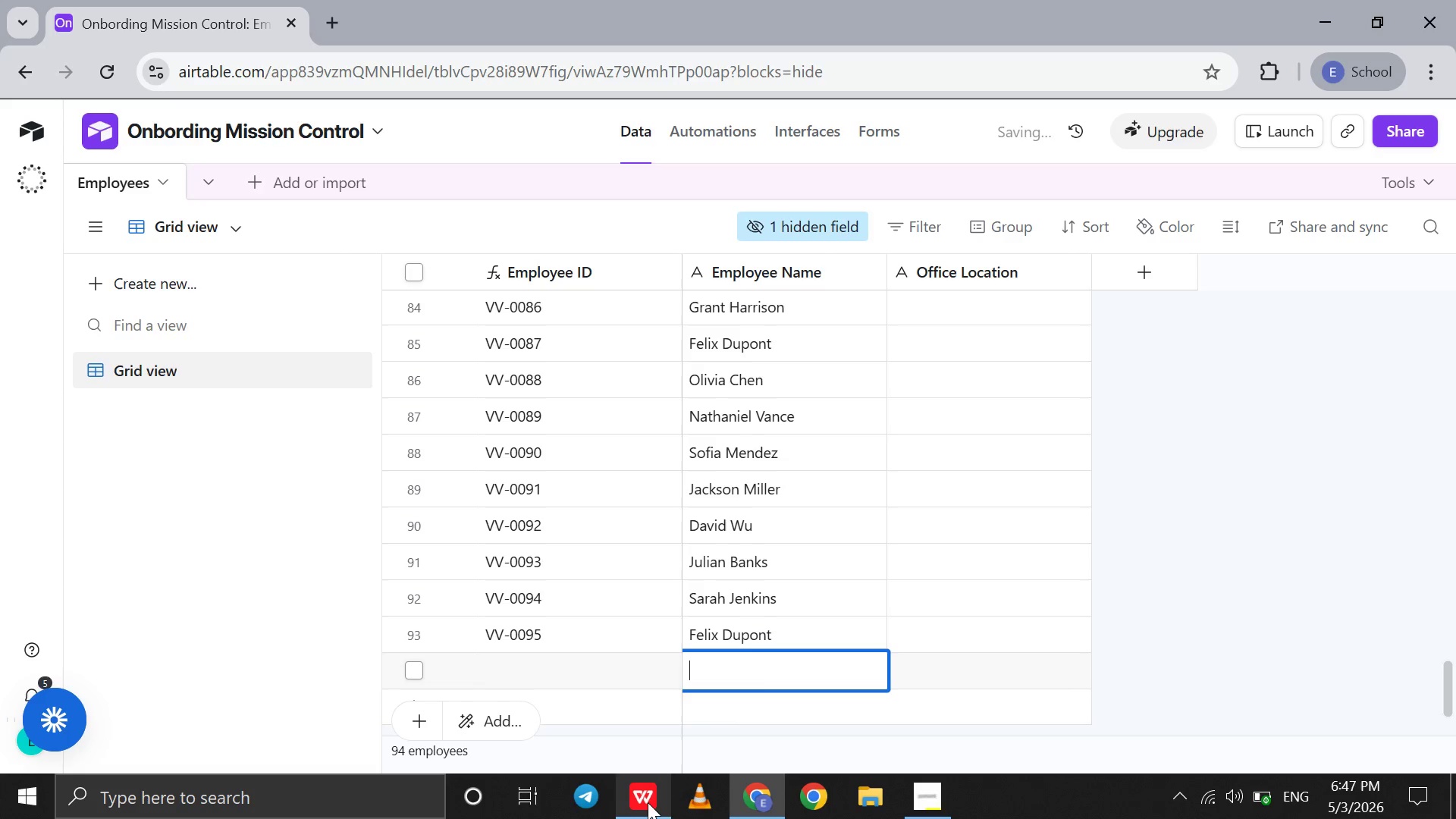 
left_click([648, 802])
 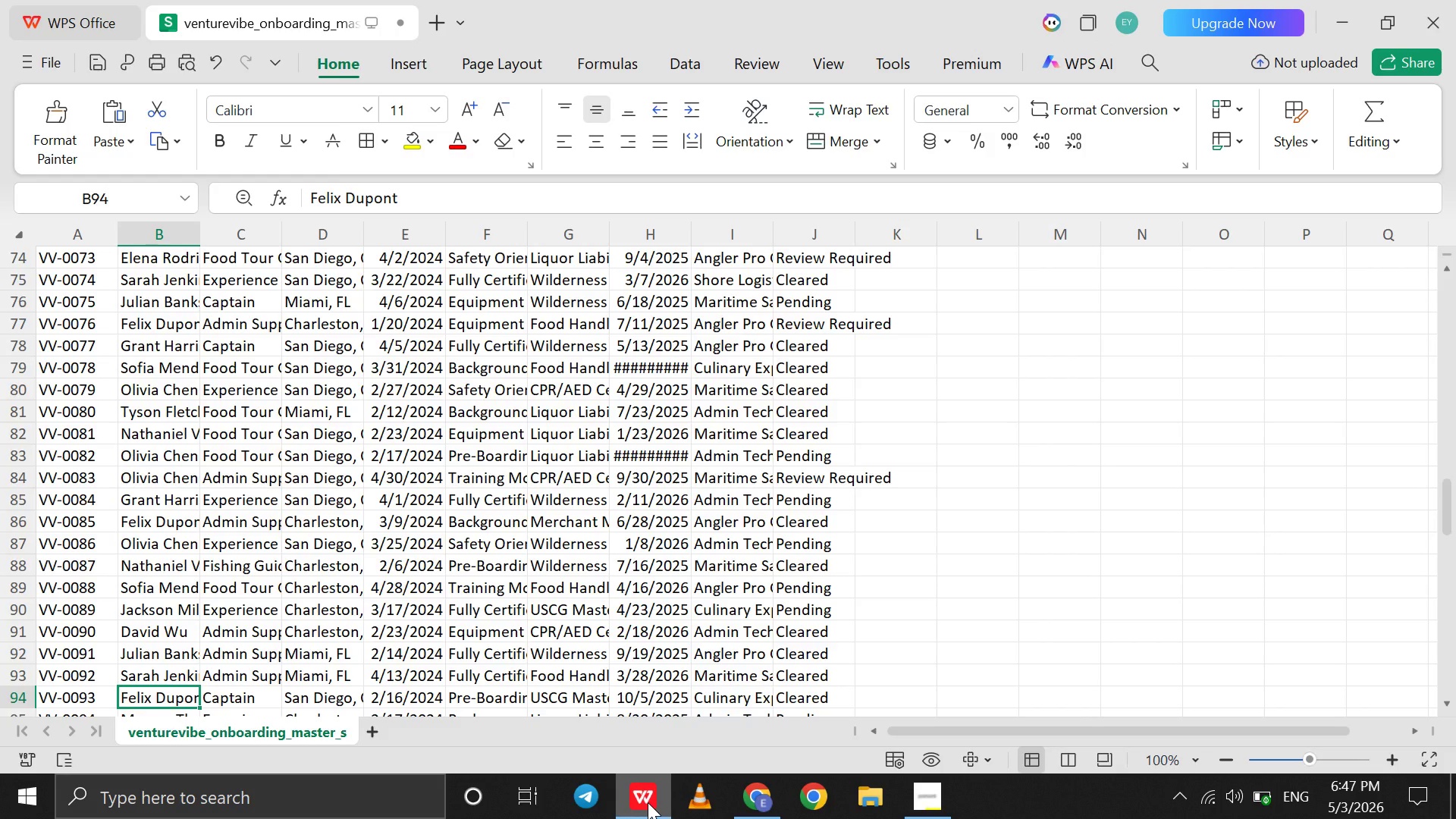 
key(ArrowDown)
 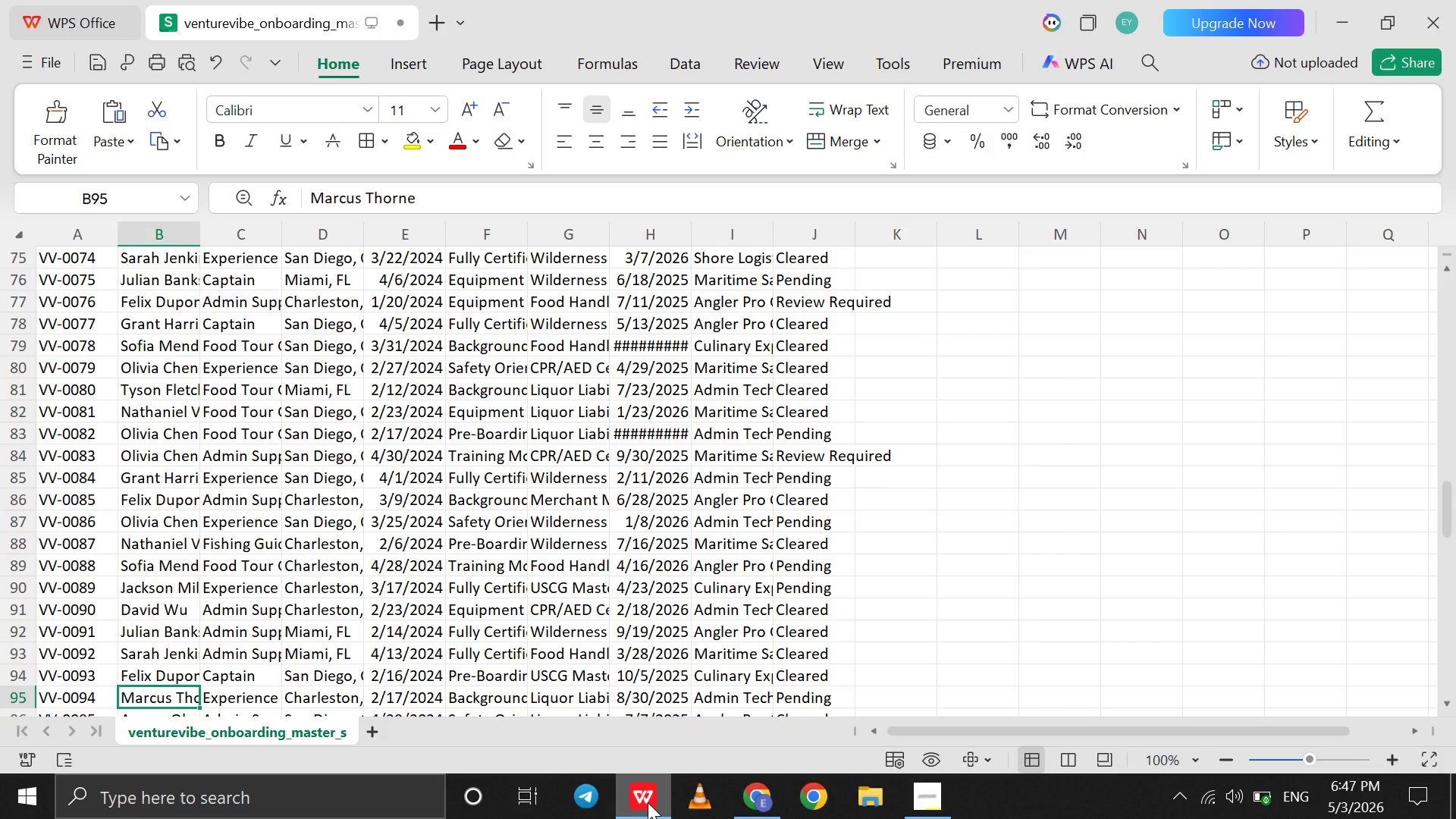 
left_click([648, 802])
 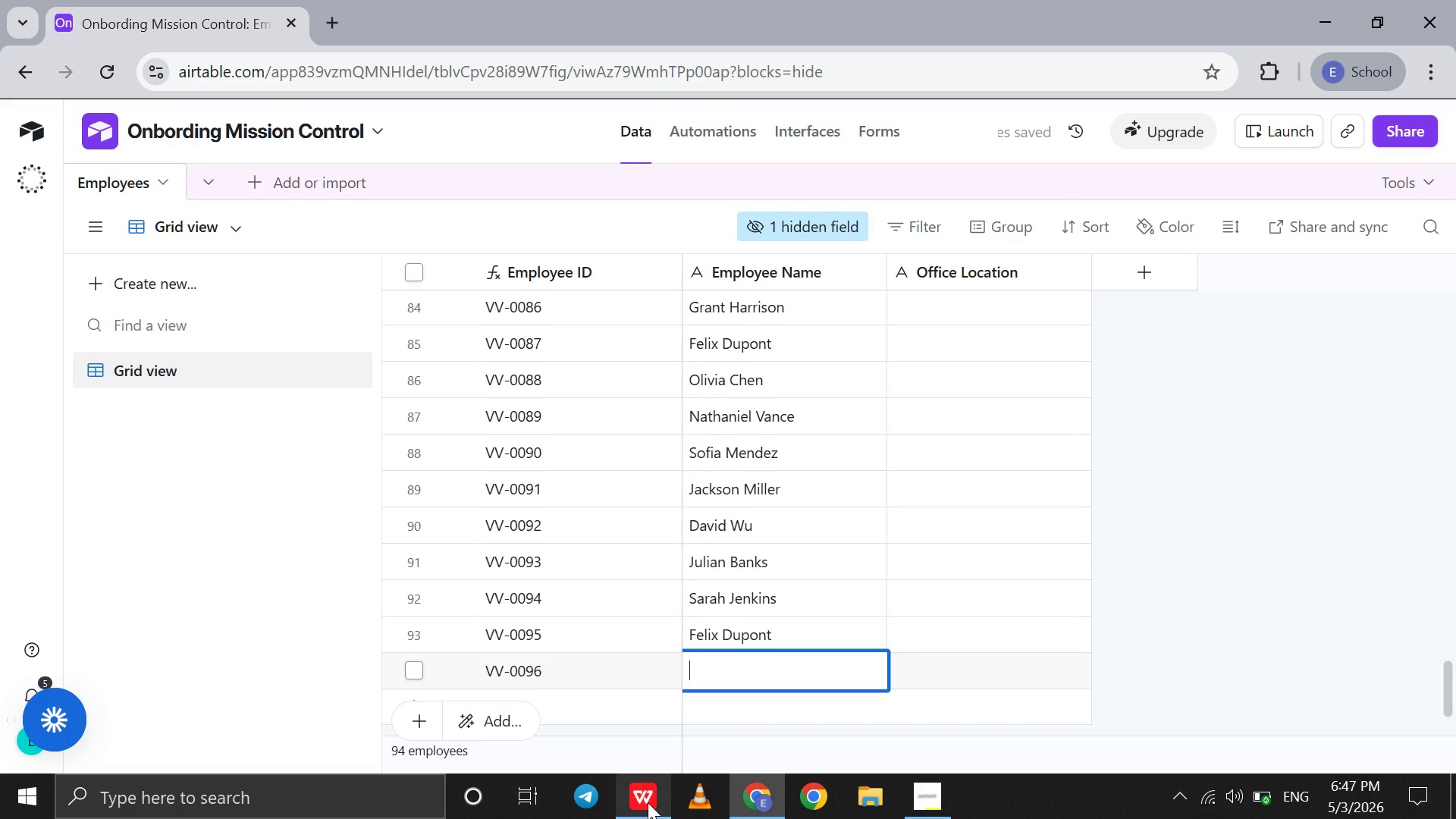 
type(Marcus Thorne )
key(Backspace)
 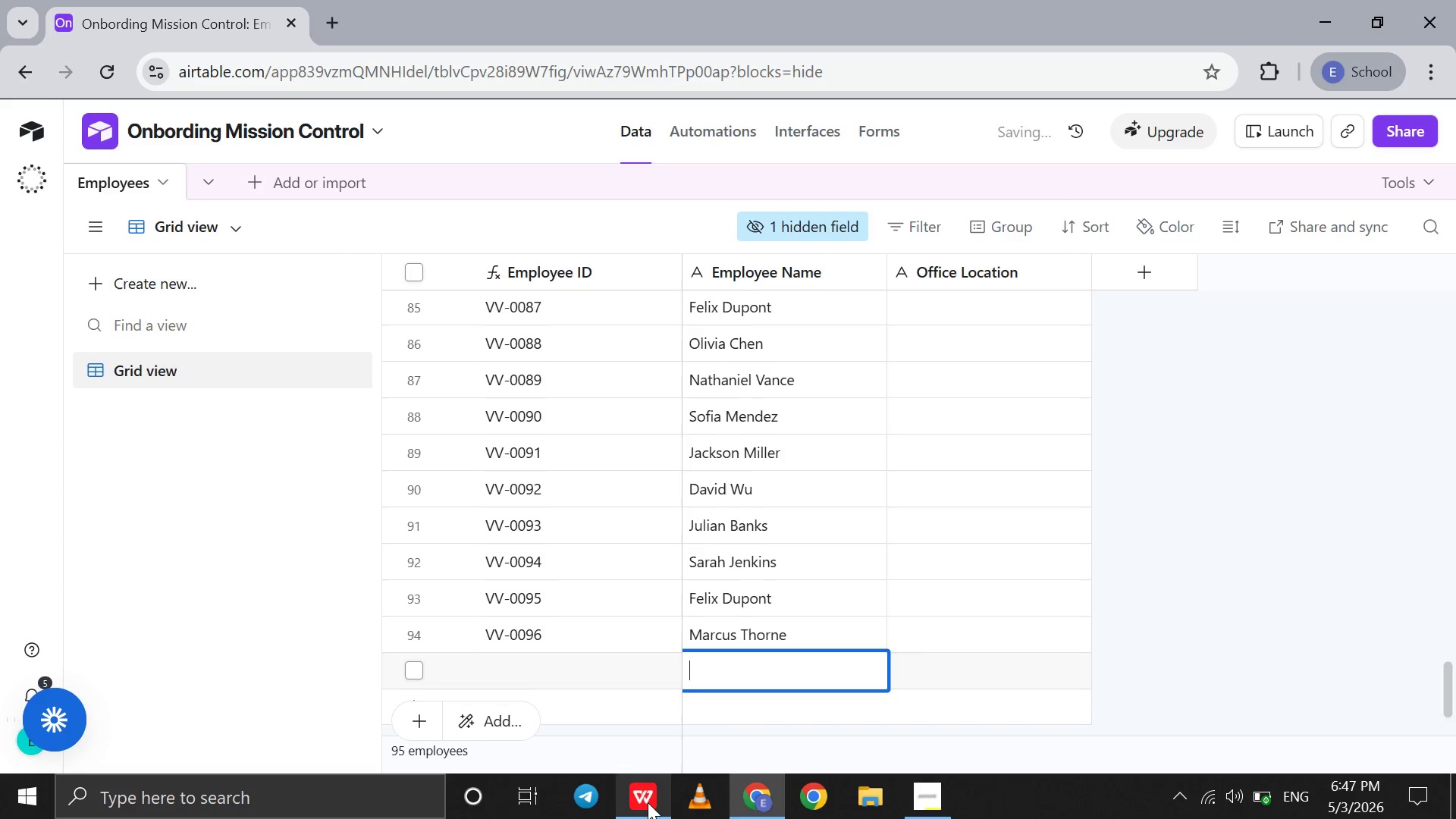 
key(Shift+Enter)
 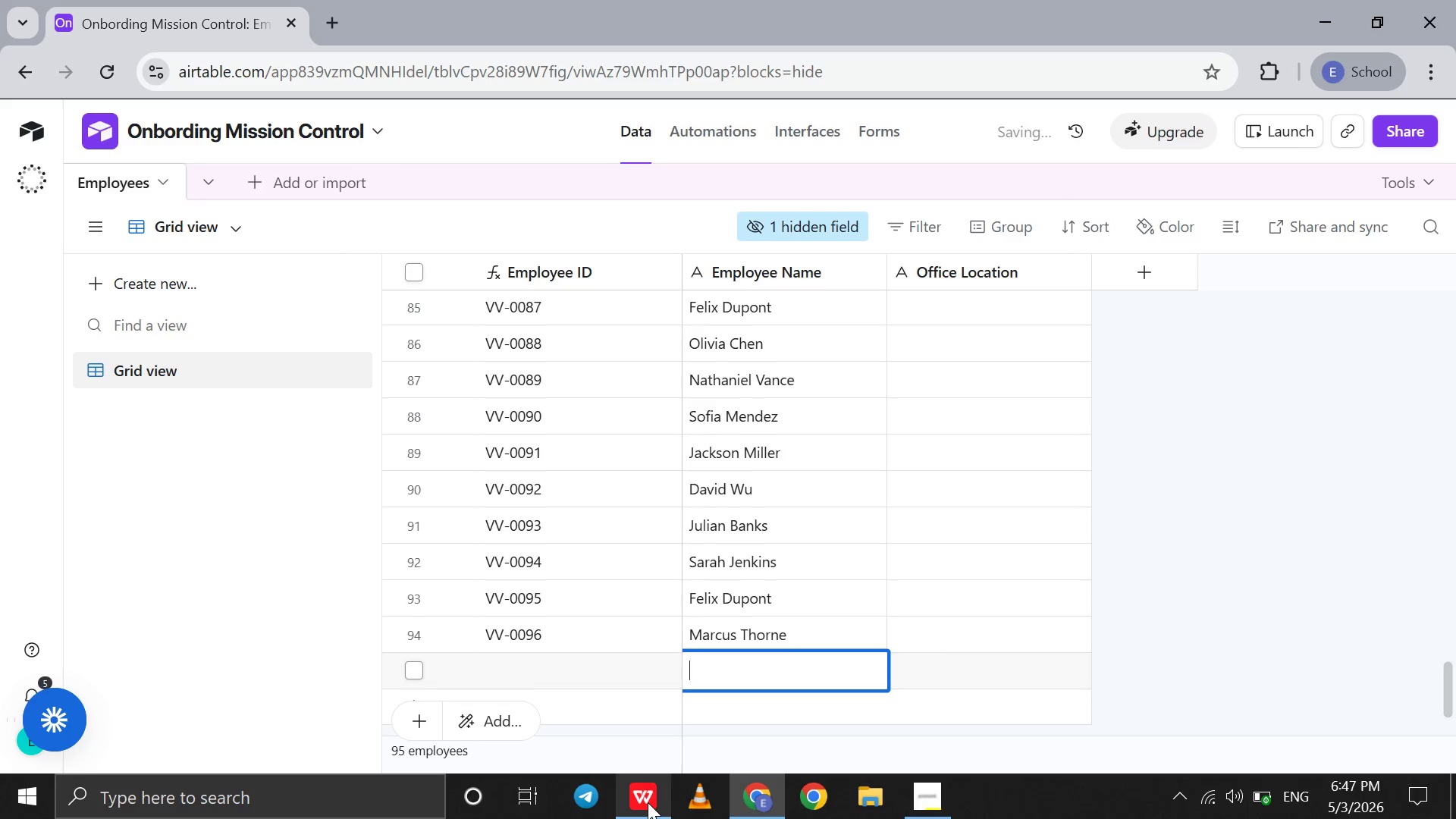 
left_click([648, 802])
 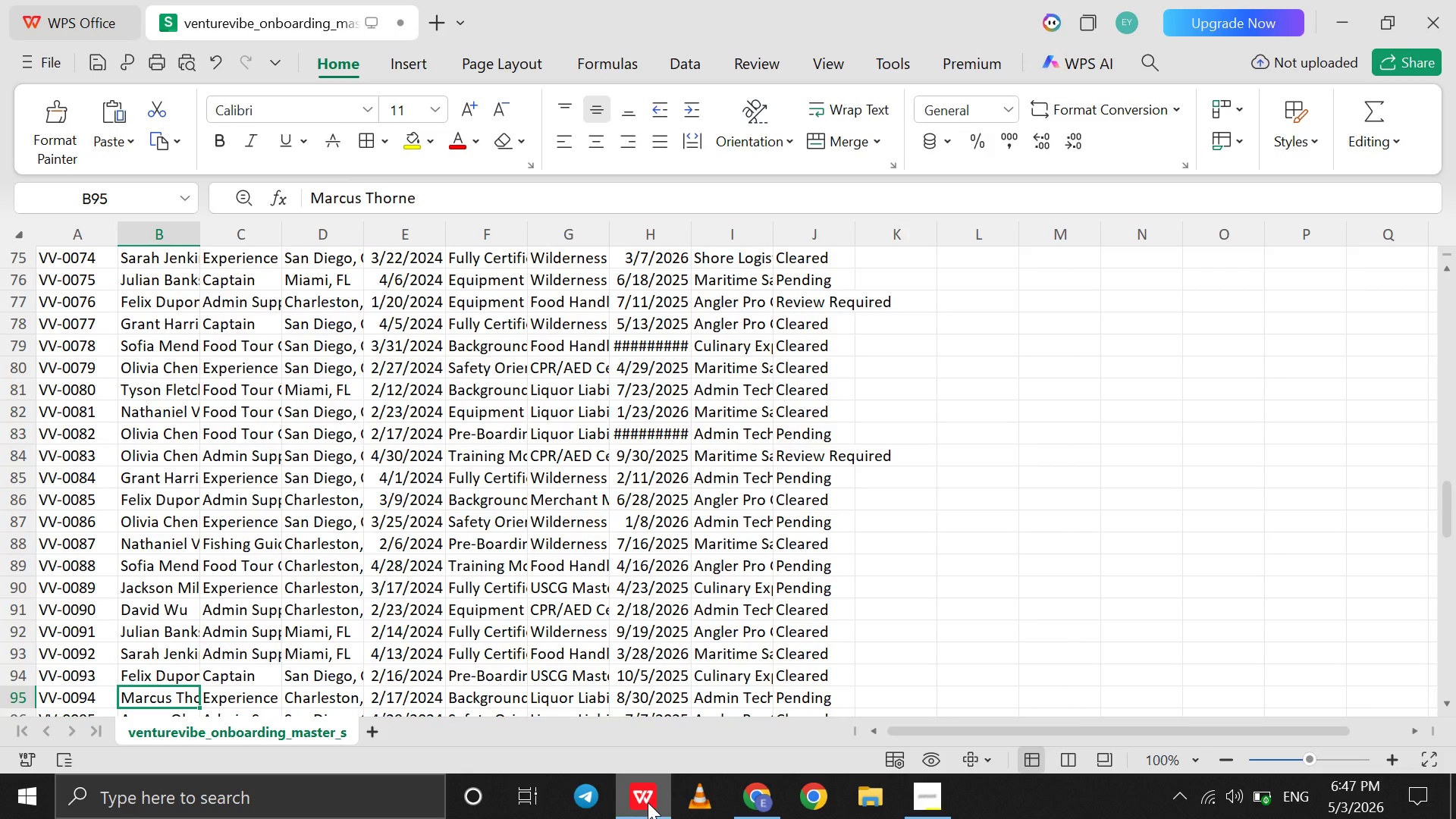 
key(ArrowDown)
 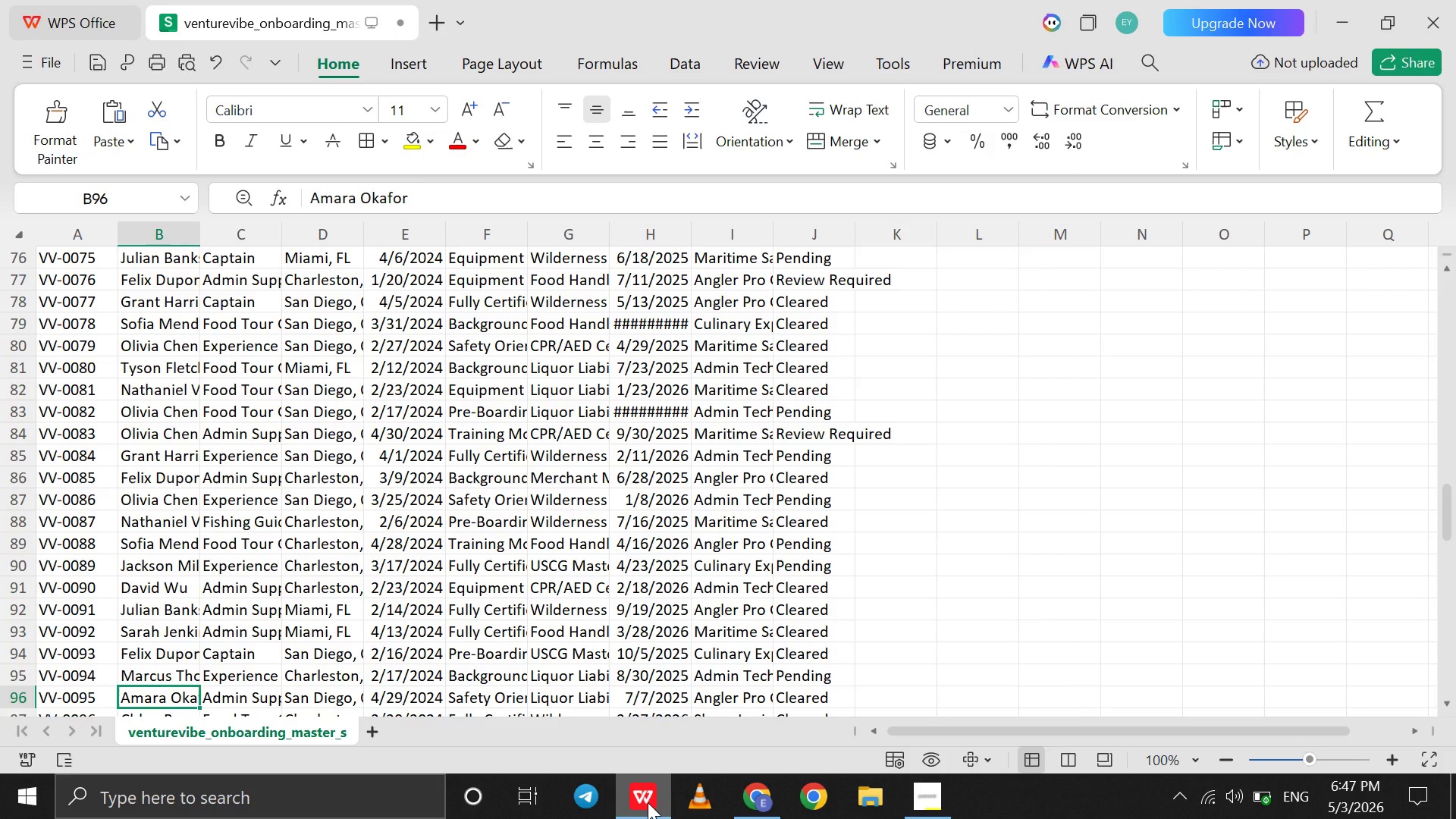 
left_click([648, 802])
 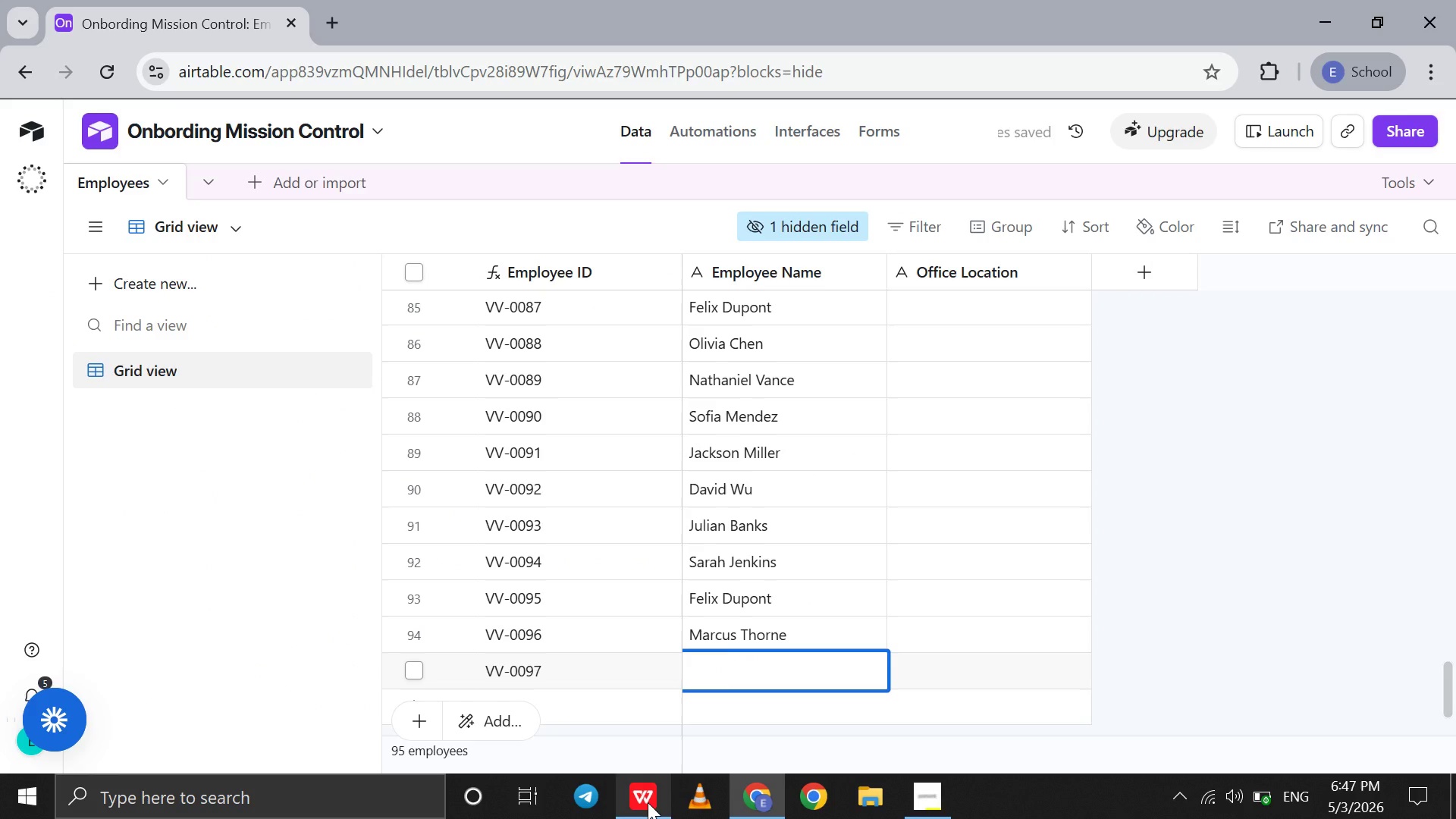 
type(Amara Okafor)
 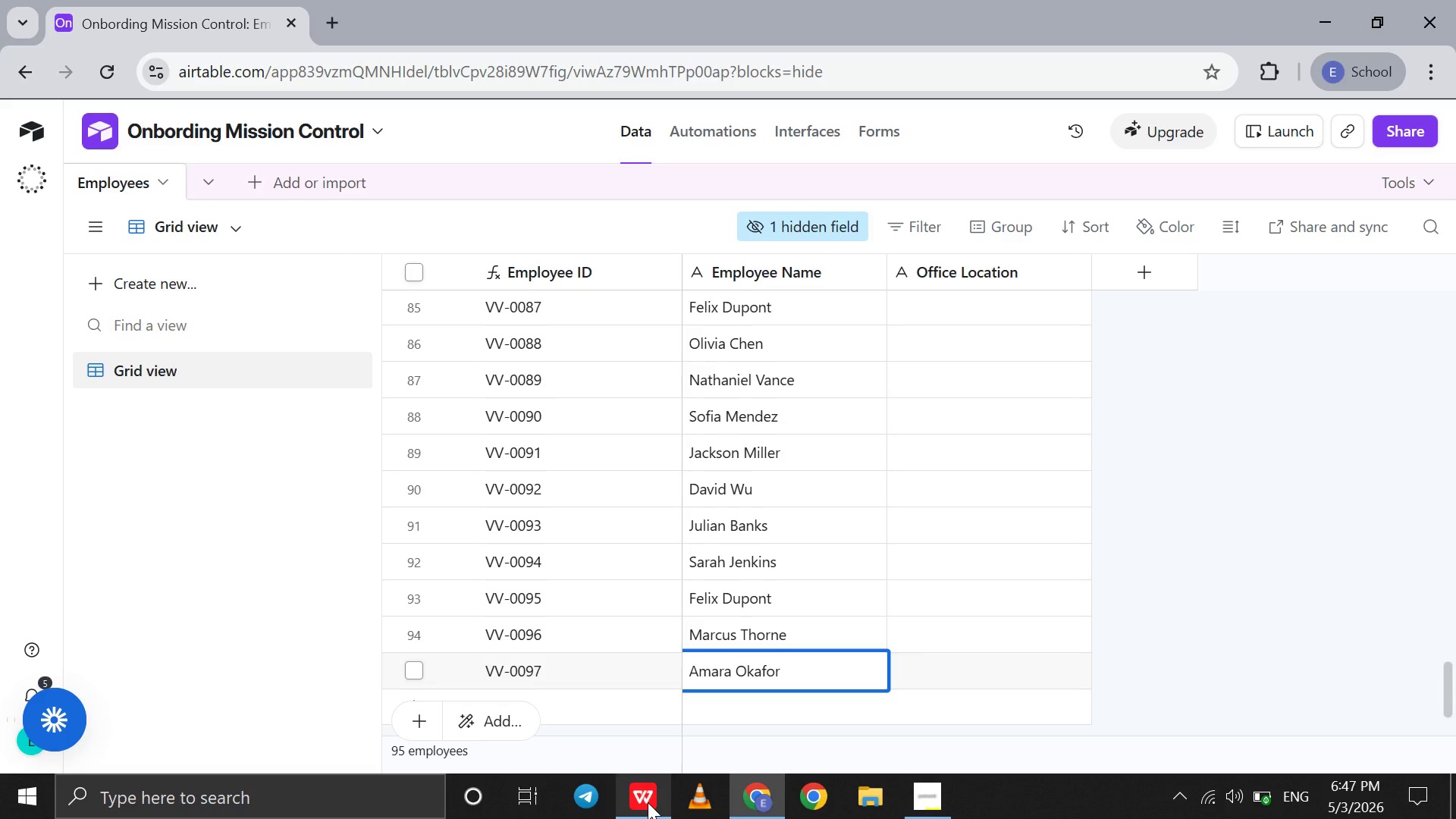 
left_click([648, 802])
 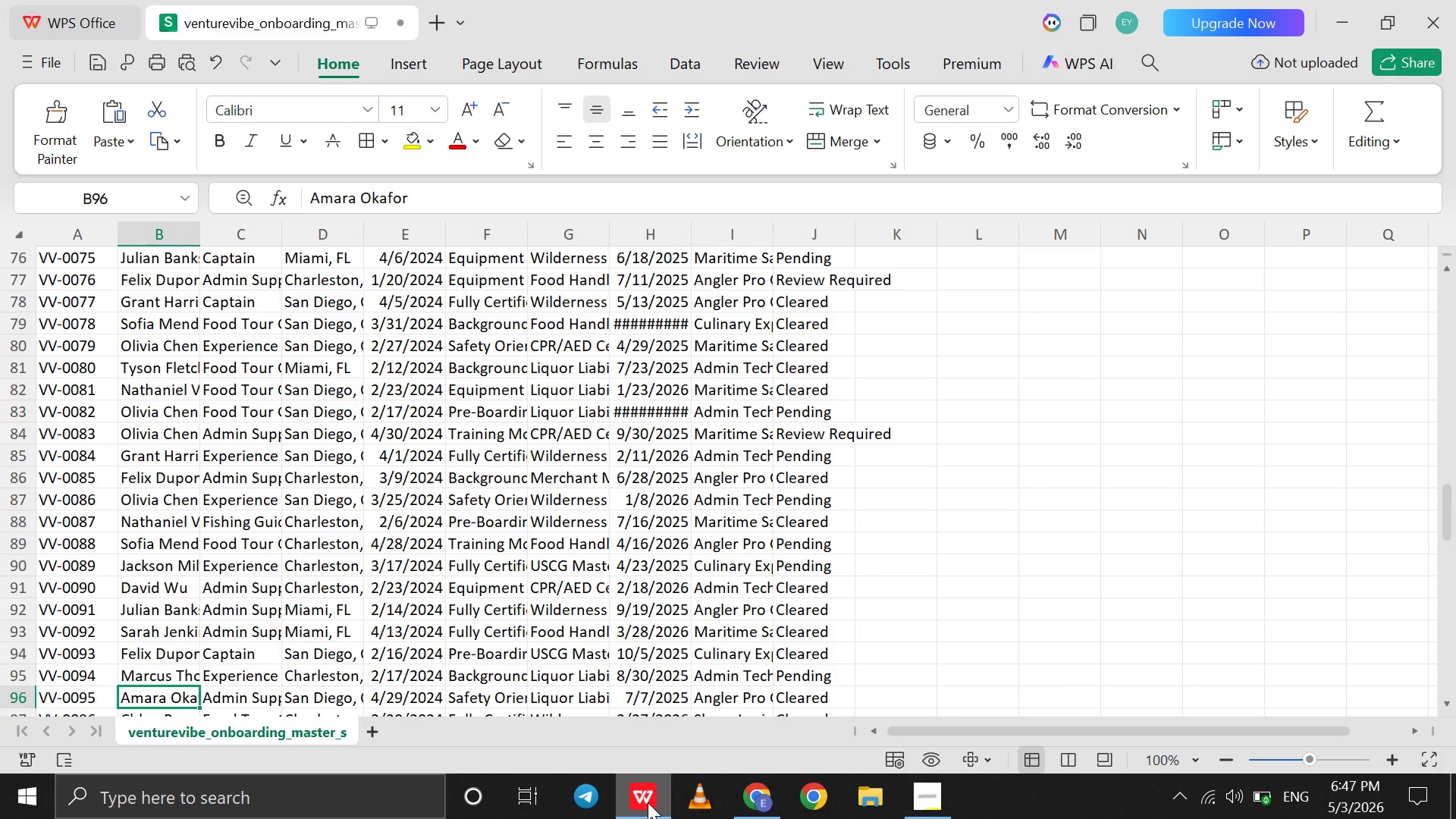 
left_click([648, 802])
 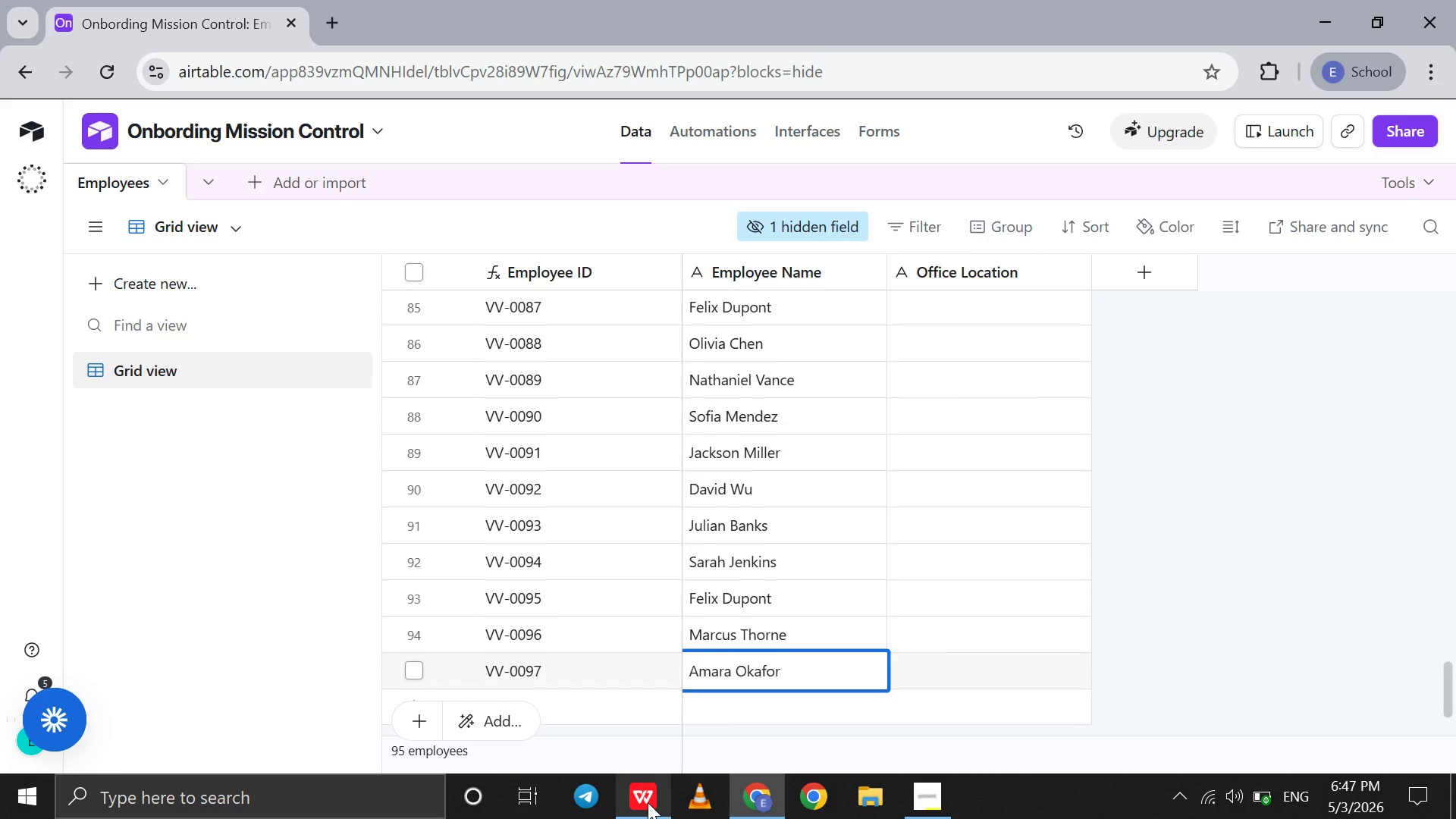 
key(Shift+Enter)
 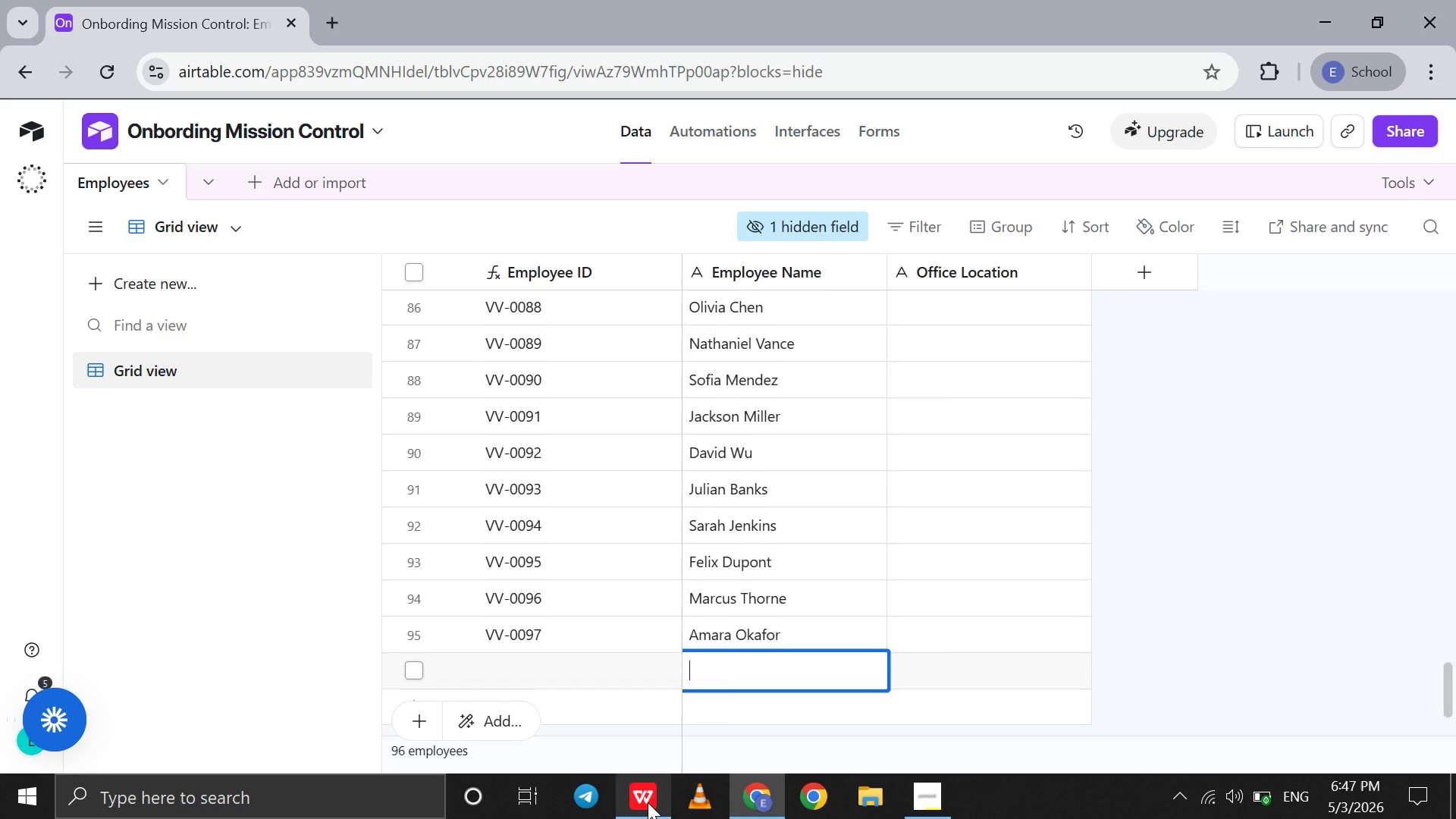 
left_click([648, 802])
 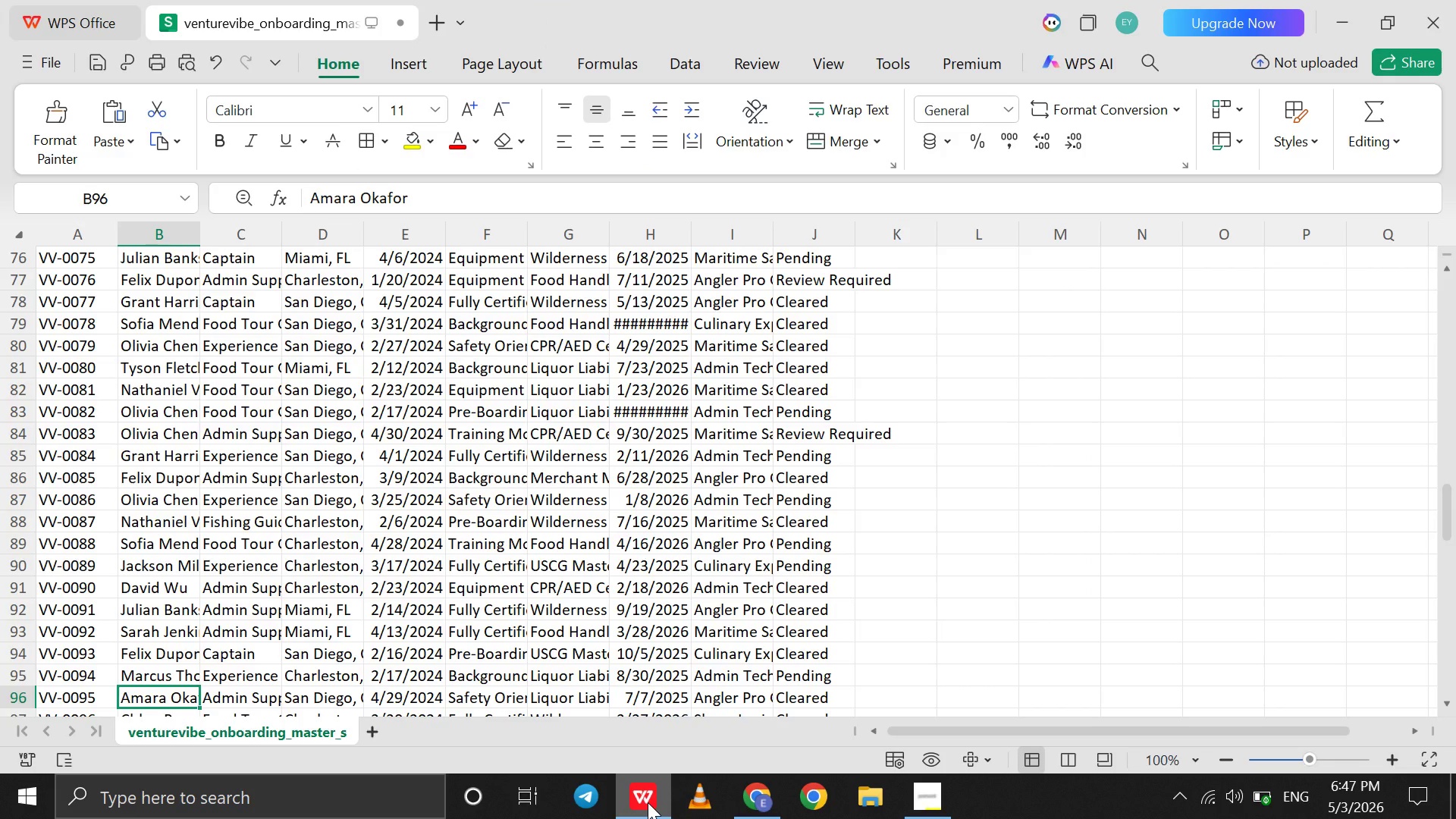 
key(ArrowDown)
 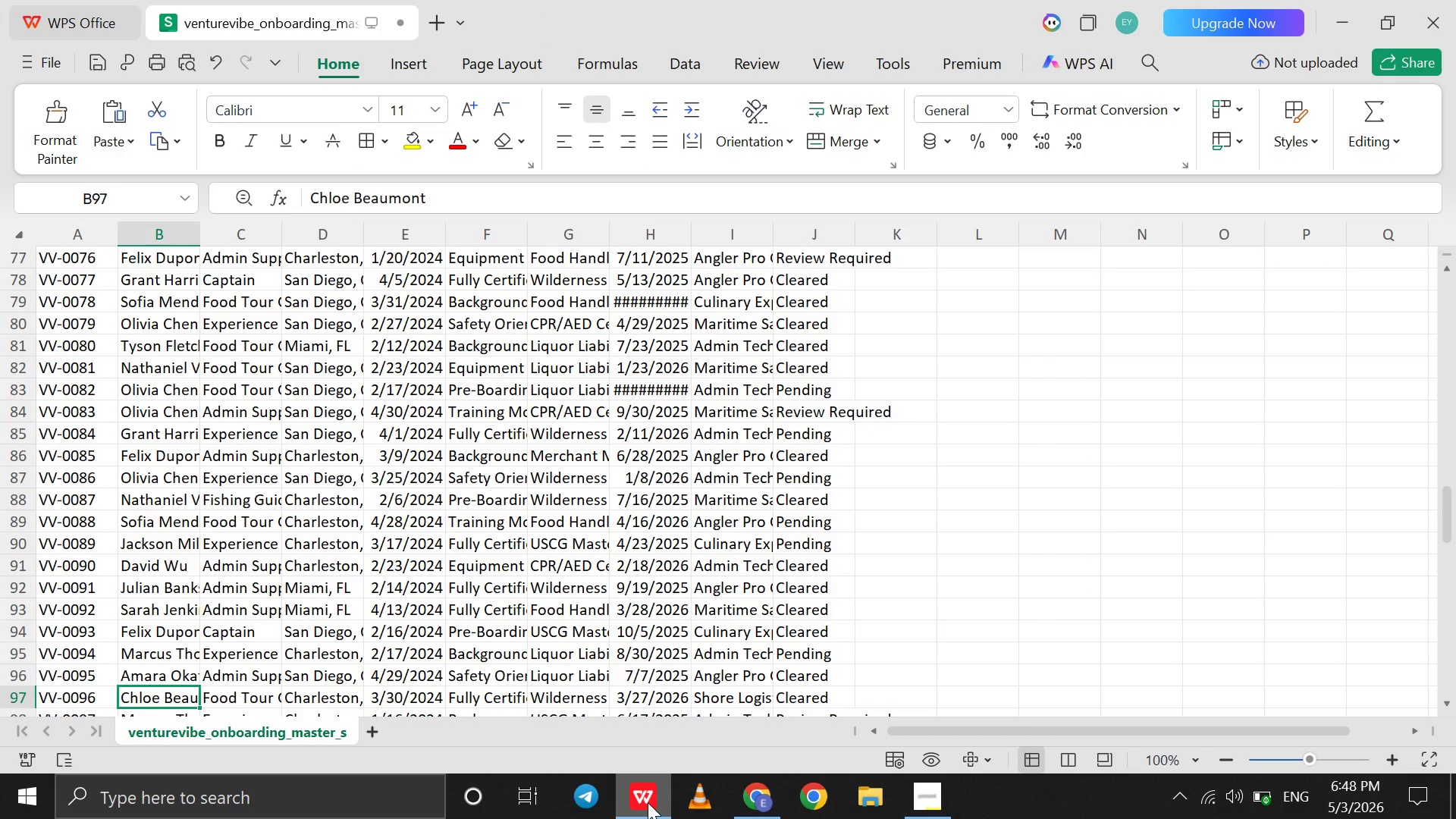 
wait(28.44)
 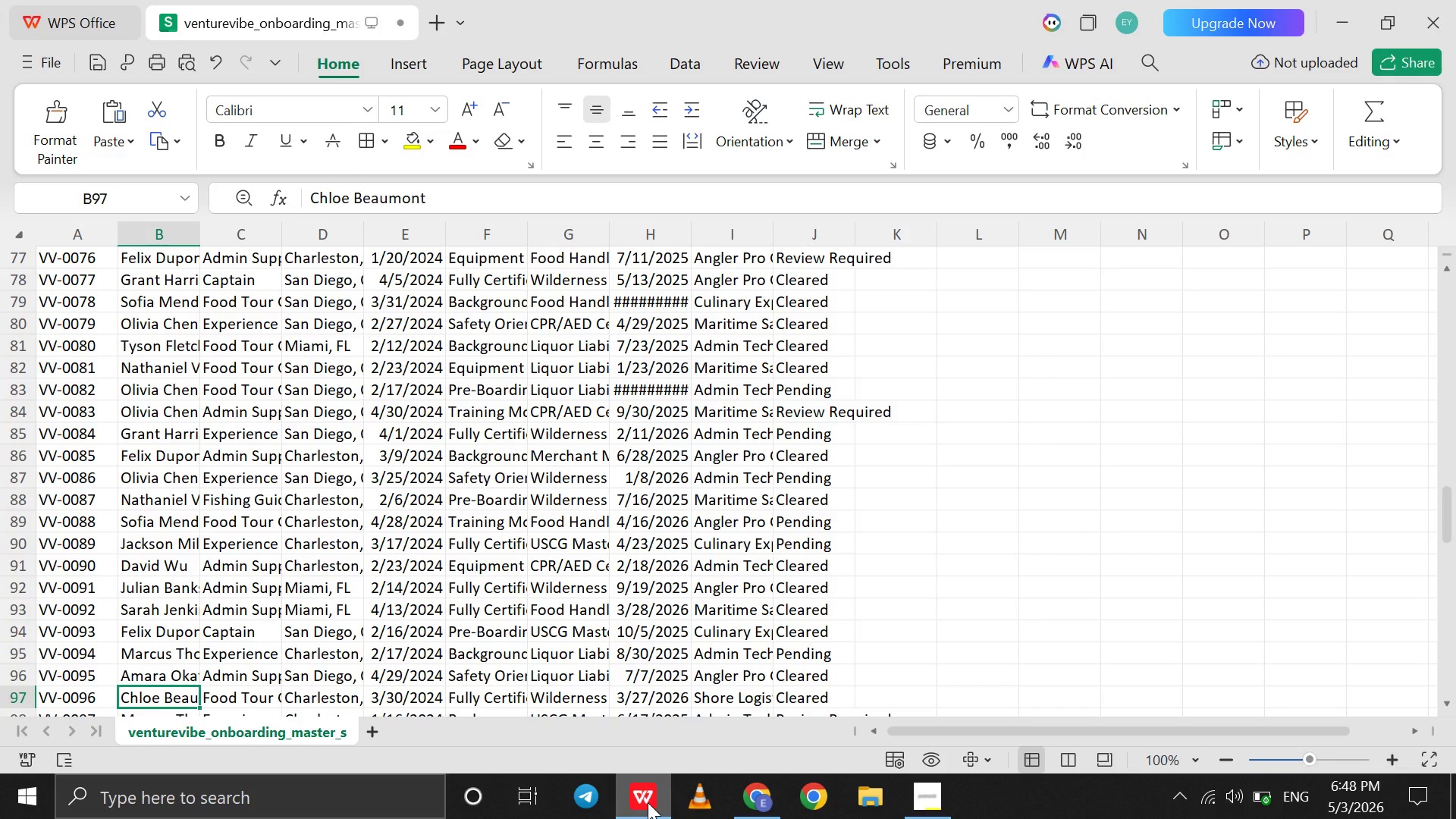 
left_click([648, 802])
 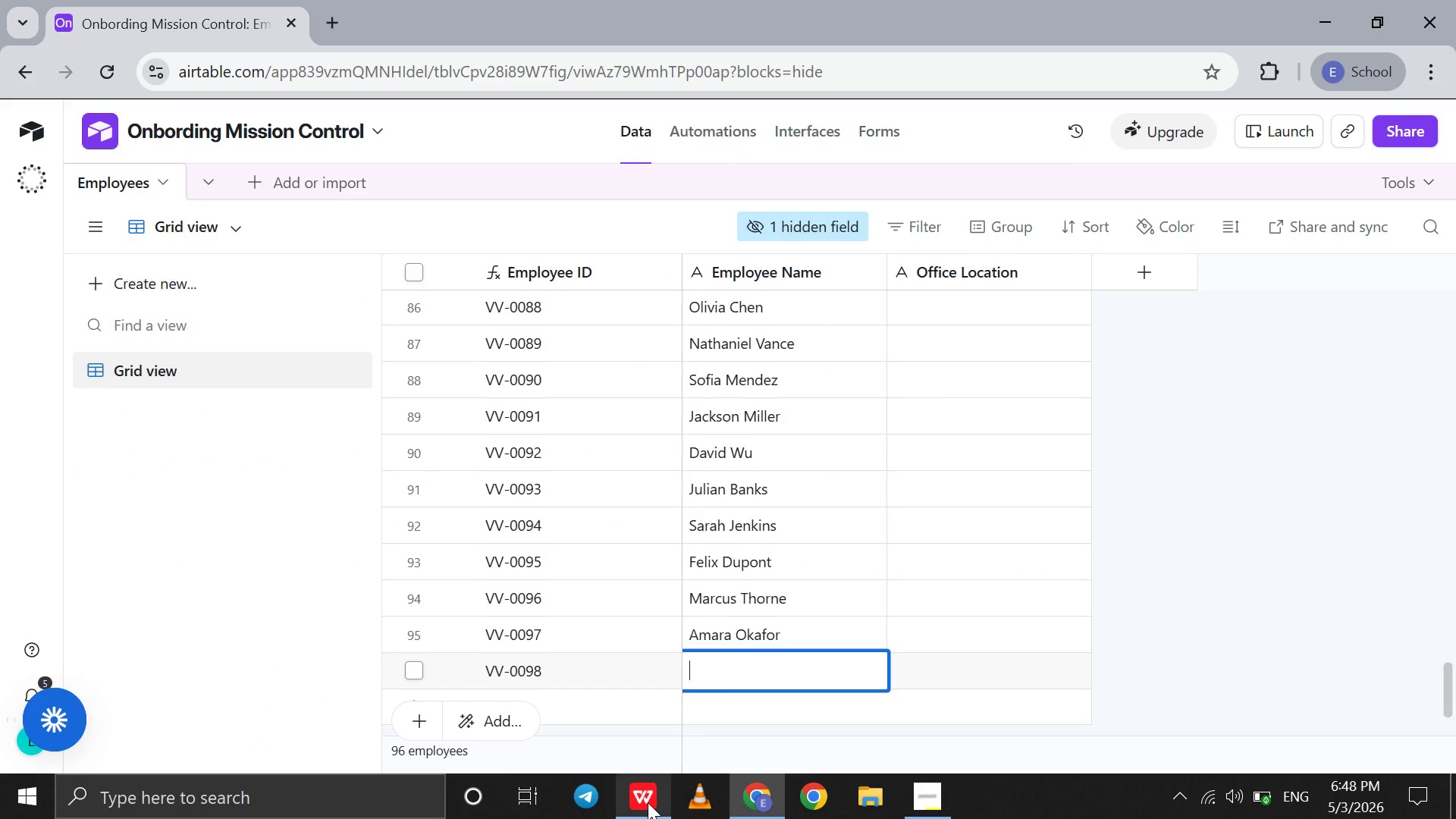 
type(Chloe )
 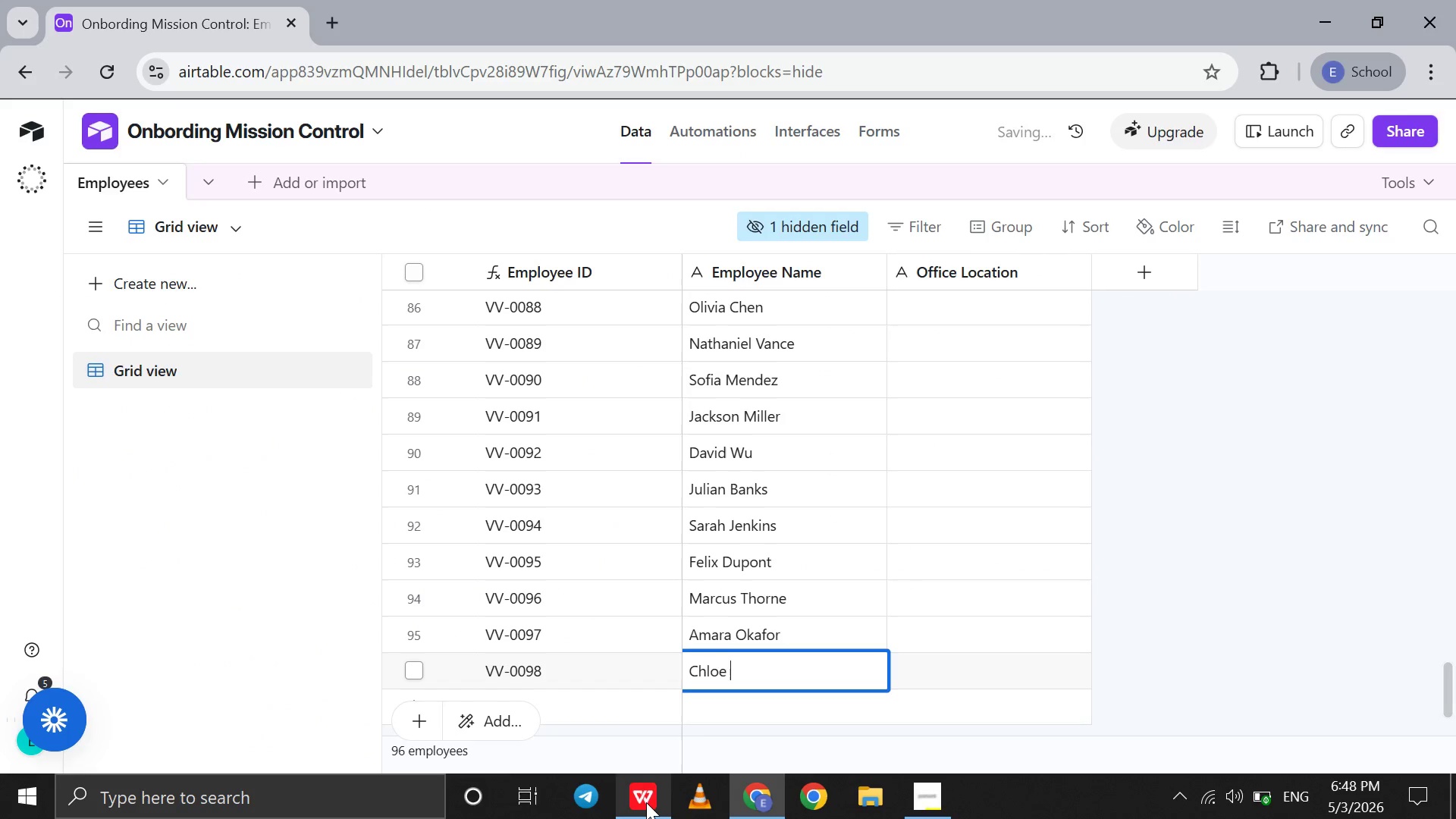 
left_click([646, 802])
 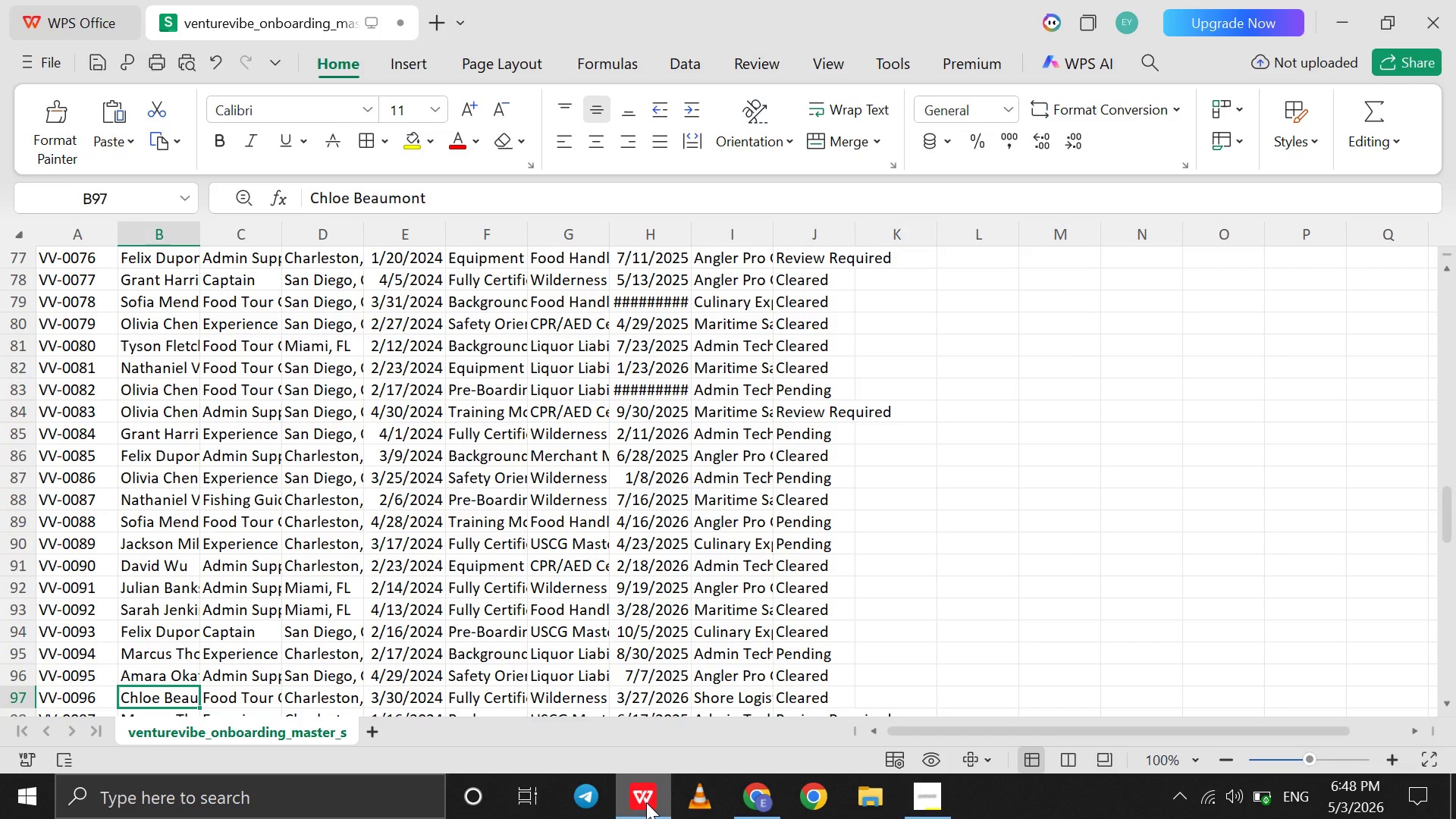 
left_click([646, 802])
 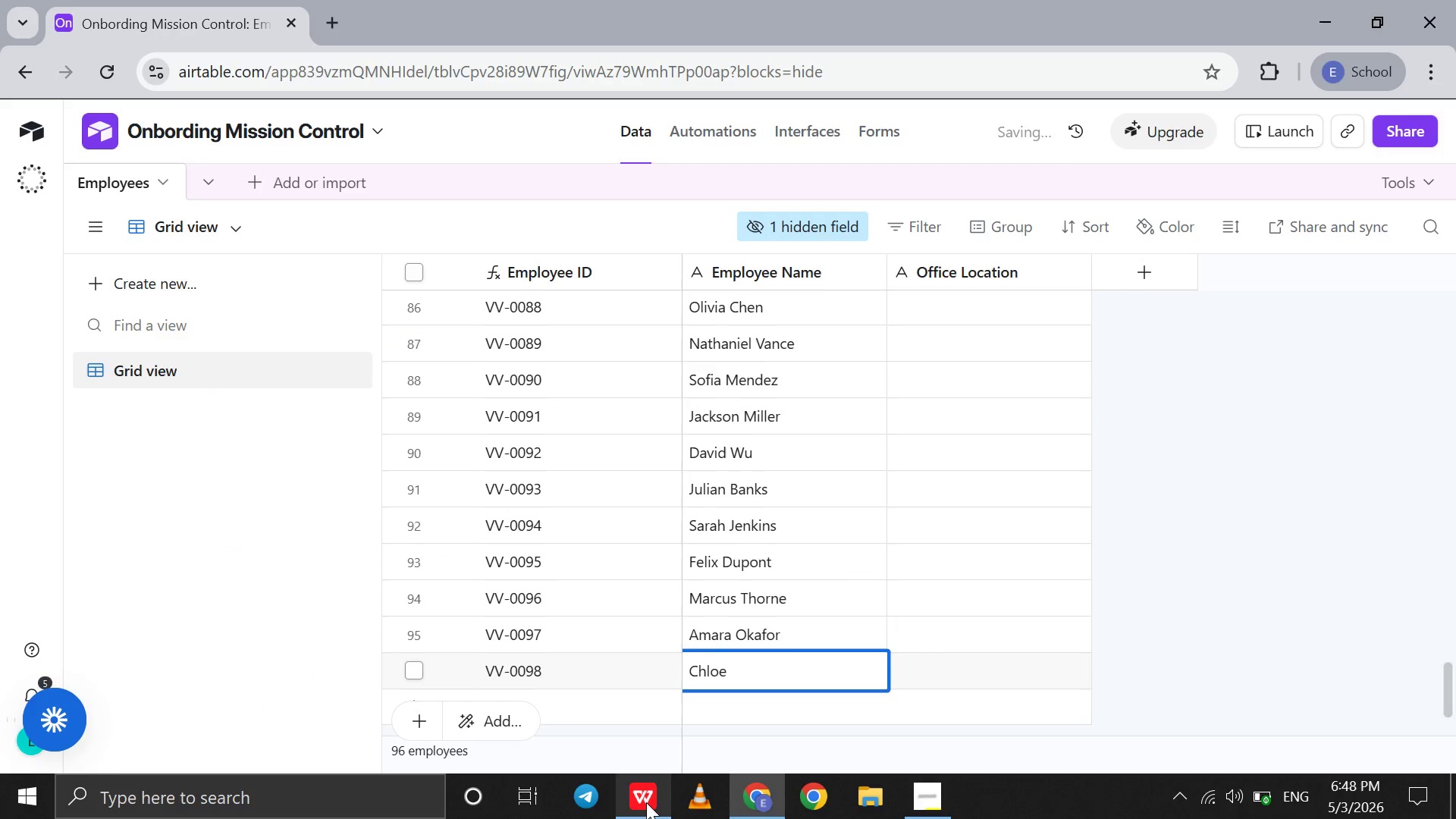 
left_click([646, 802])
 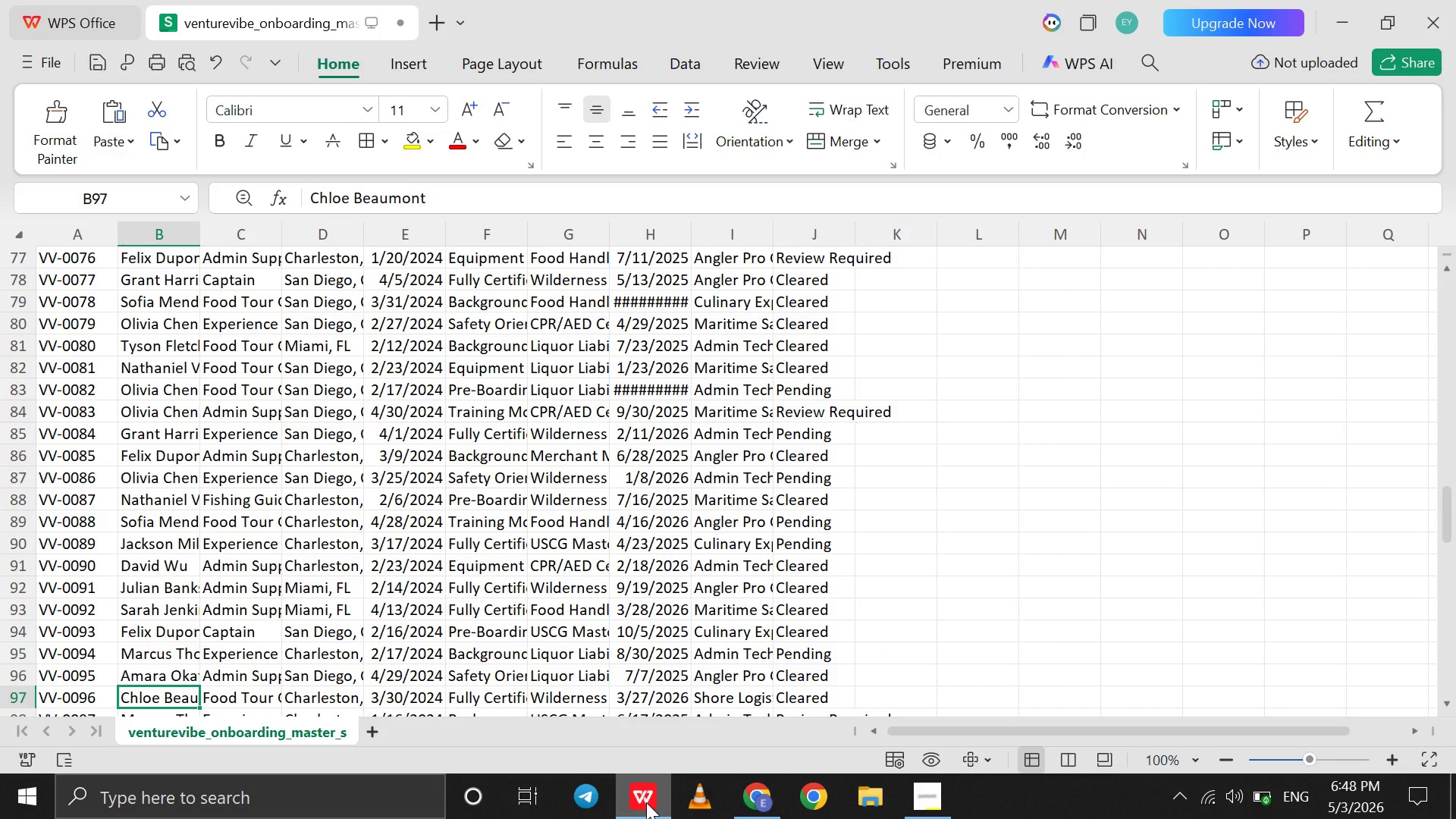 
left_click([646, 802])
 